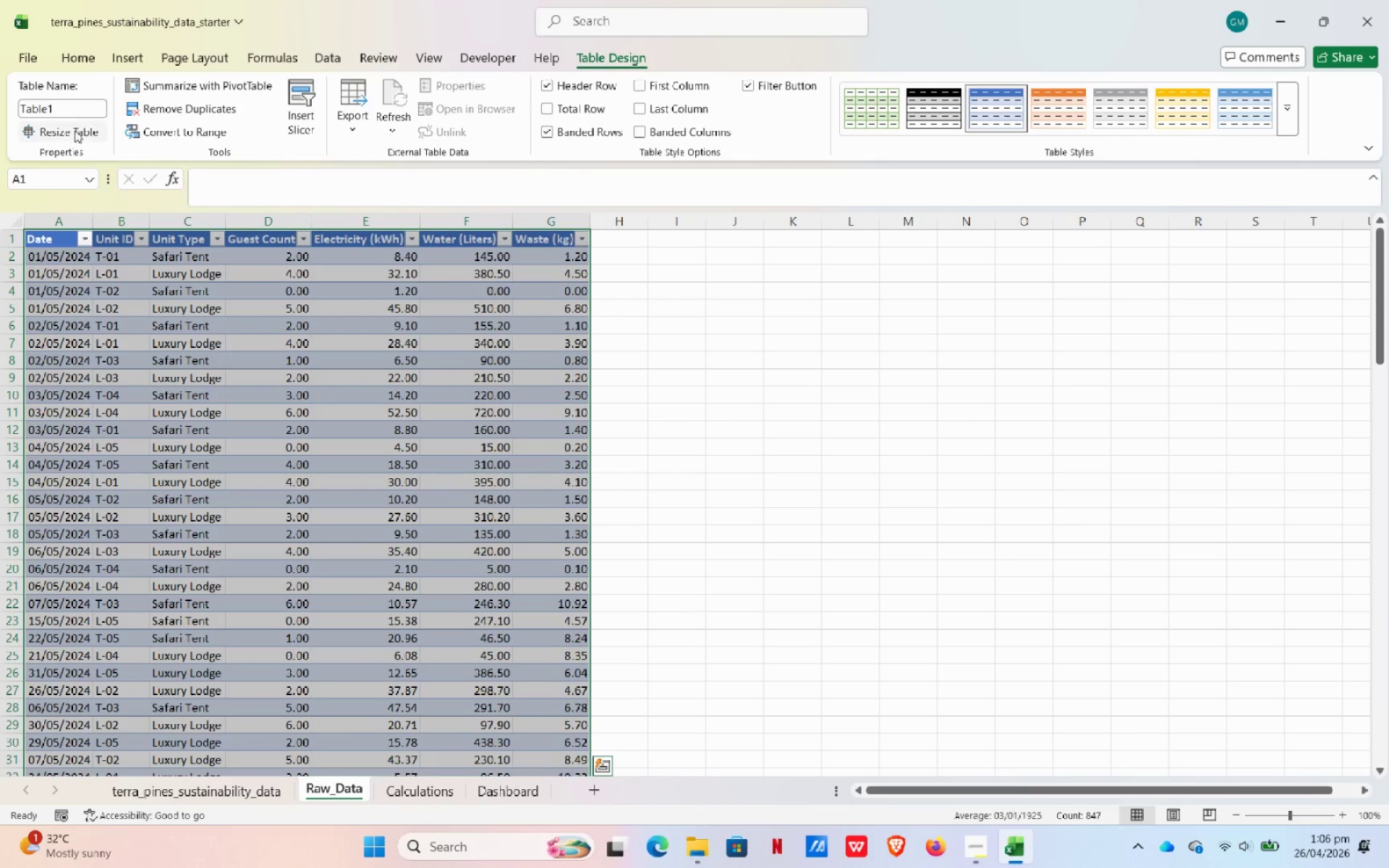 
double_click([70, 106])
 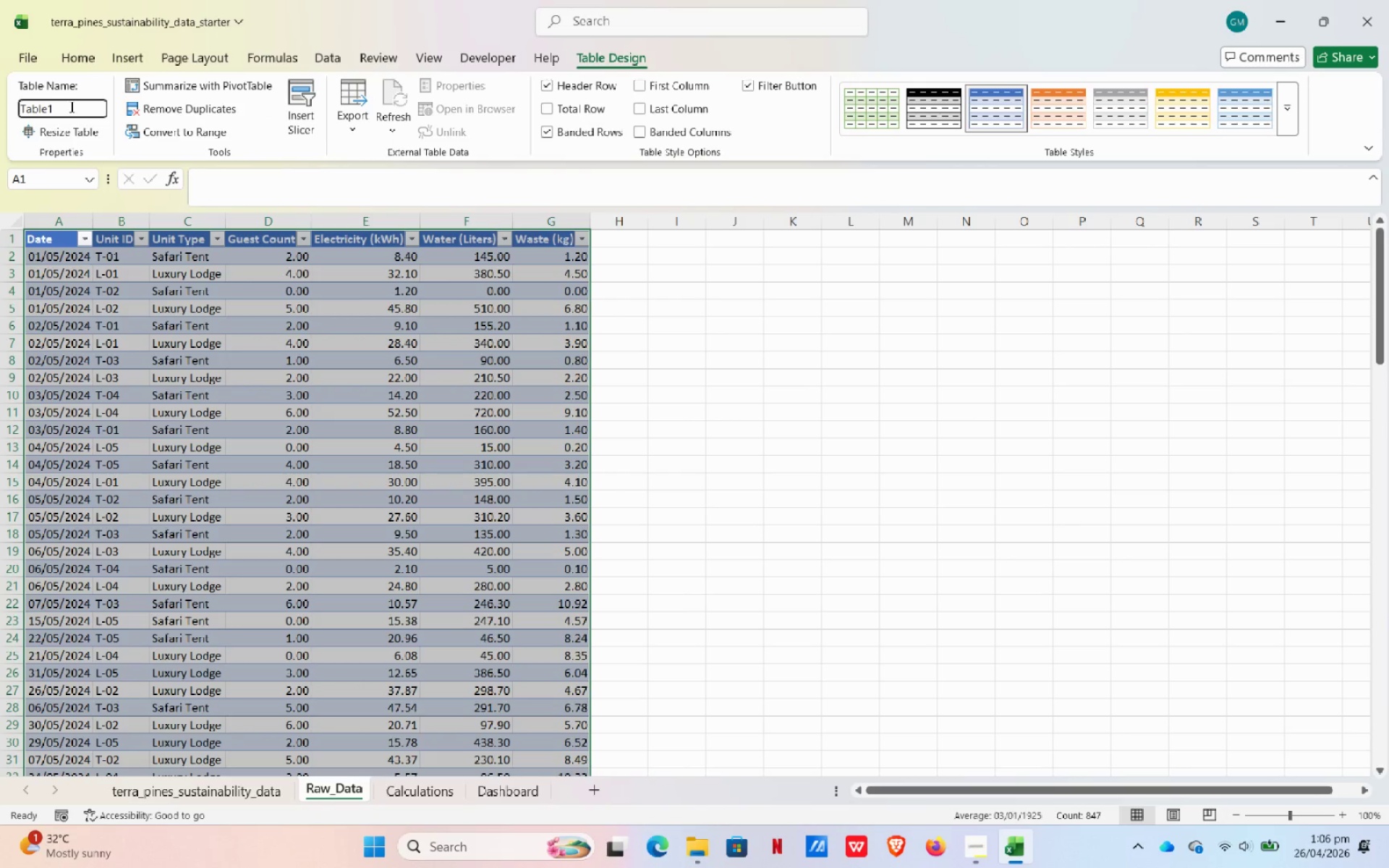 
left_click([74, 106])
 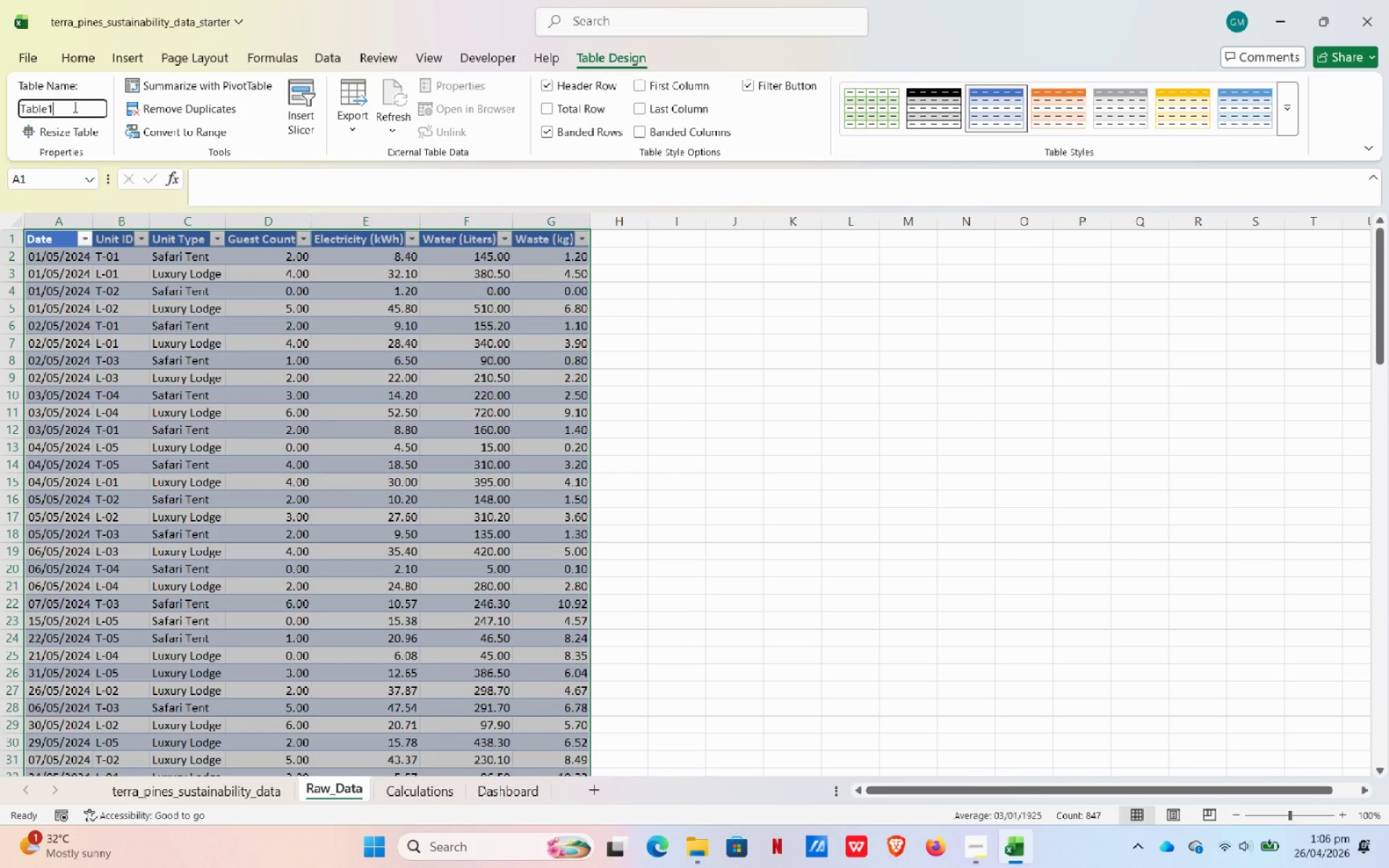 
left_click_drag(start_coordinate=[74, 106], to_coordinate=[0, 106])
 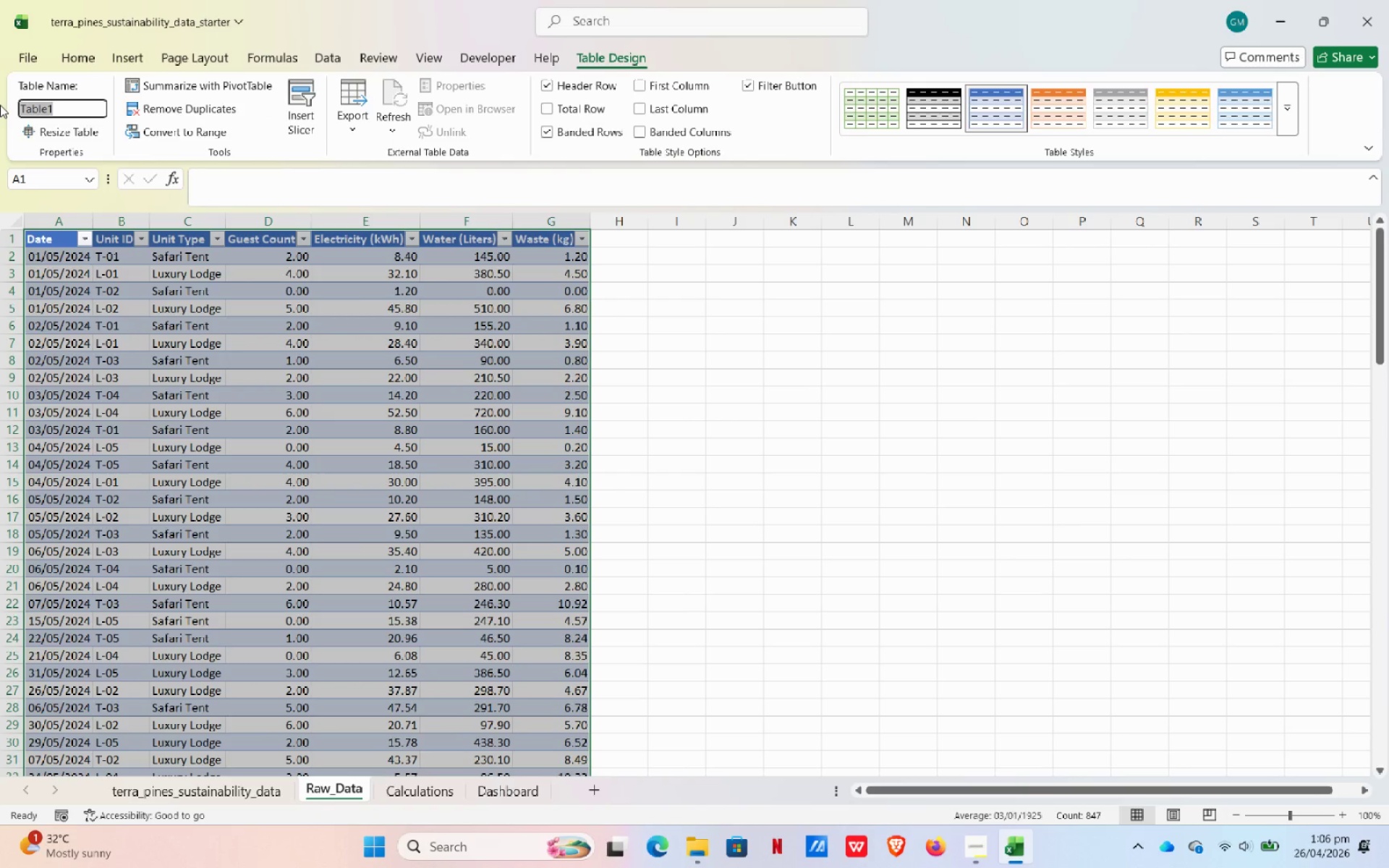 
type(EcoData)
 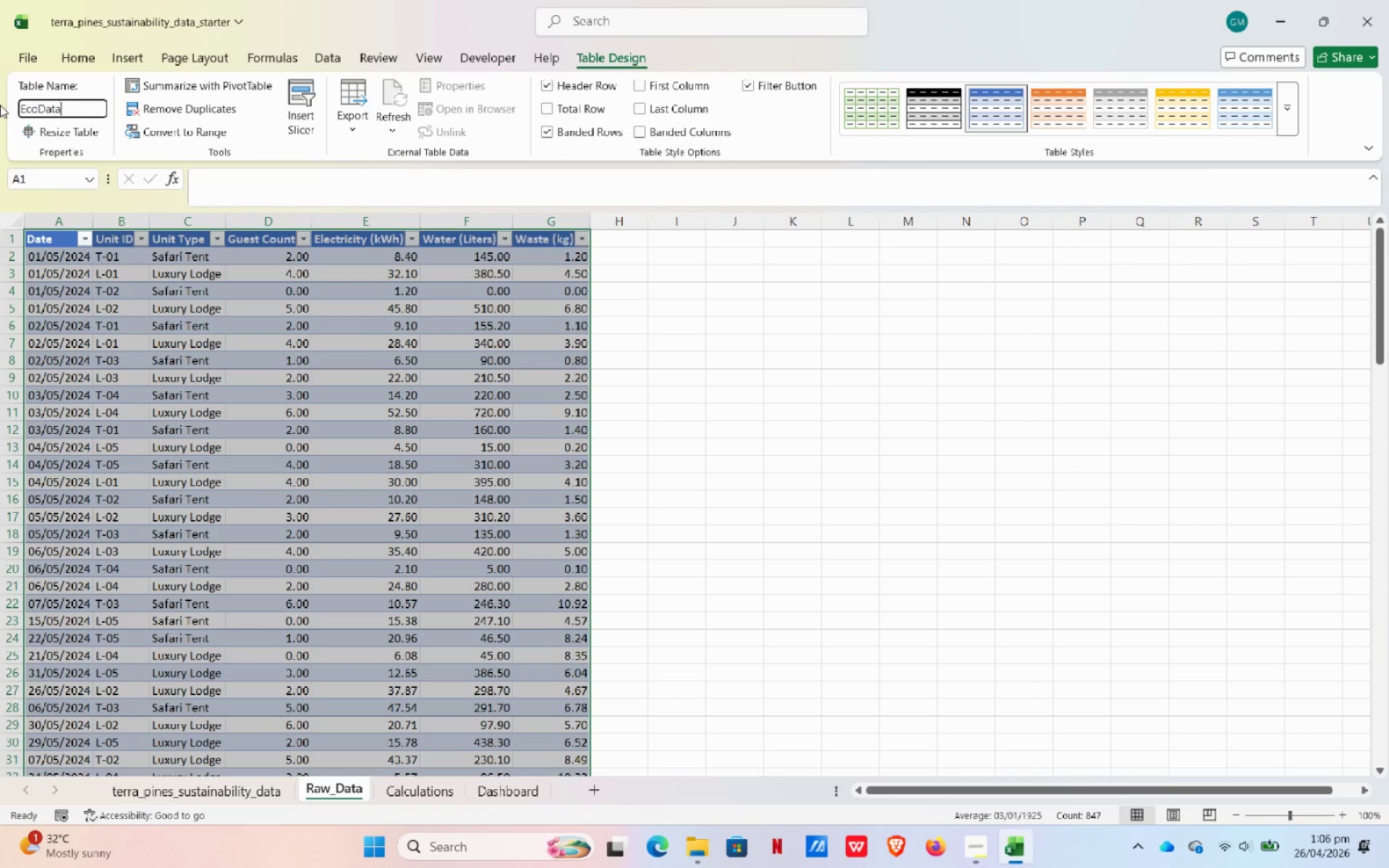 
wait(11.03)
 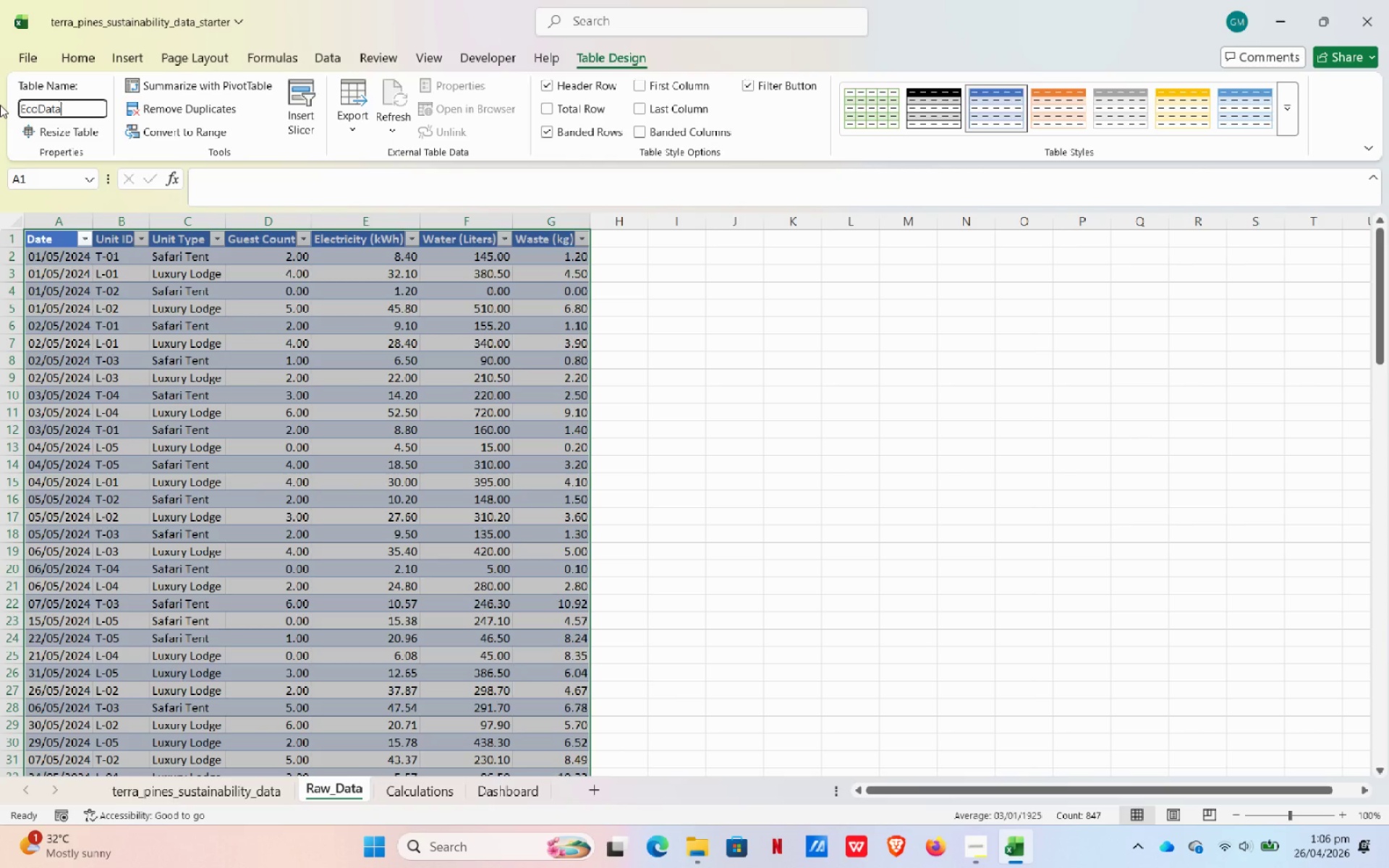 
left_click([801, 431])
 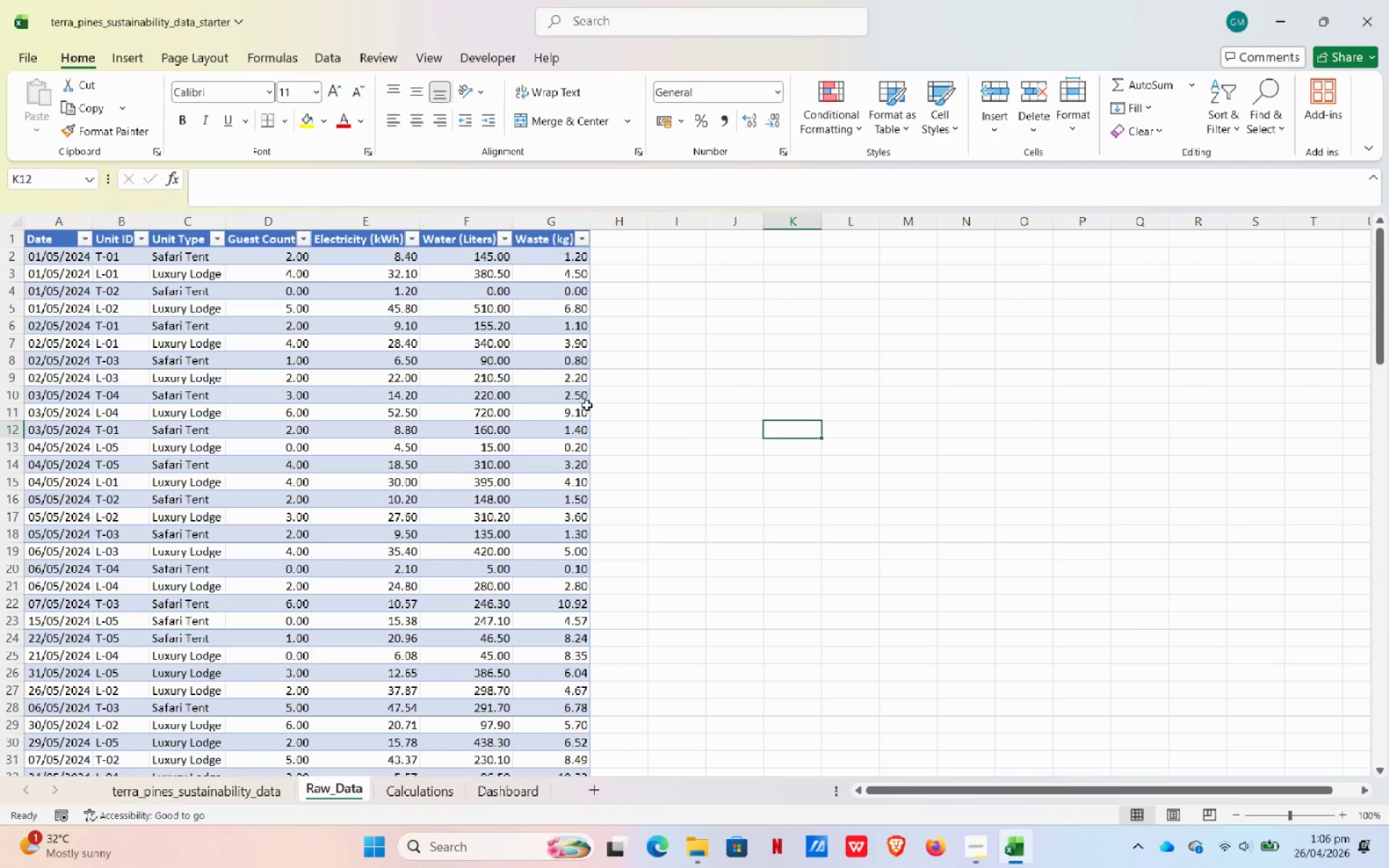 
left_click([20, 432])
 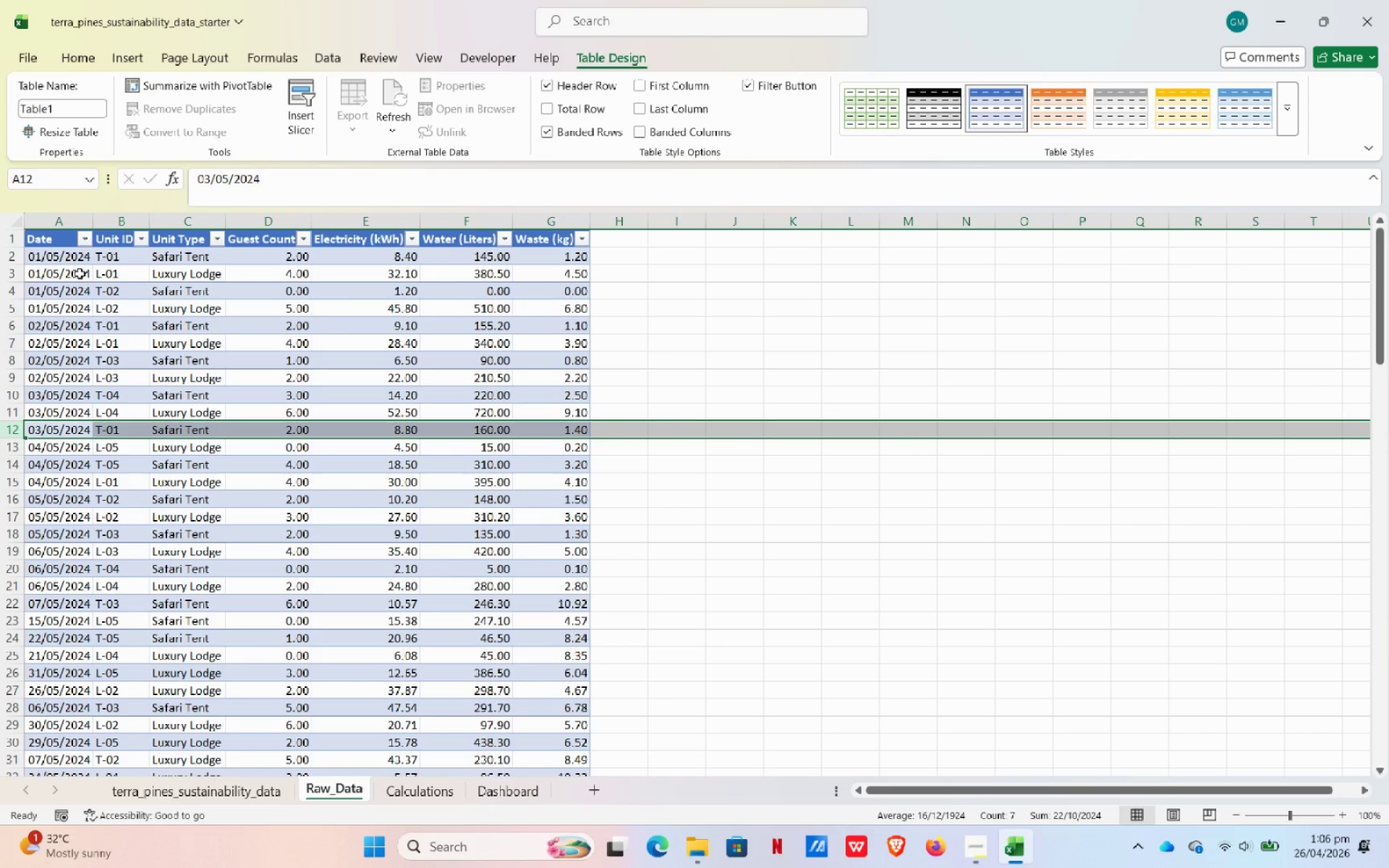 
left_click([39, 244])
 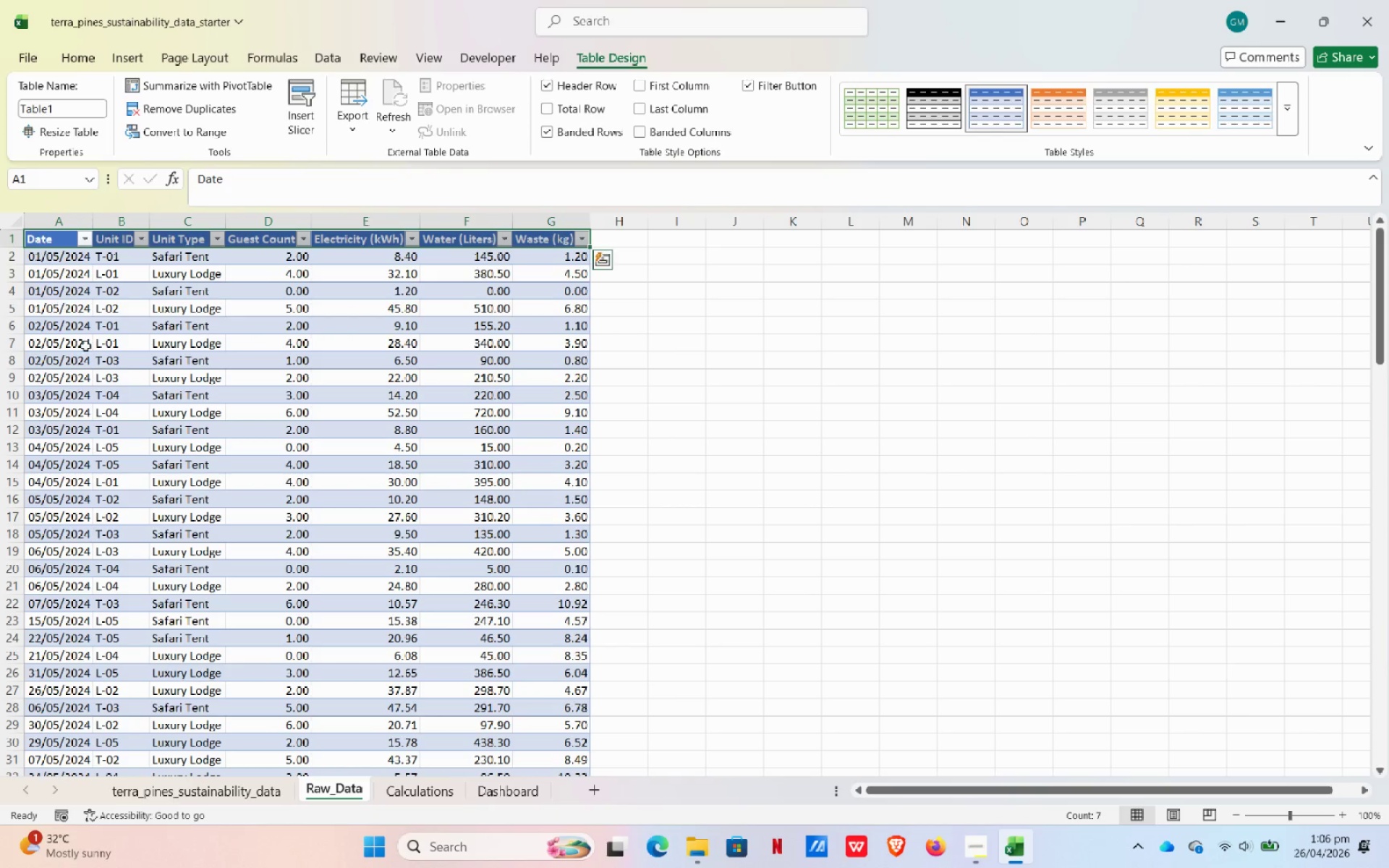 
left_click([102, 375])
 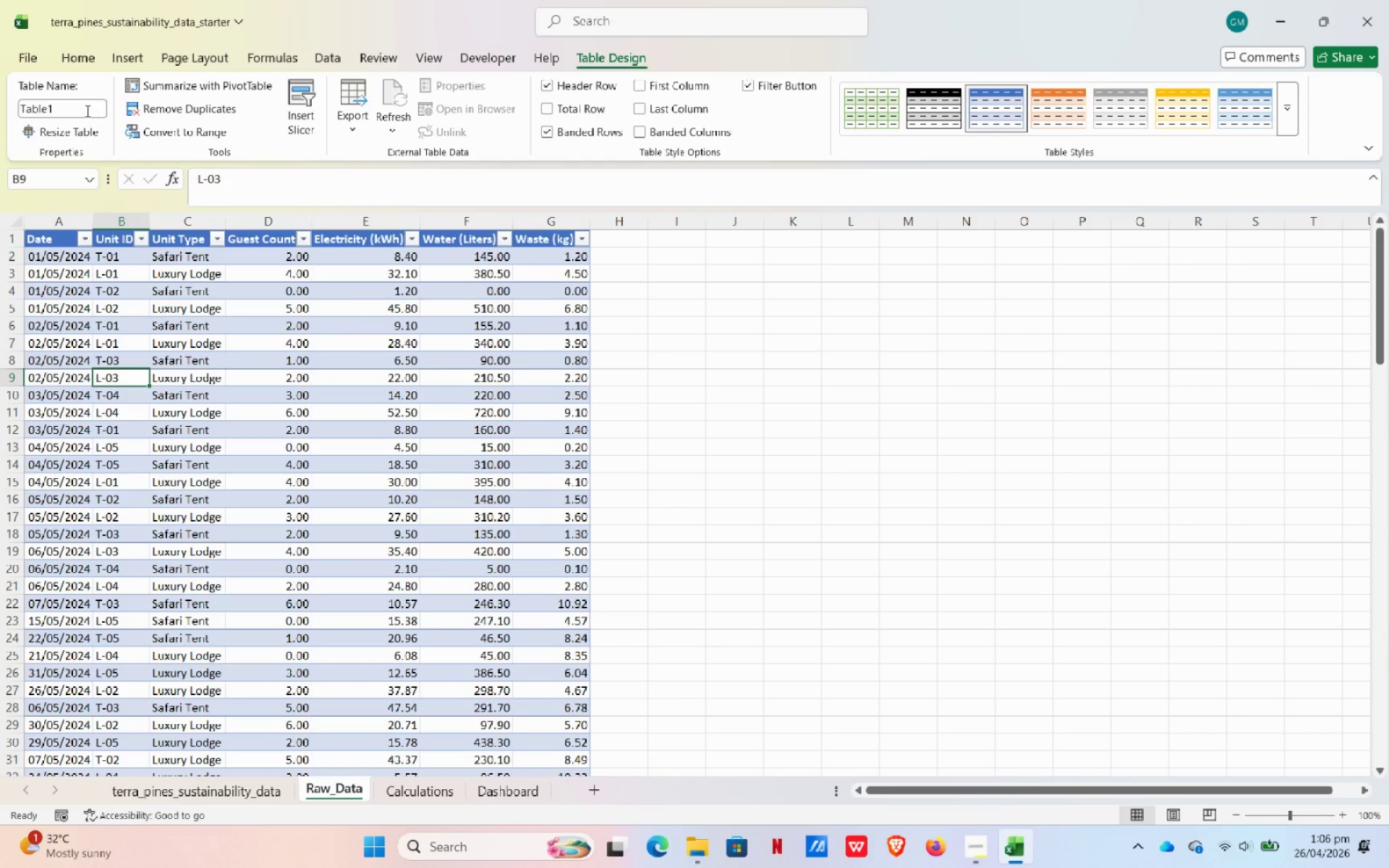 
double_click([86, 111])
 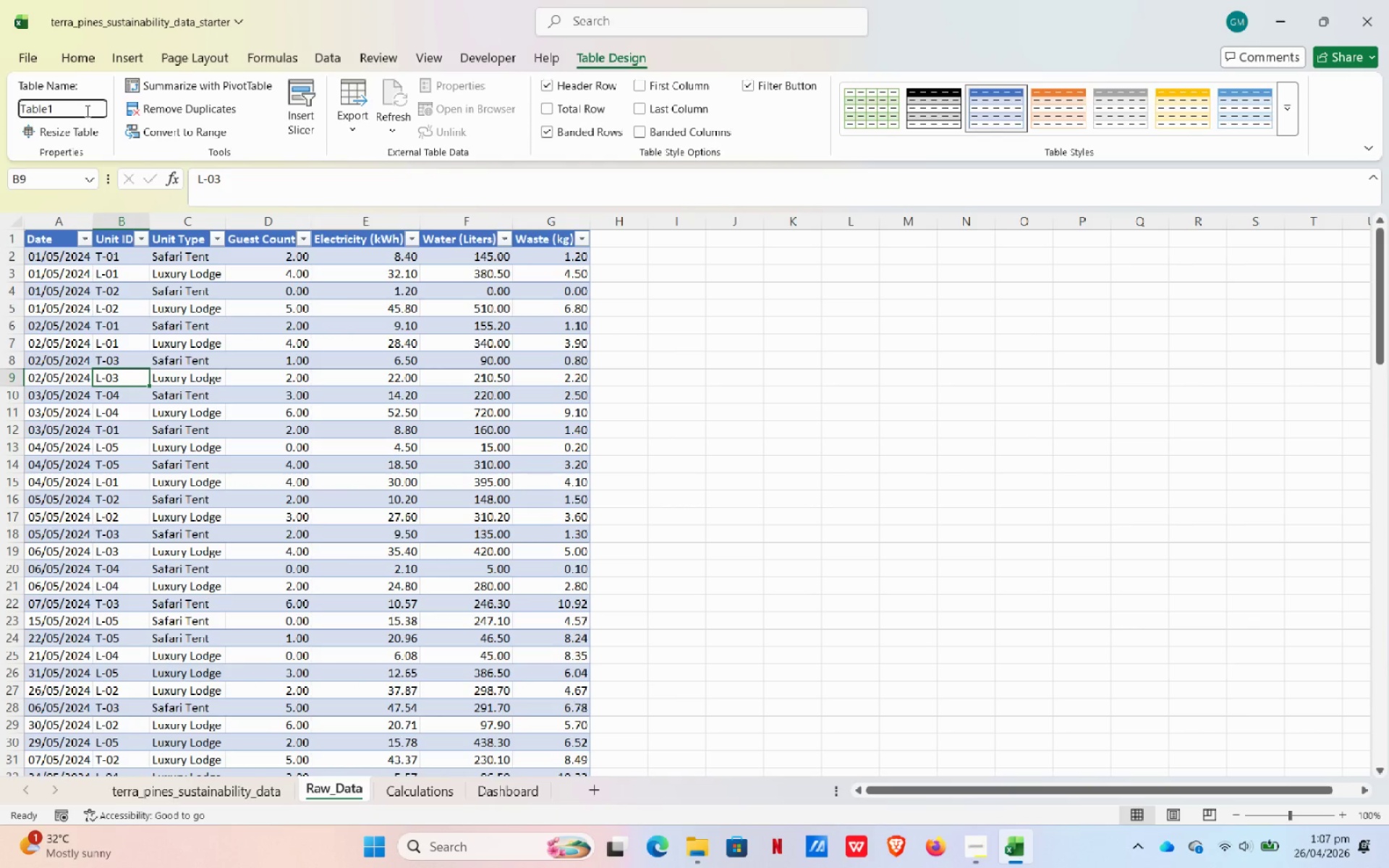 
left_click_drag(start_coordinate=[86, 111], to_coordinate=[0, 119])
 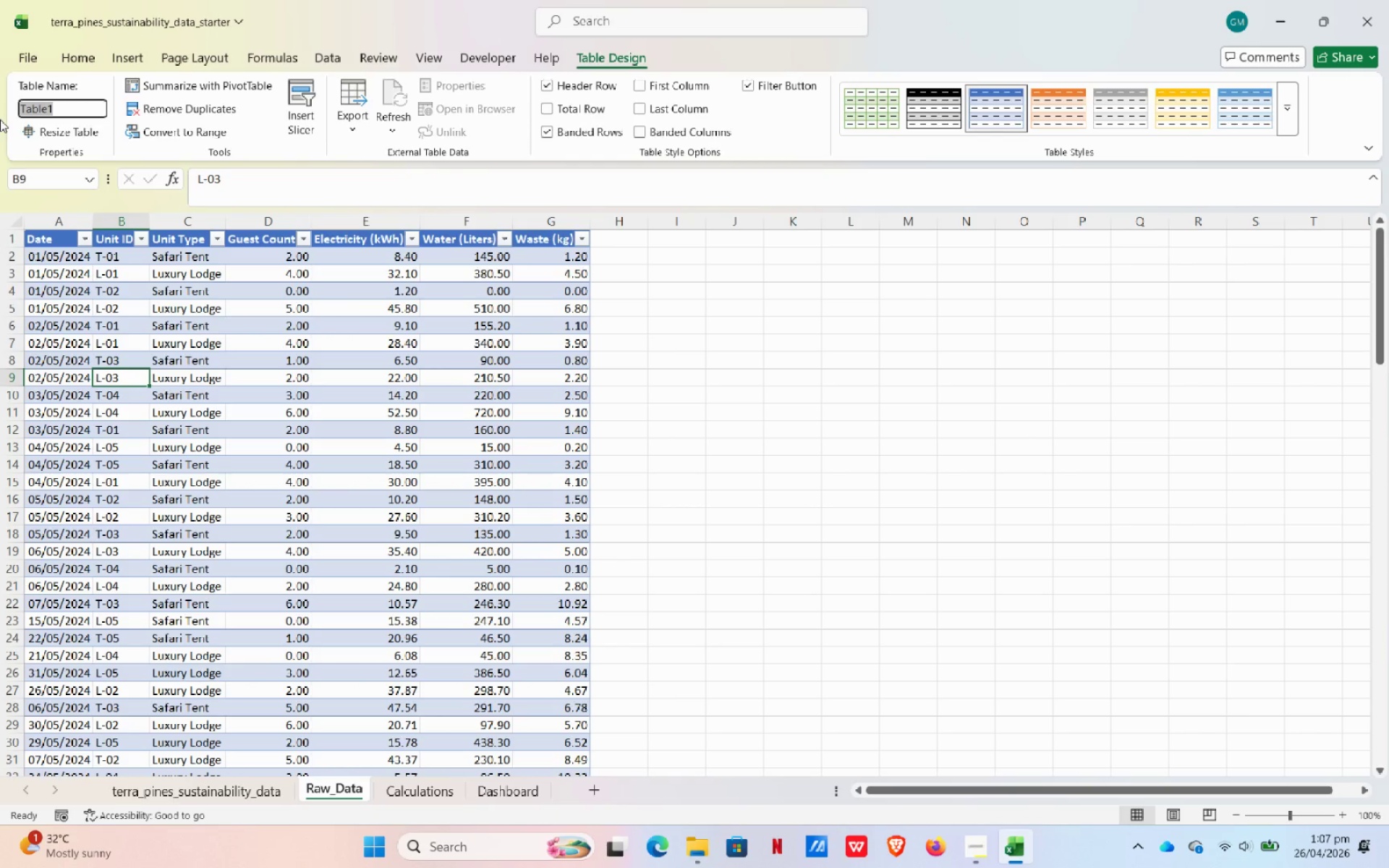 
type(EcoData)
 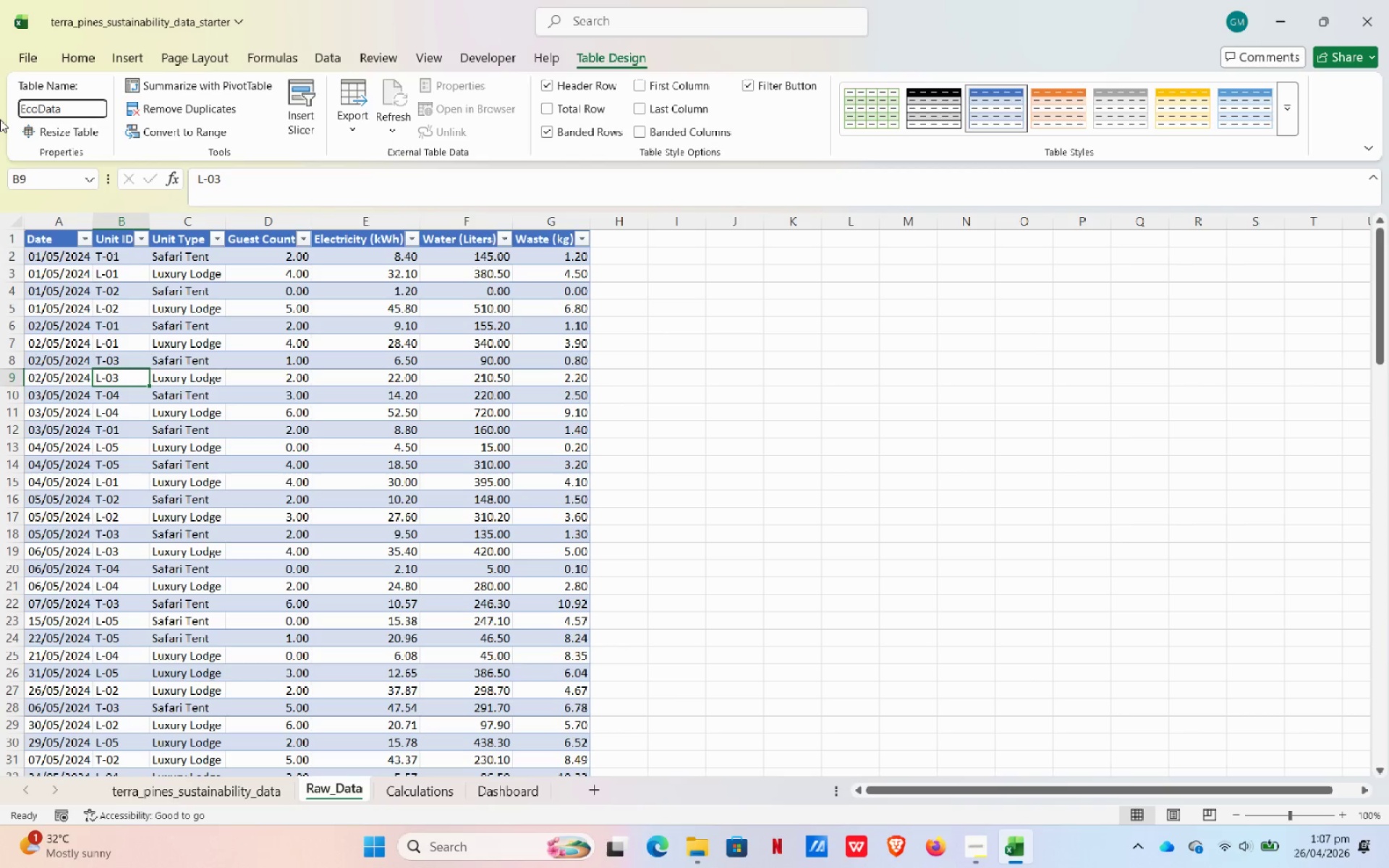 
key(NumpadEnter)
 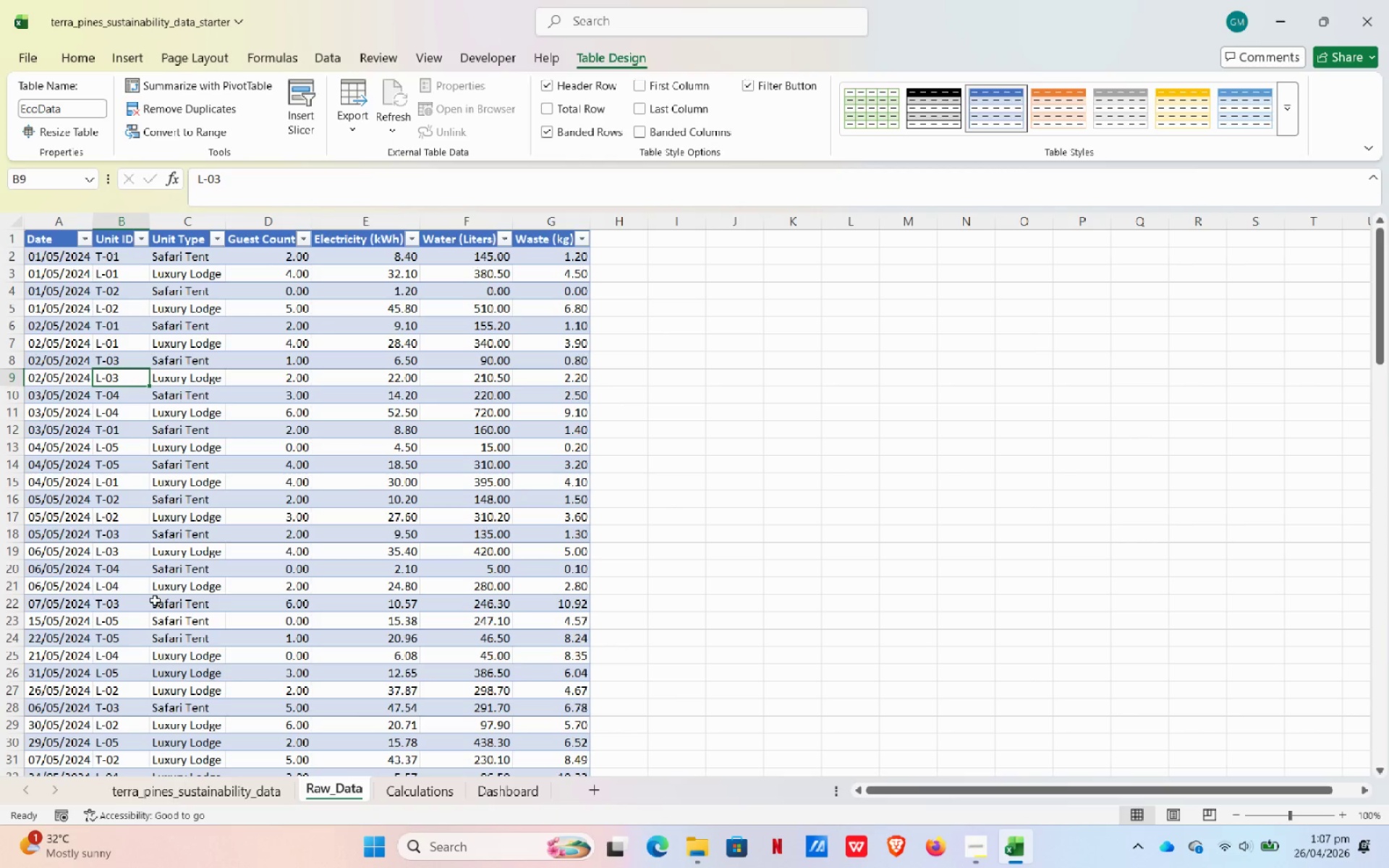 
wait(23.23)
 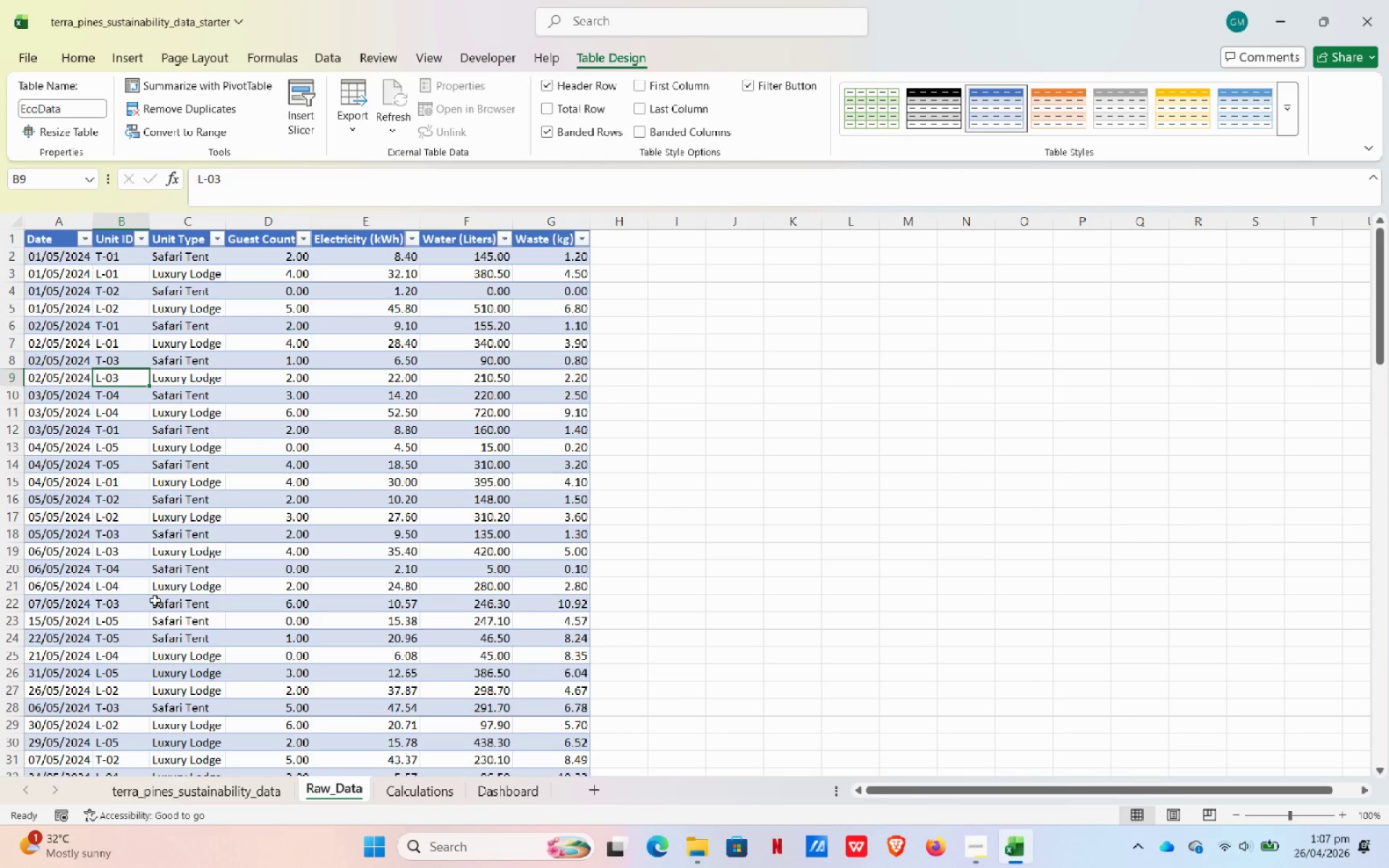 
left_click([16, 238])
 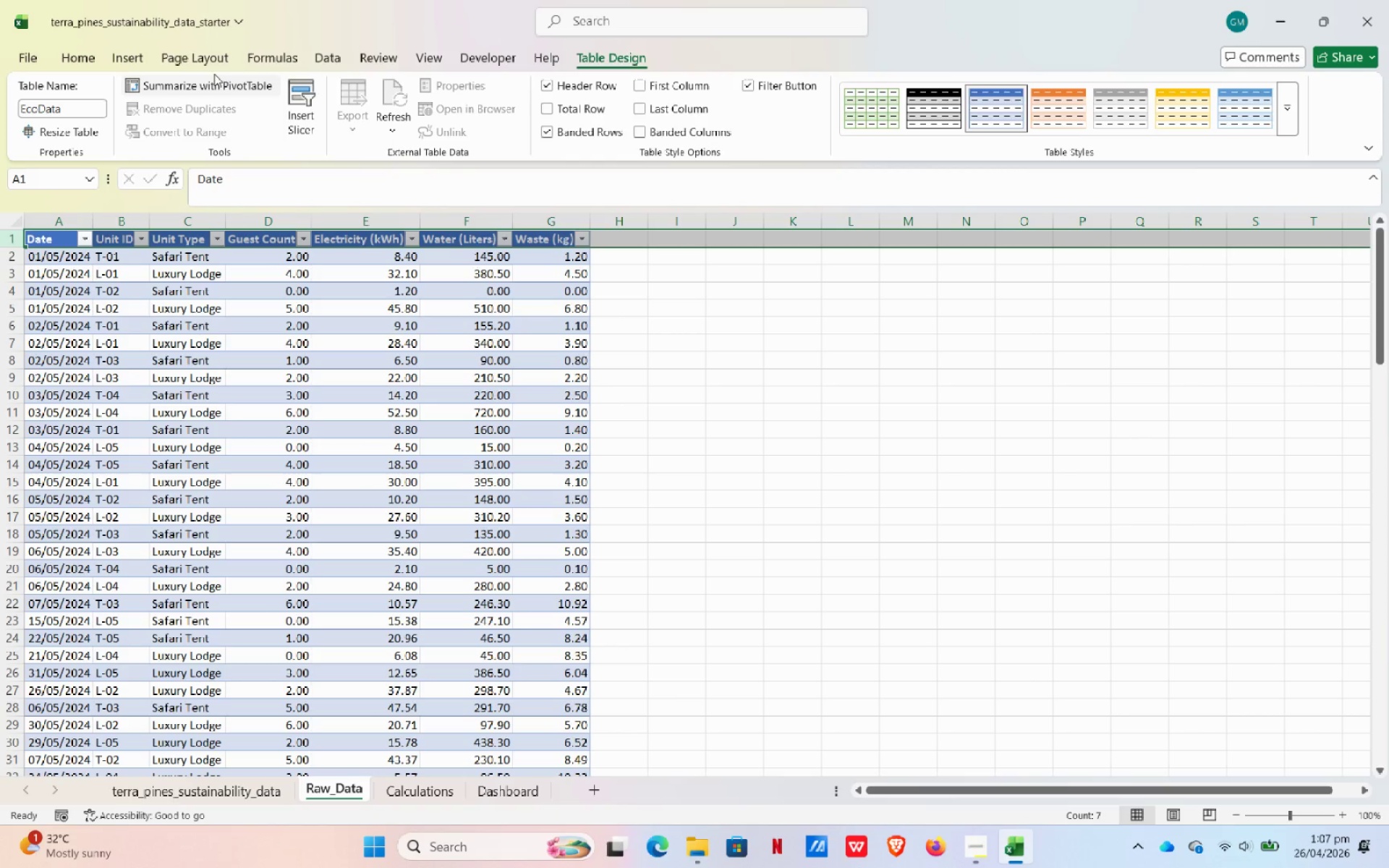 
left_click([84, 66])
 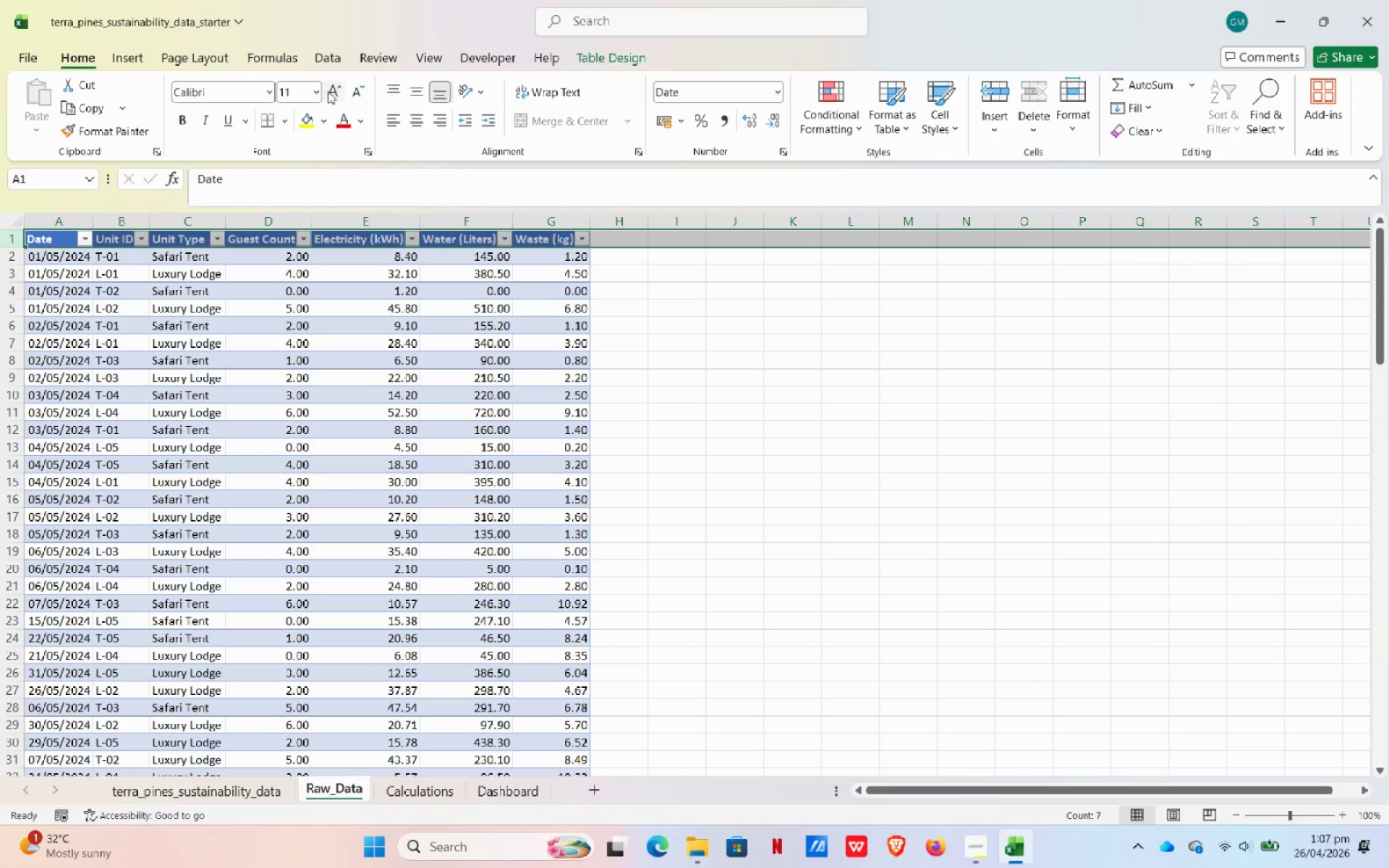 
left_click([337, 90])
 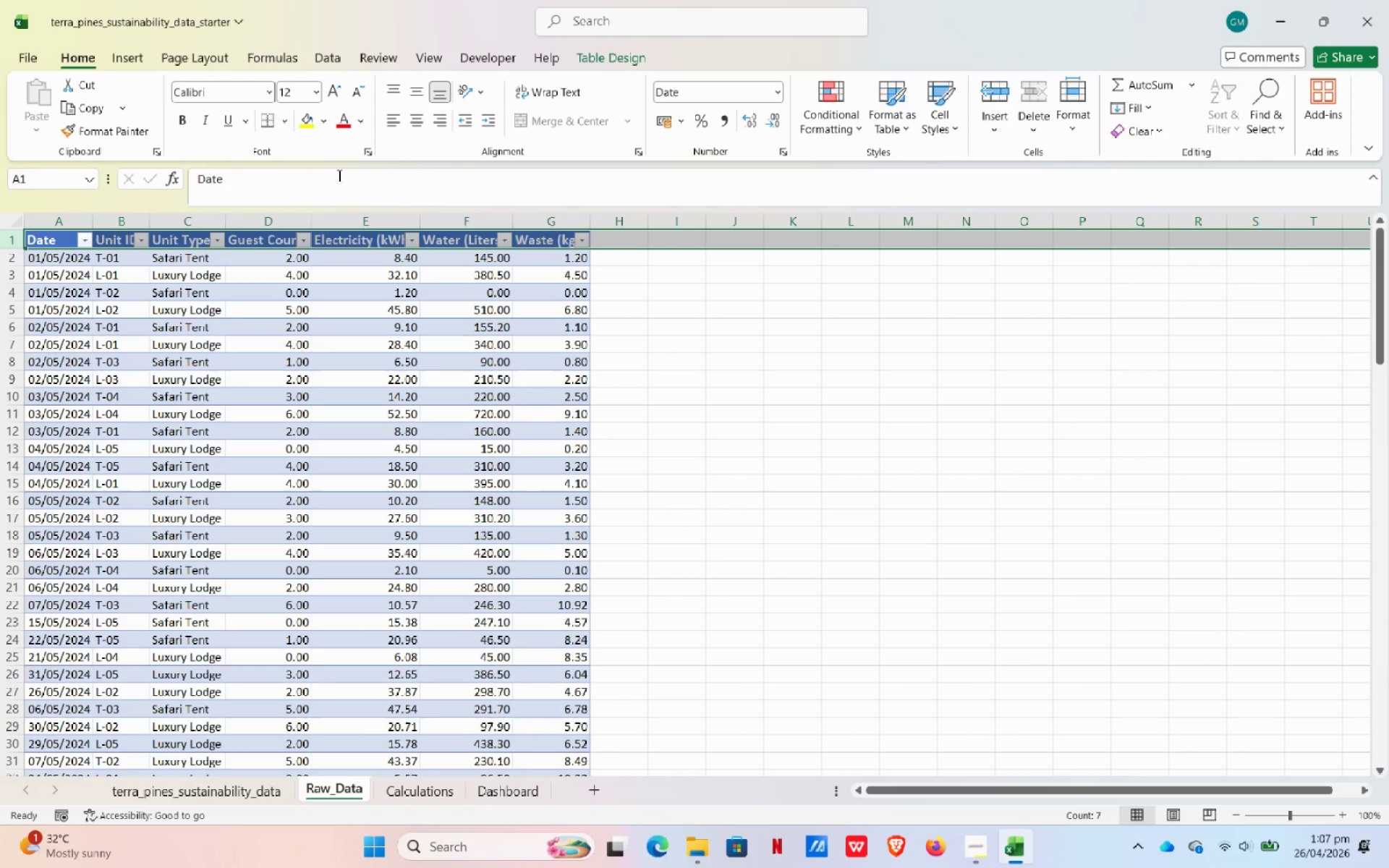 
left_click([330, 127])
 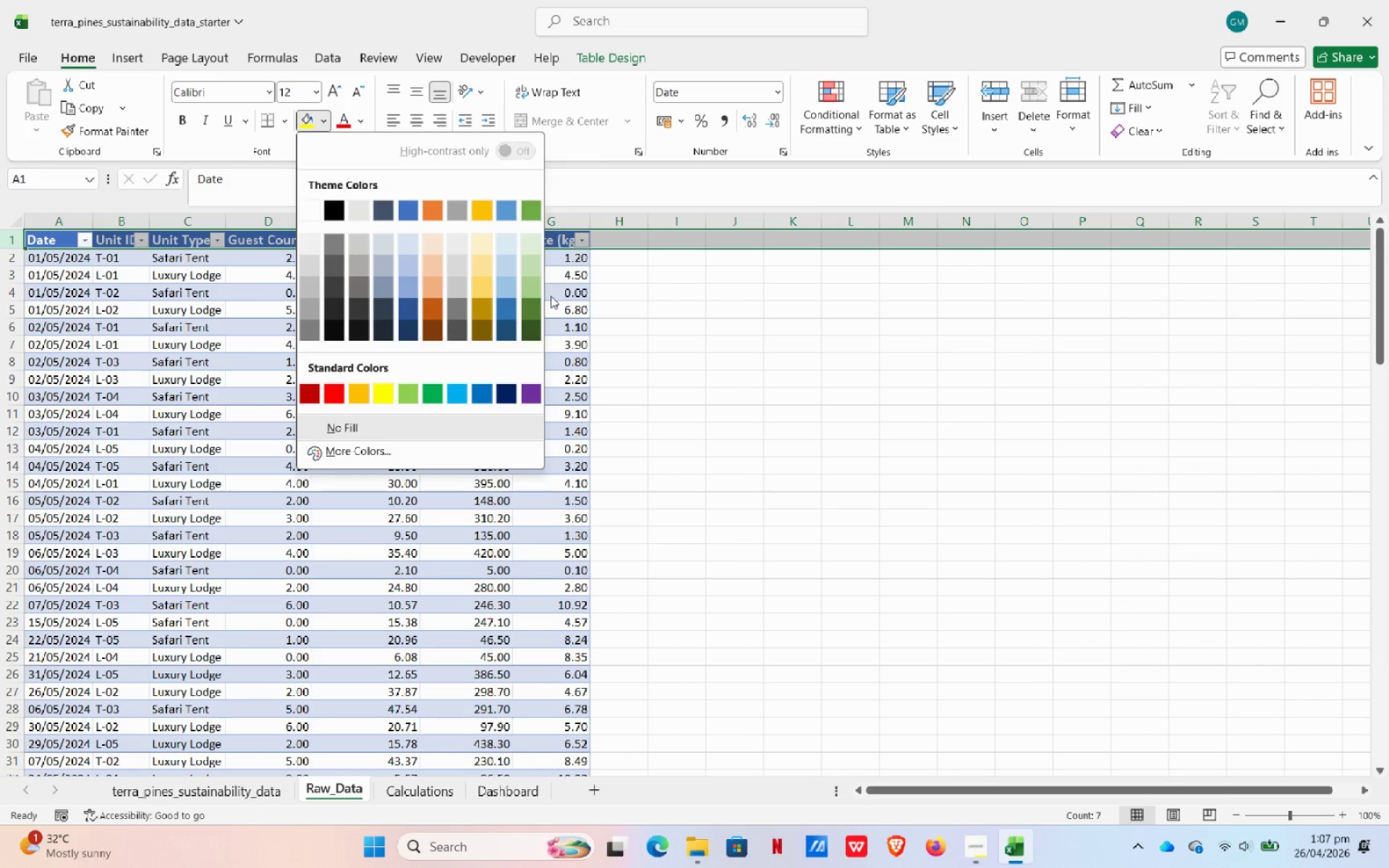 
mouse_move([520, 307])
 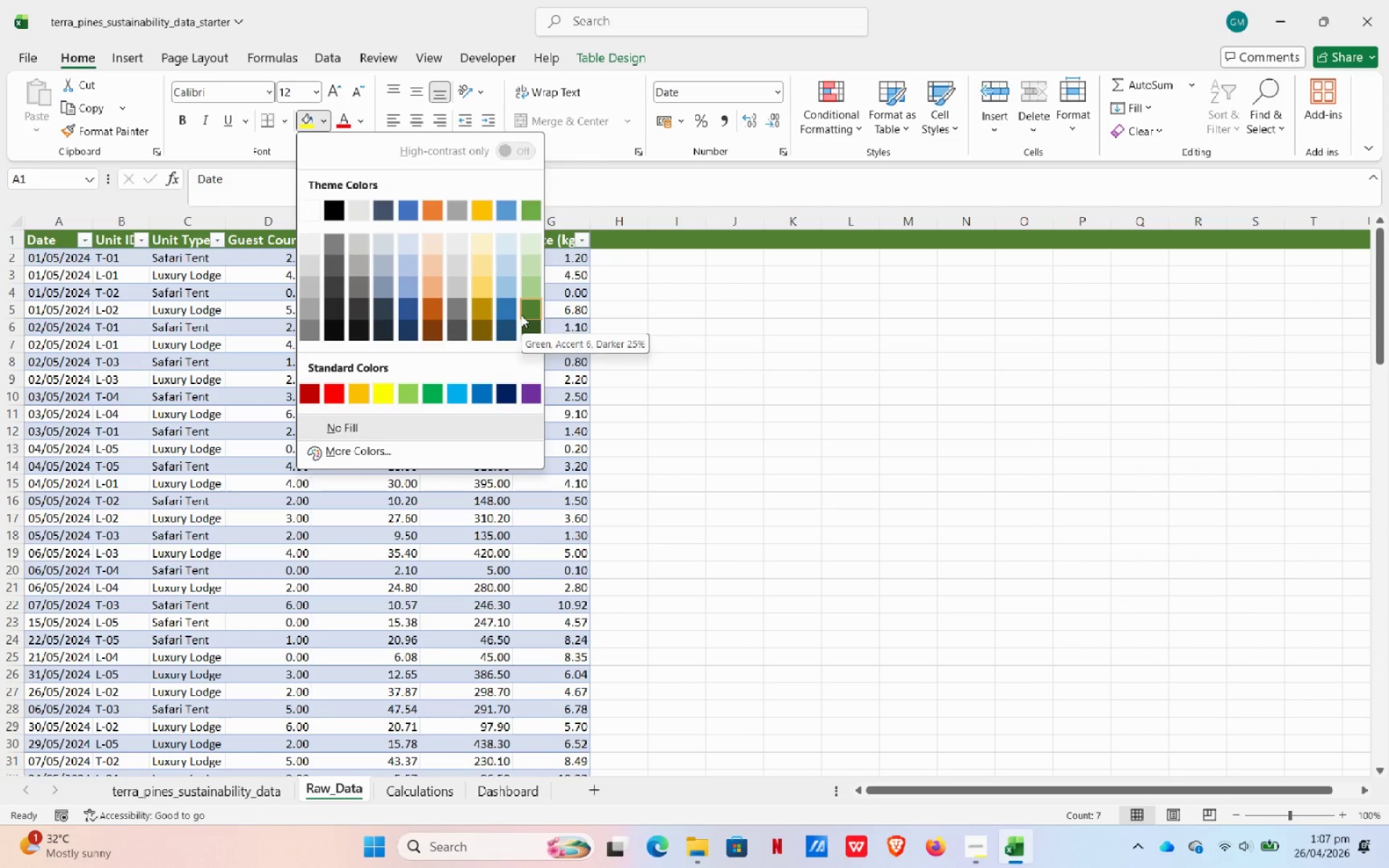 
wait(5.03)
 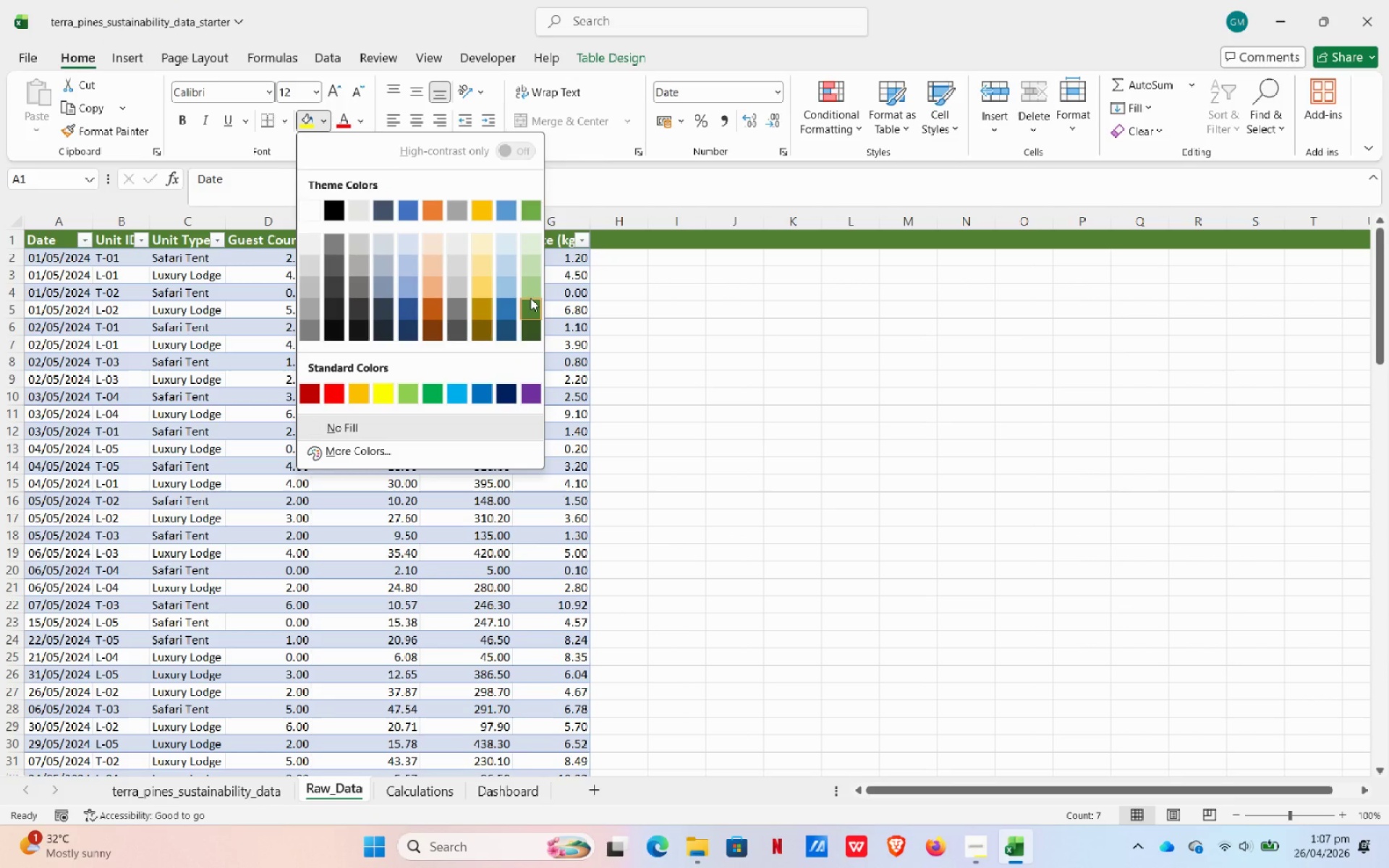 
left_click([527, 320])
 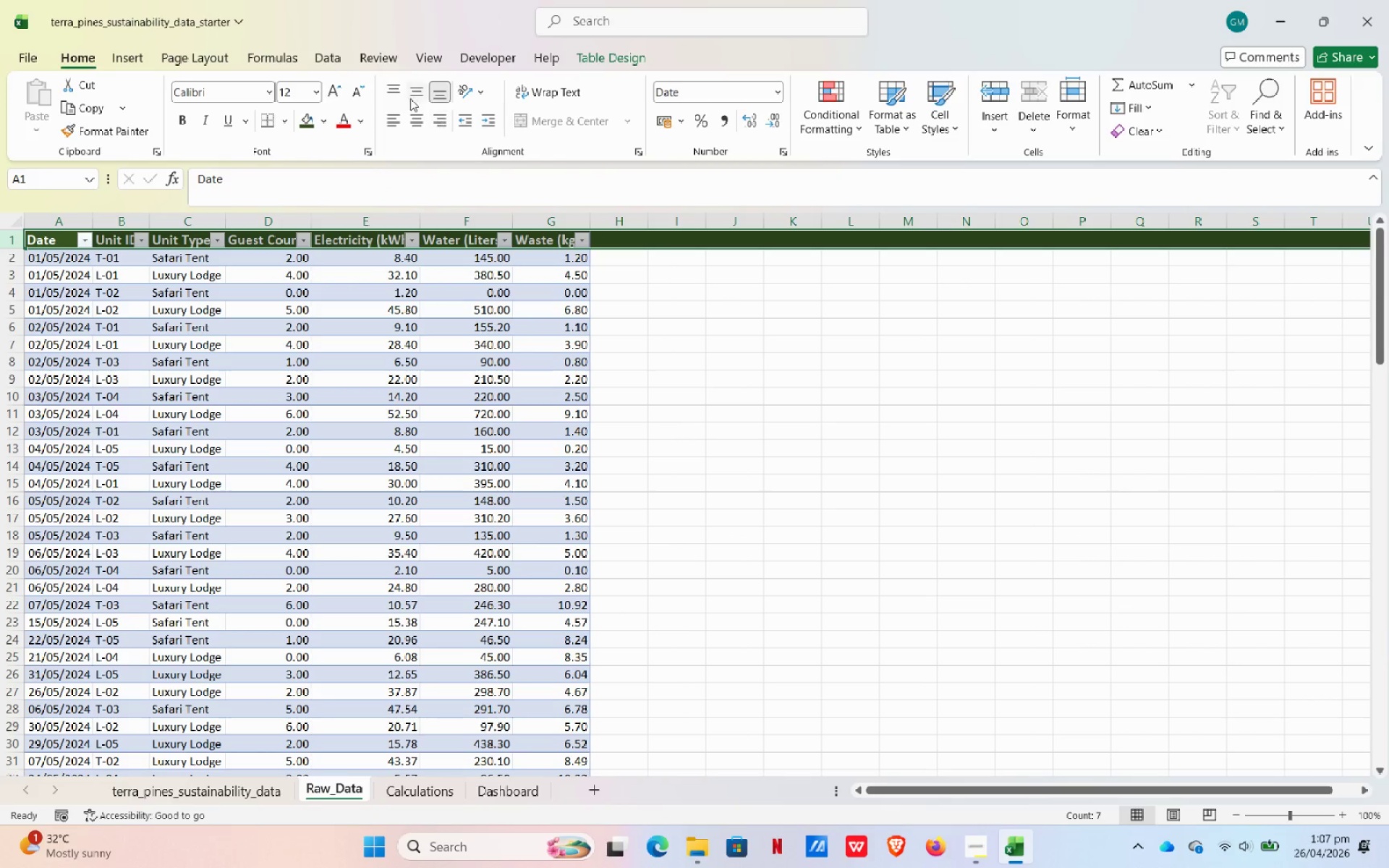 
left_click([427, 90])
 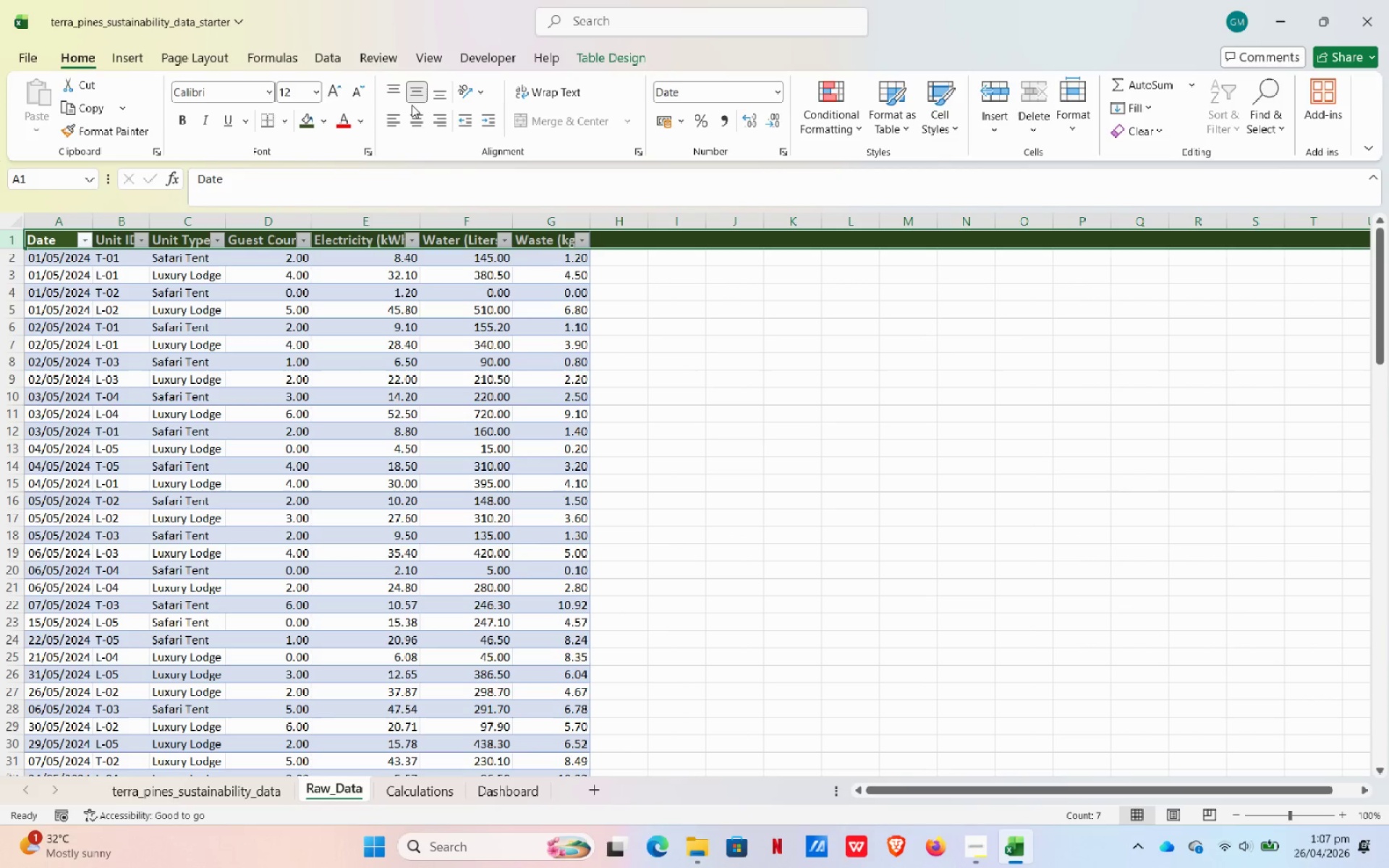 
left_click([419, 127])
 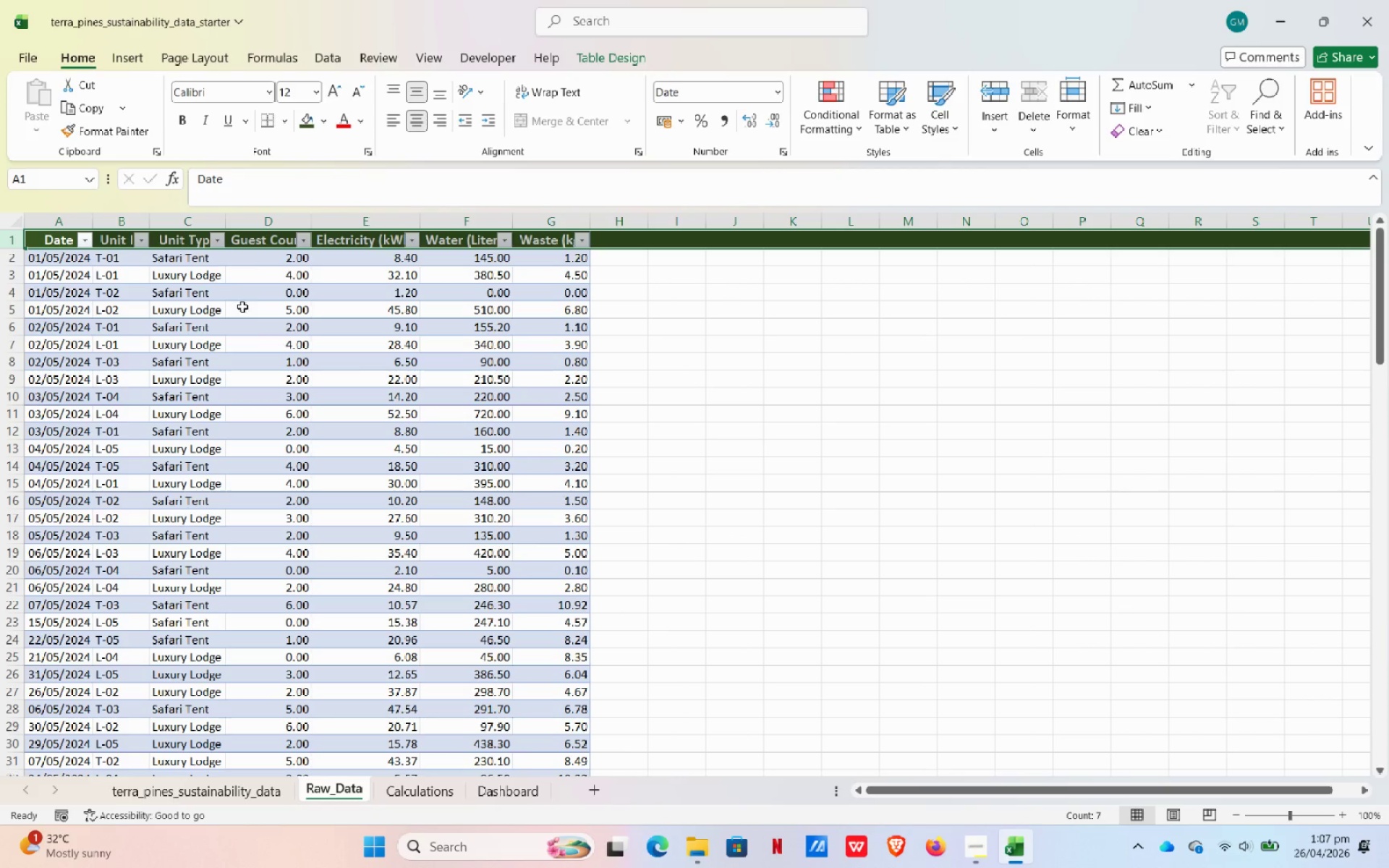 
left_click([95, 216])
 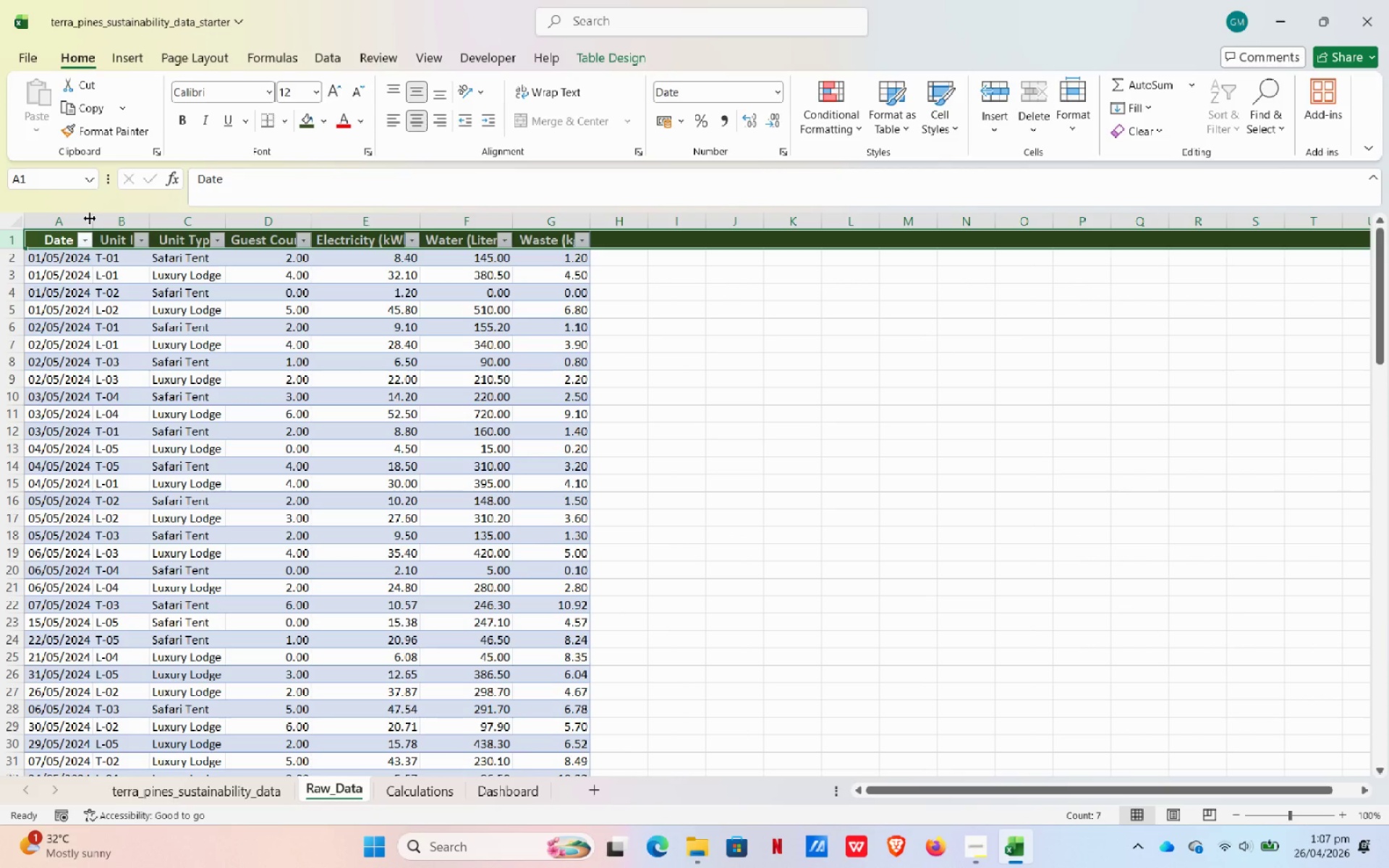 
left_click([85, 218])
 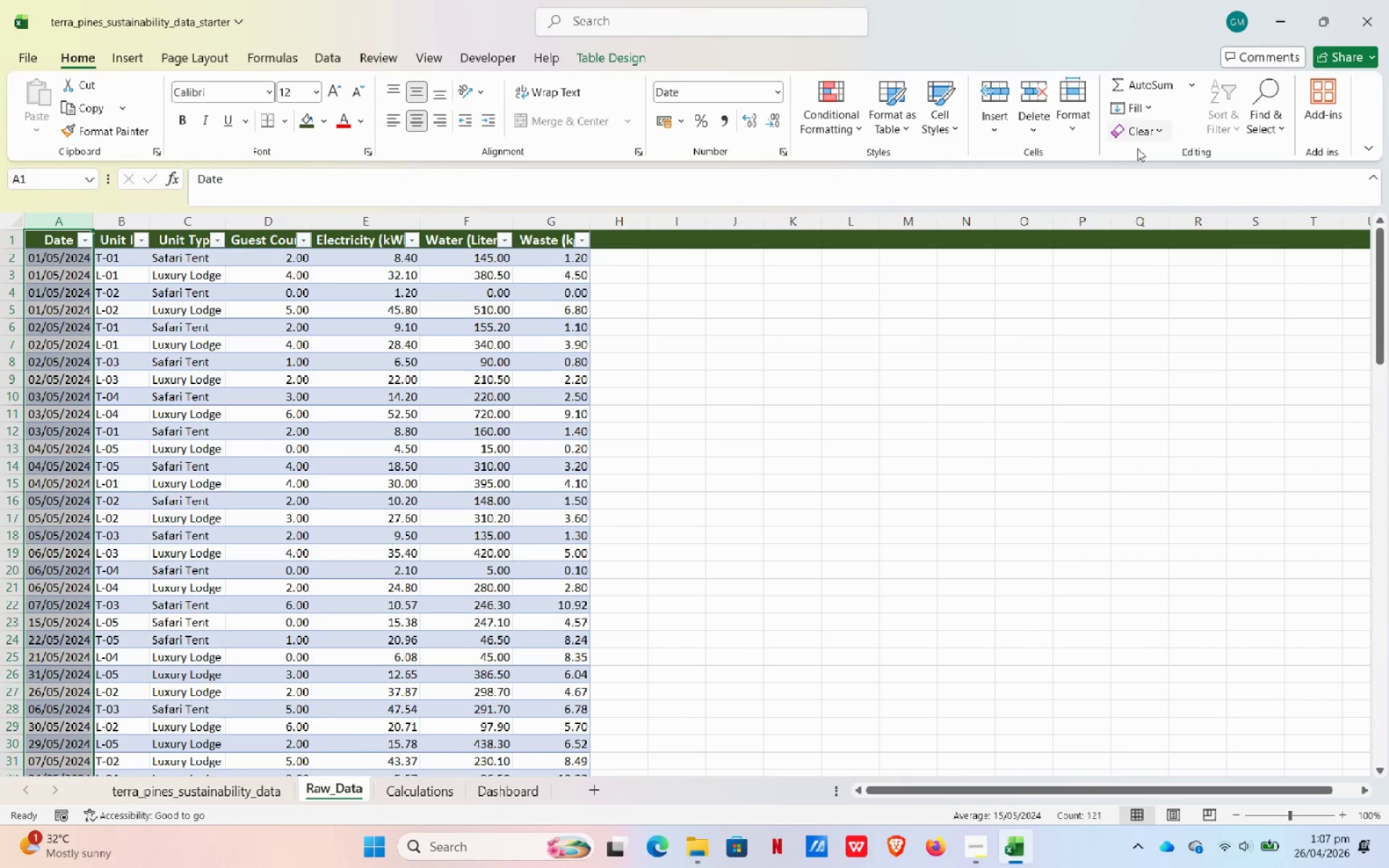 
left_click([1069, 134])
 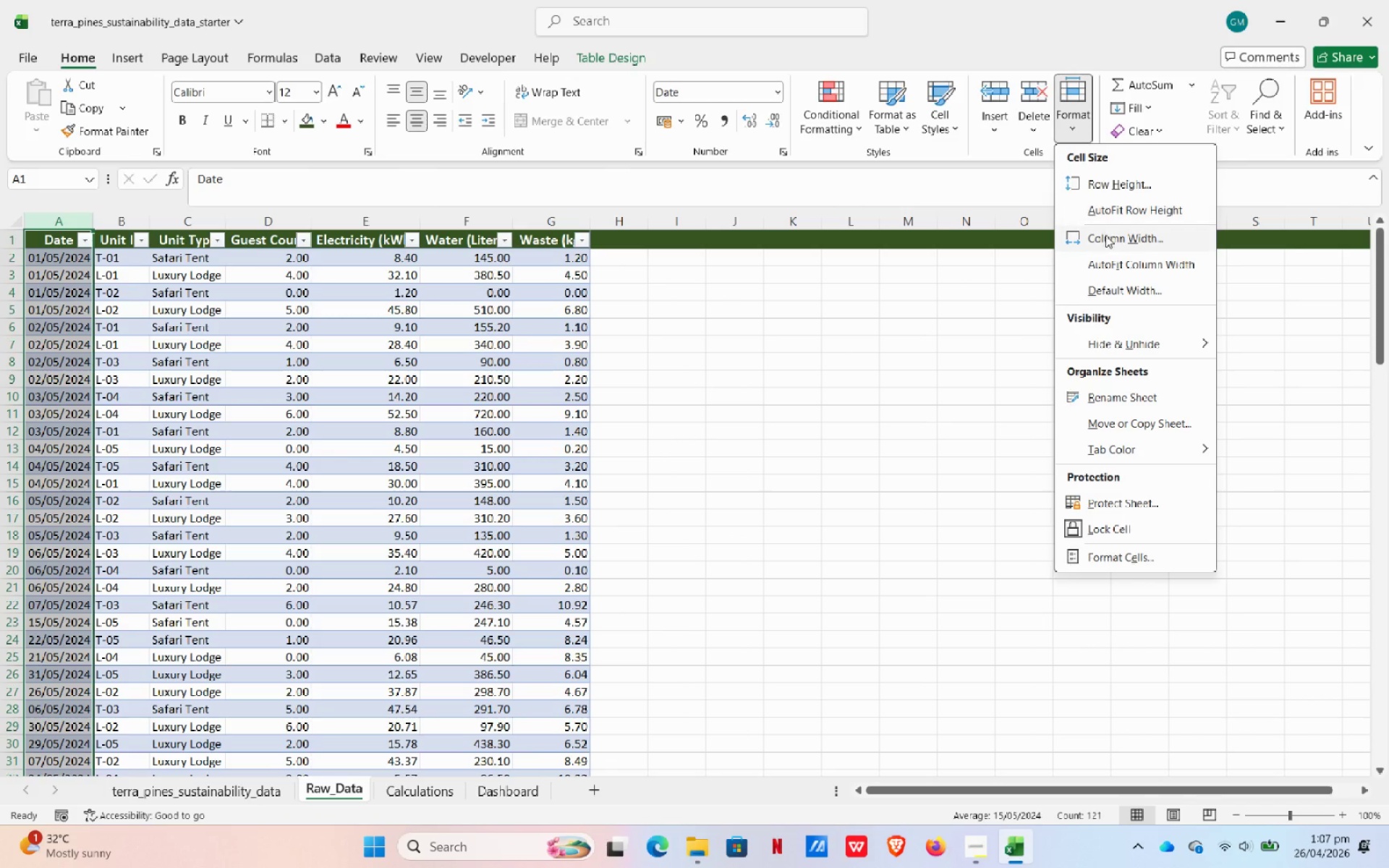 
left_click([1105, 240])
 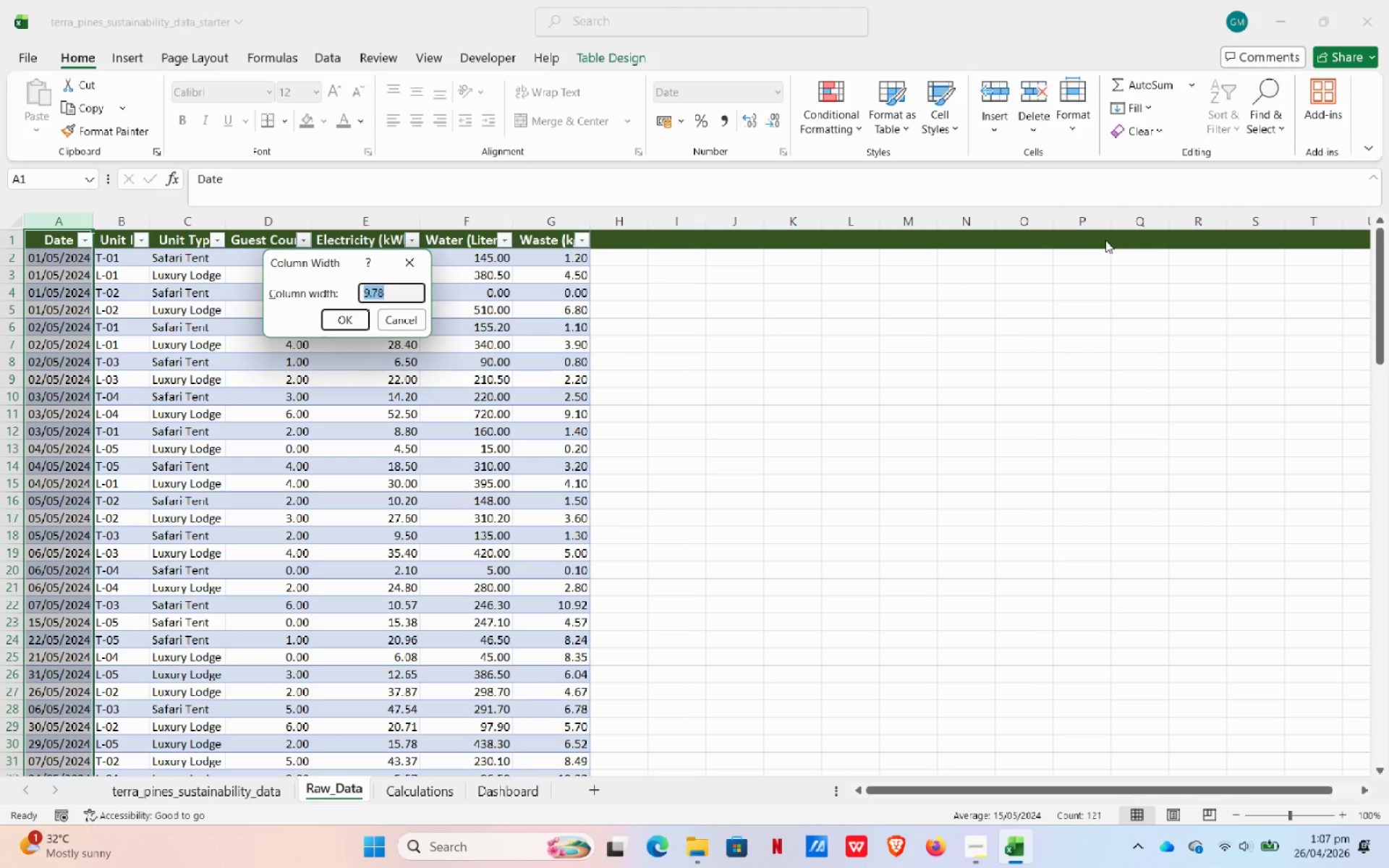 
key(Numpad1)
 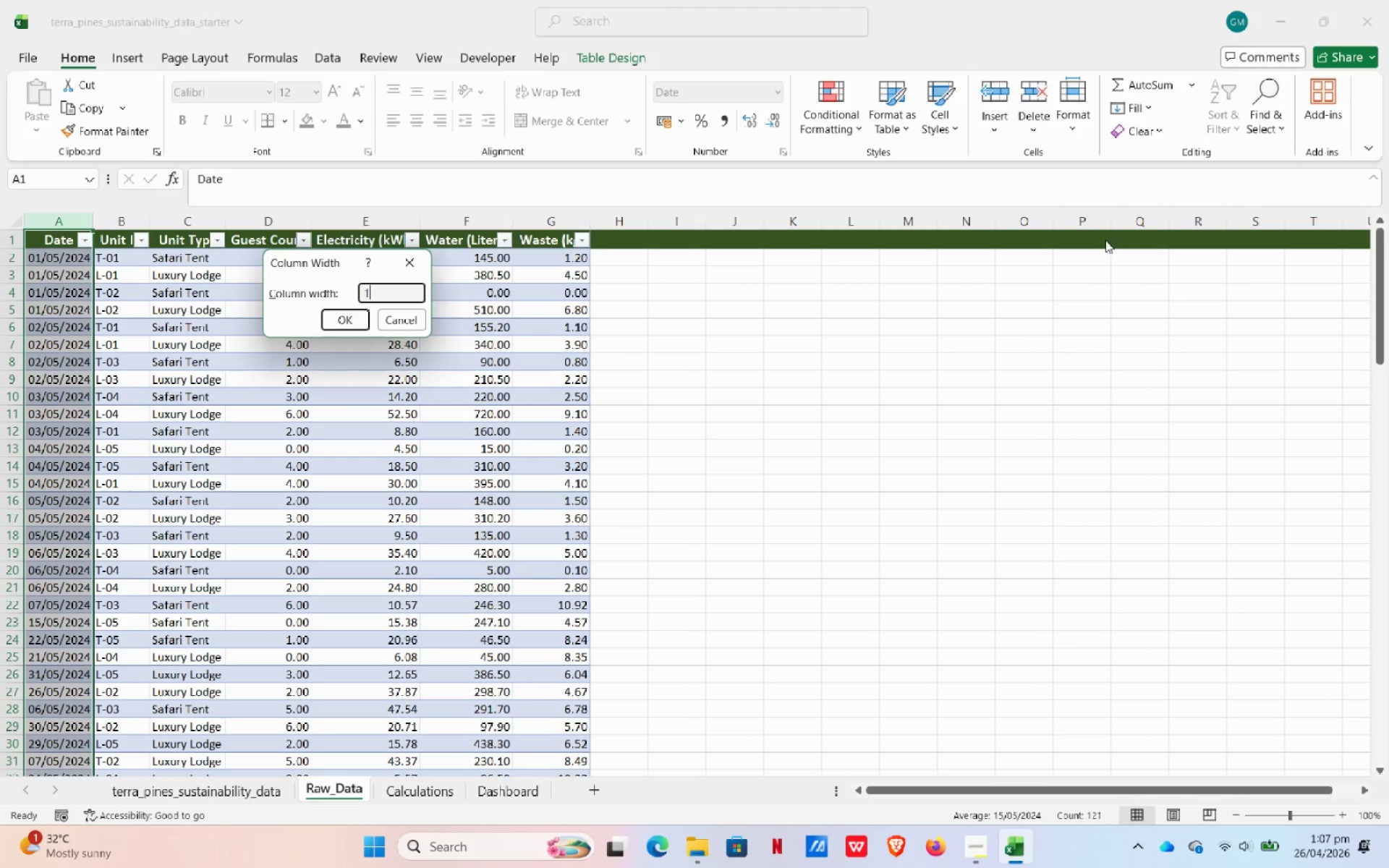 
key(Numpad2)
 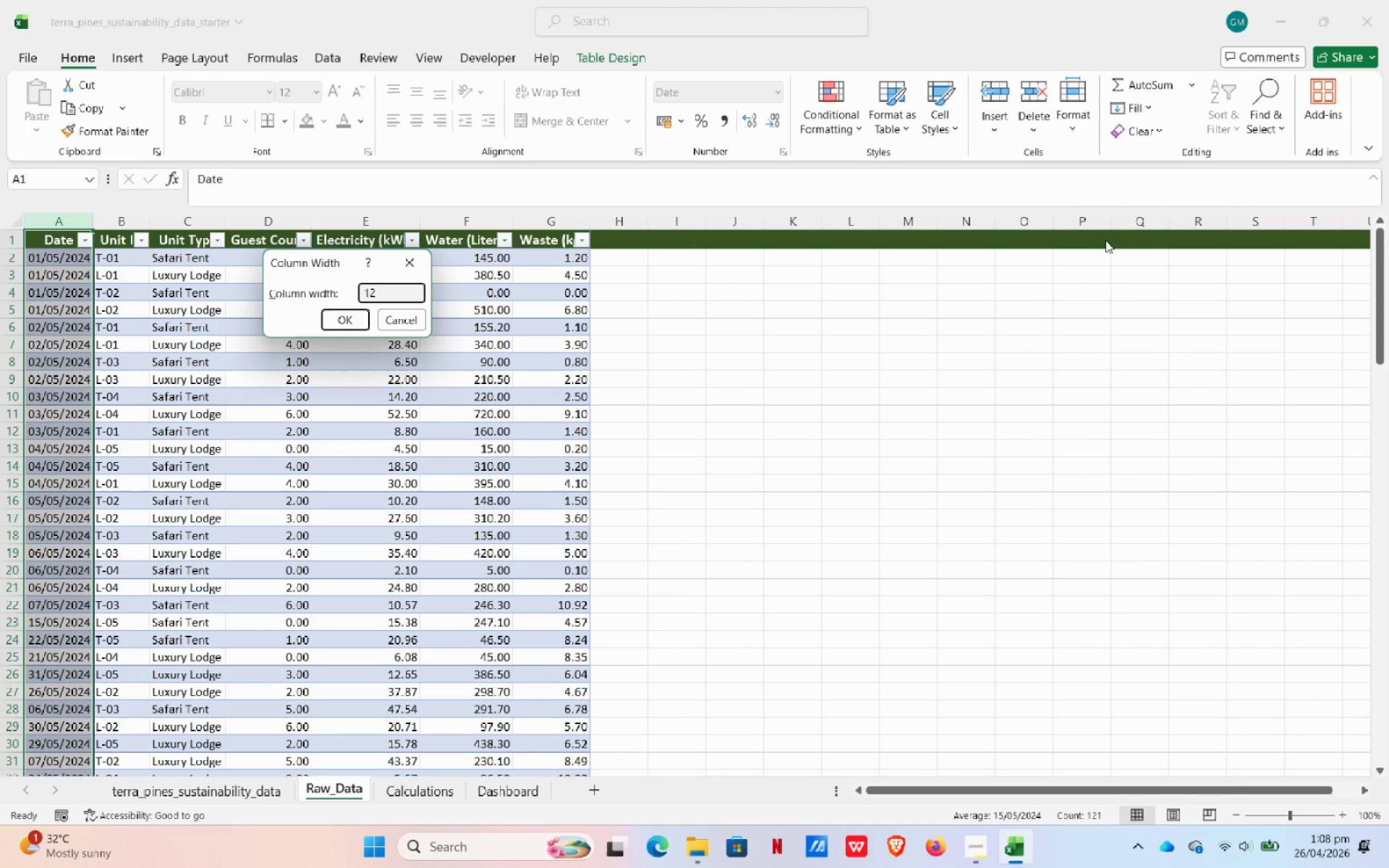 
key(NumpadEnter)
 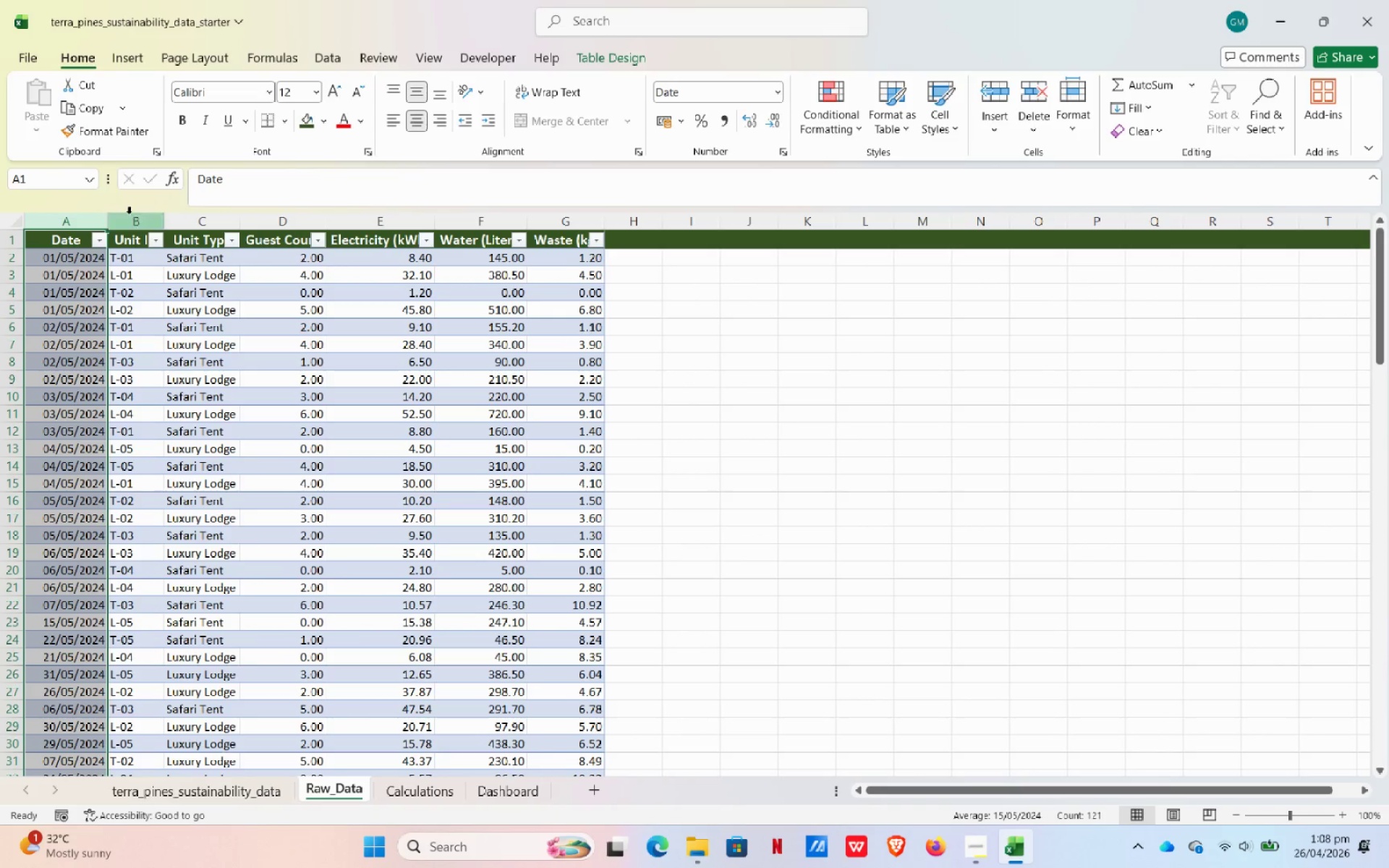 
left_click([160, 221])
 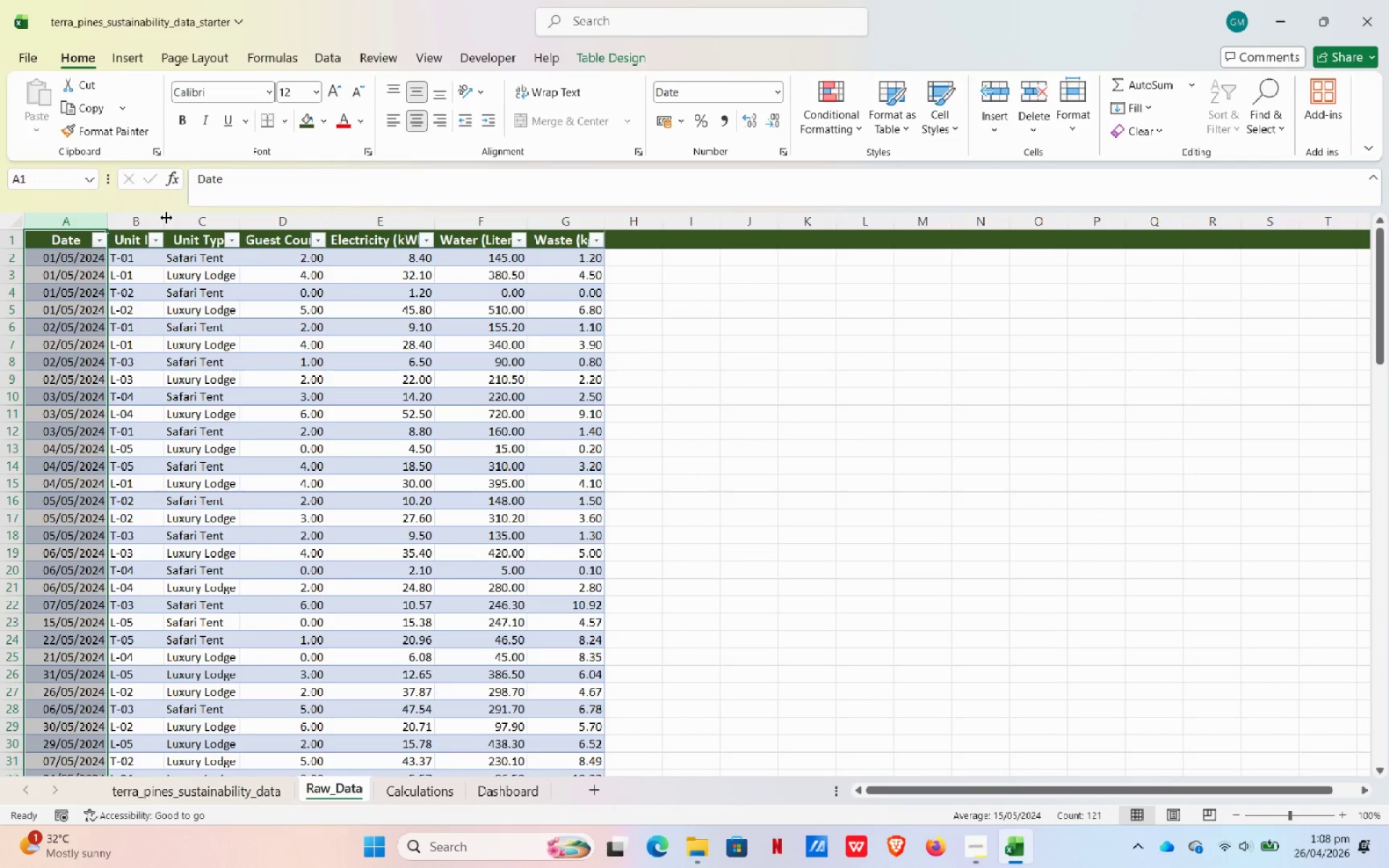 
double_click([166, 218])
 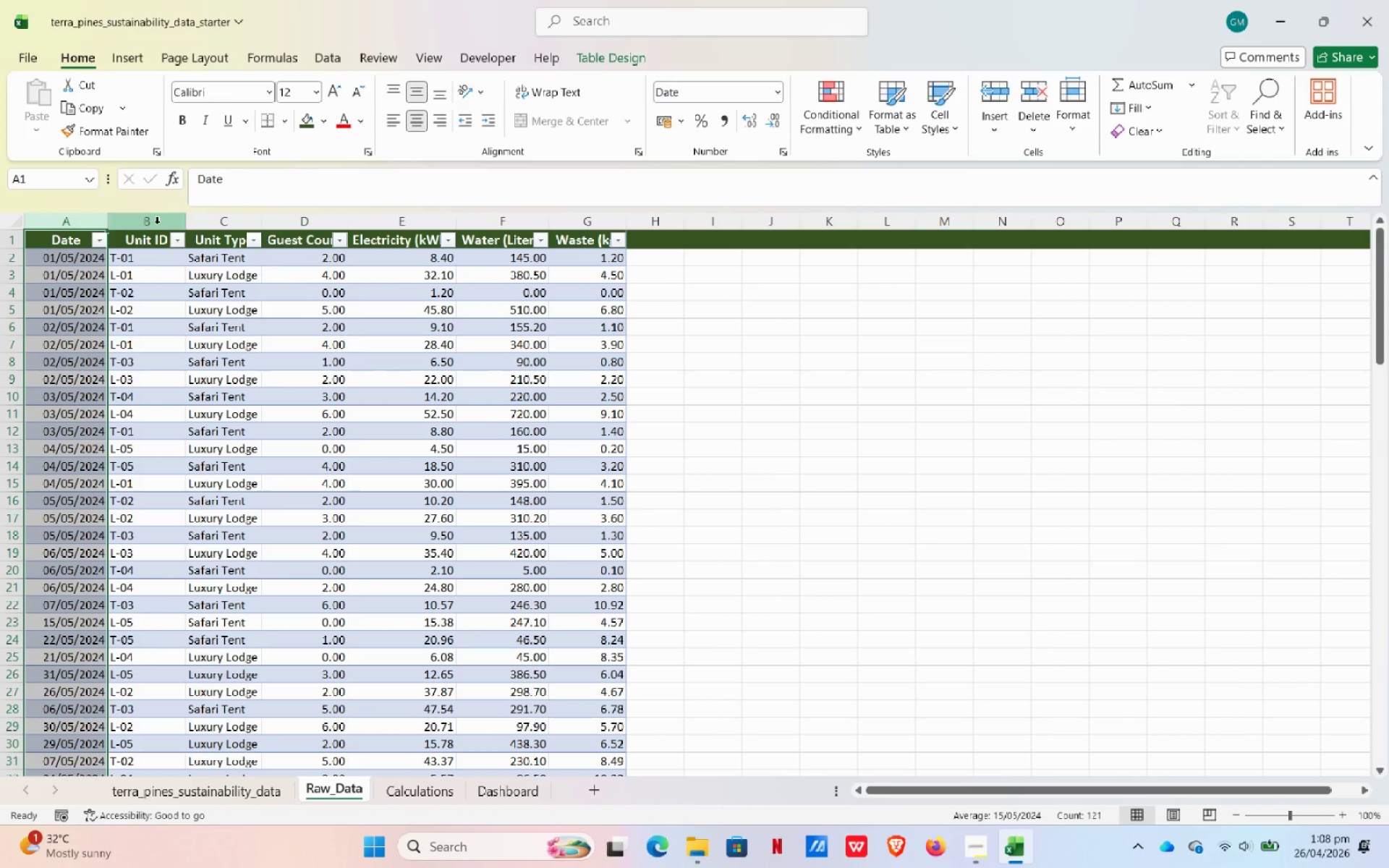 
left_click([150, 230])
 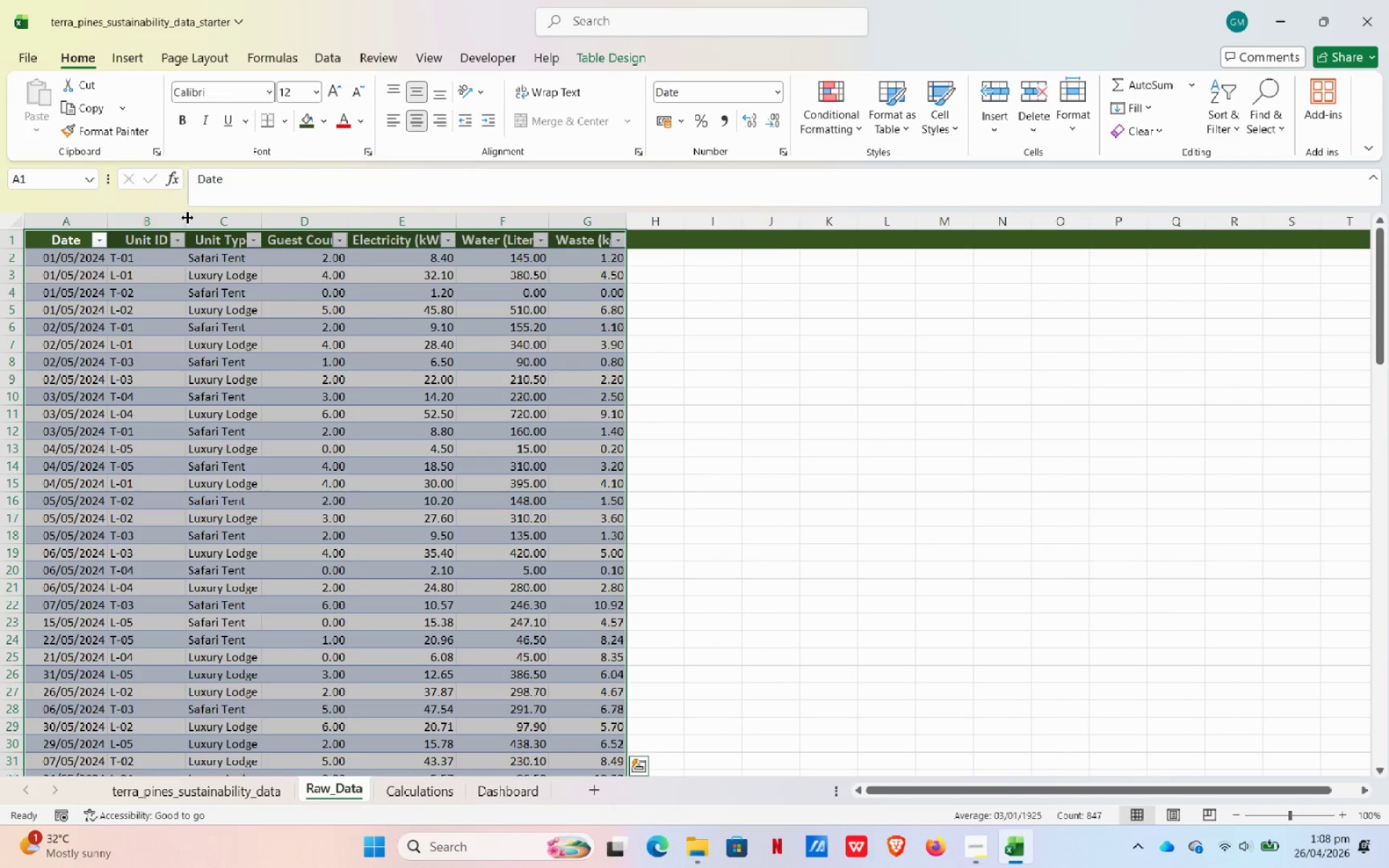 
left_click([174, 218])
 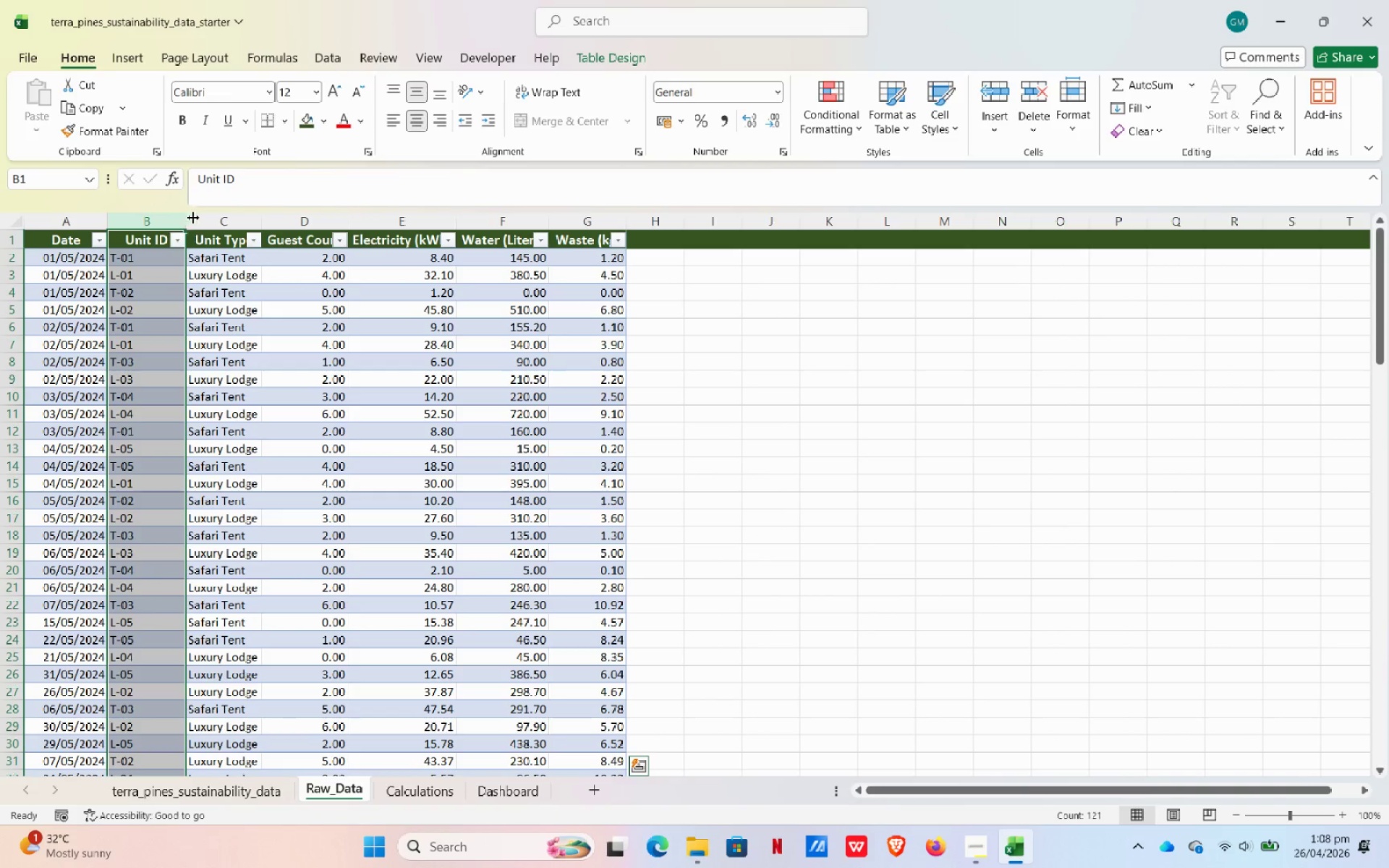 
left_click([195, 218])
 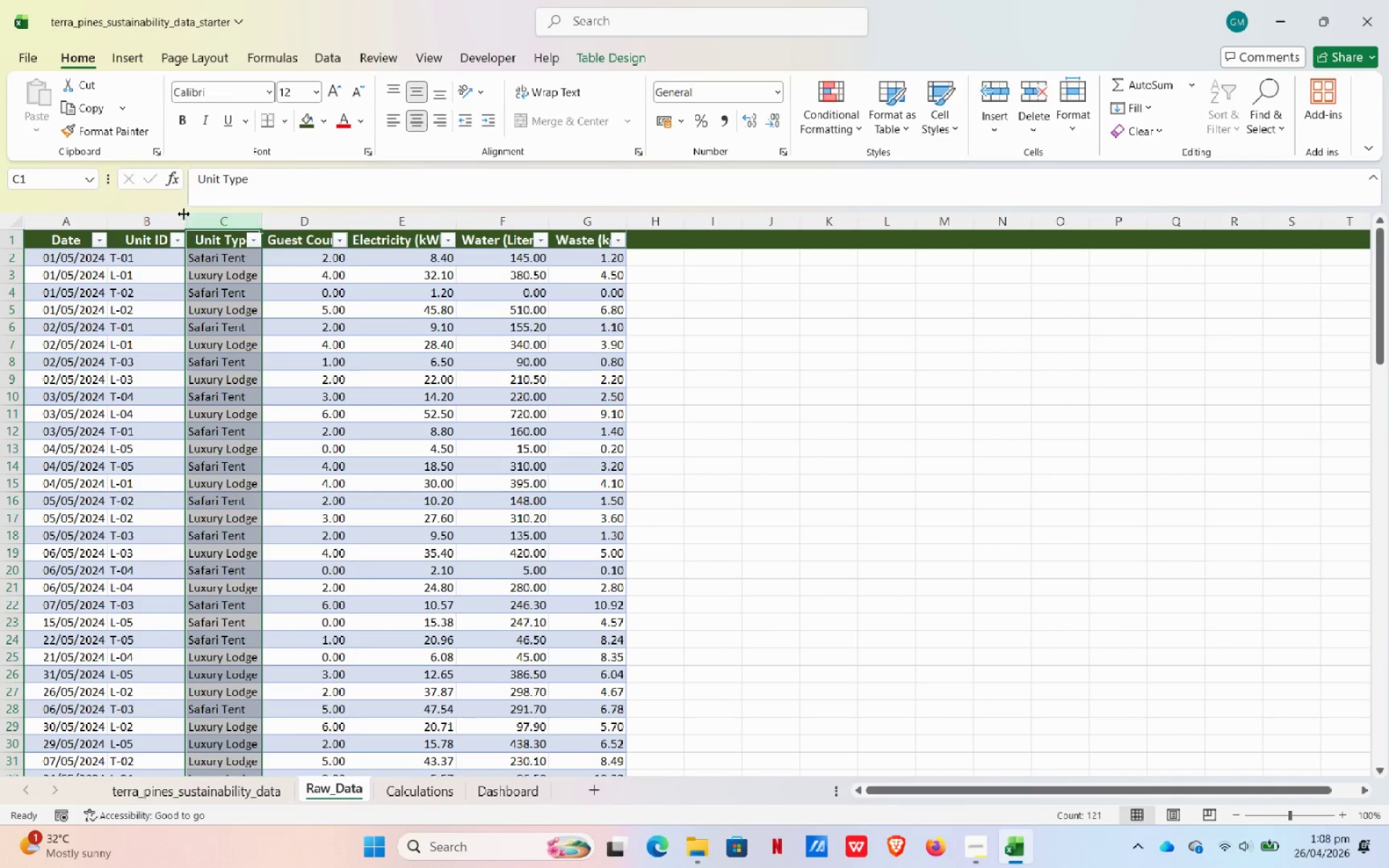 
left_click([179, 213])
 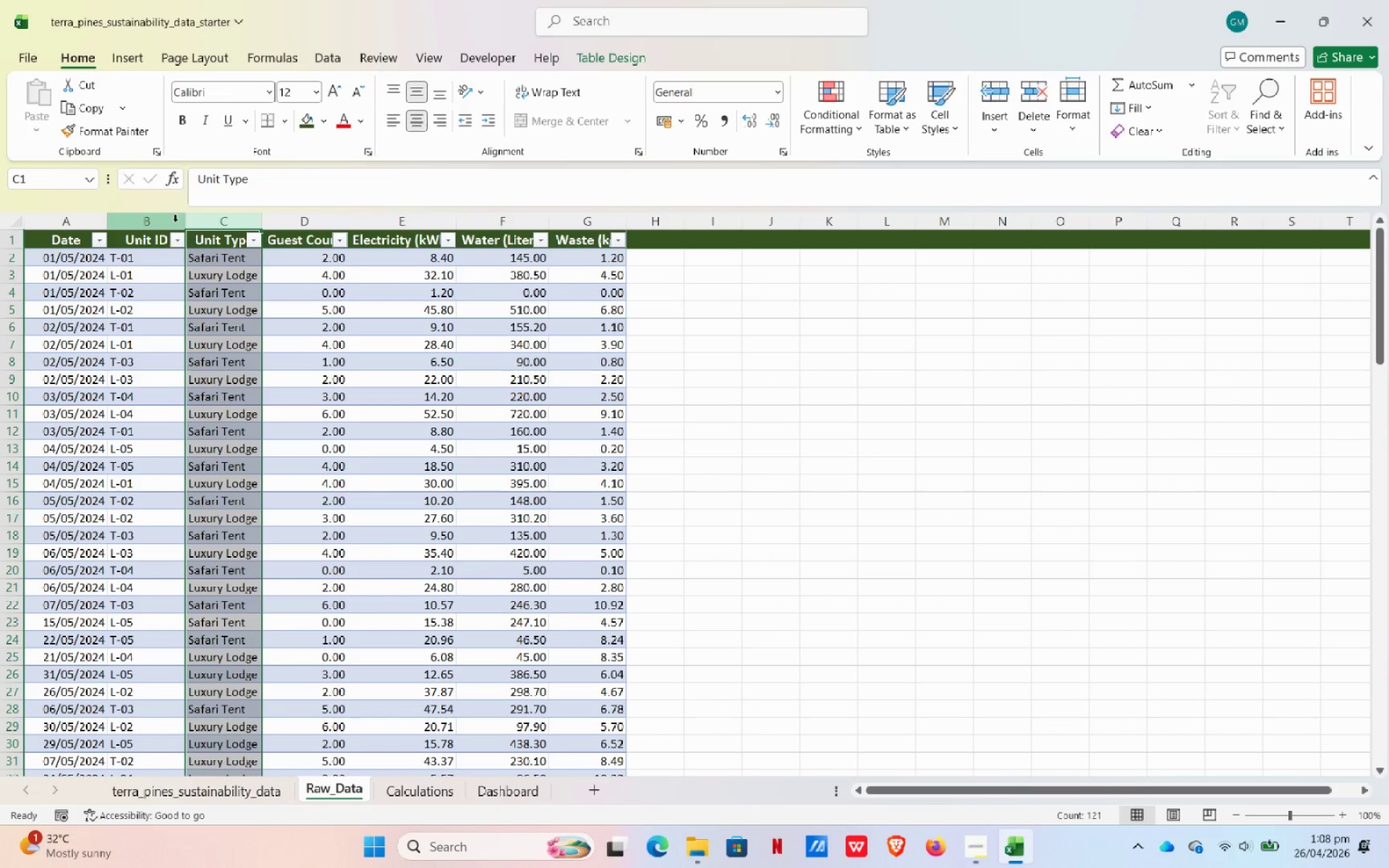 
left_click([175, 221])
 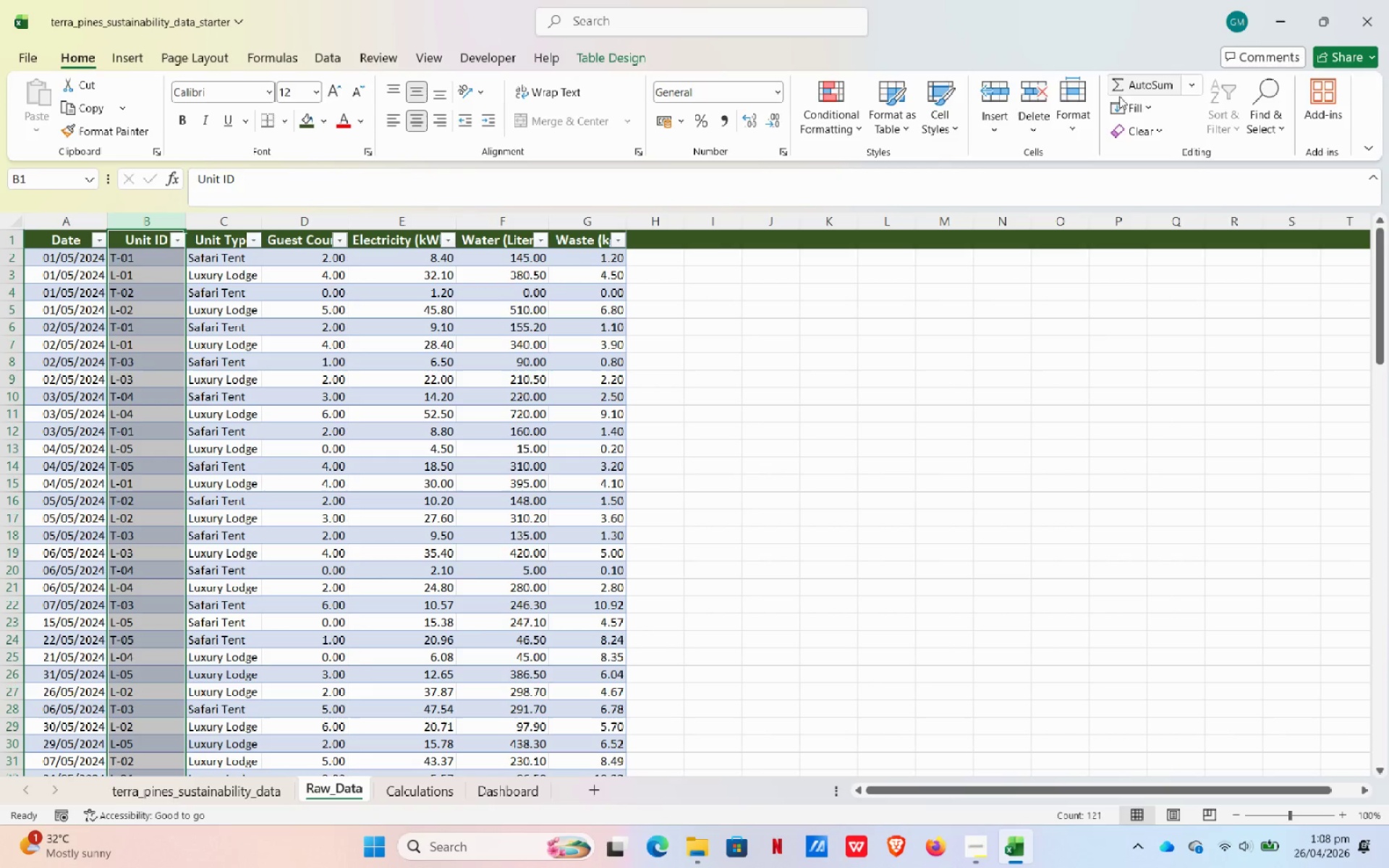 
left_click([1069, 110])
 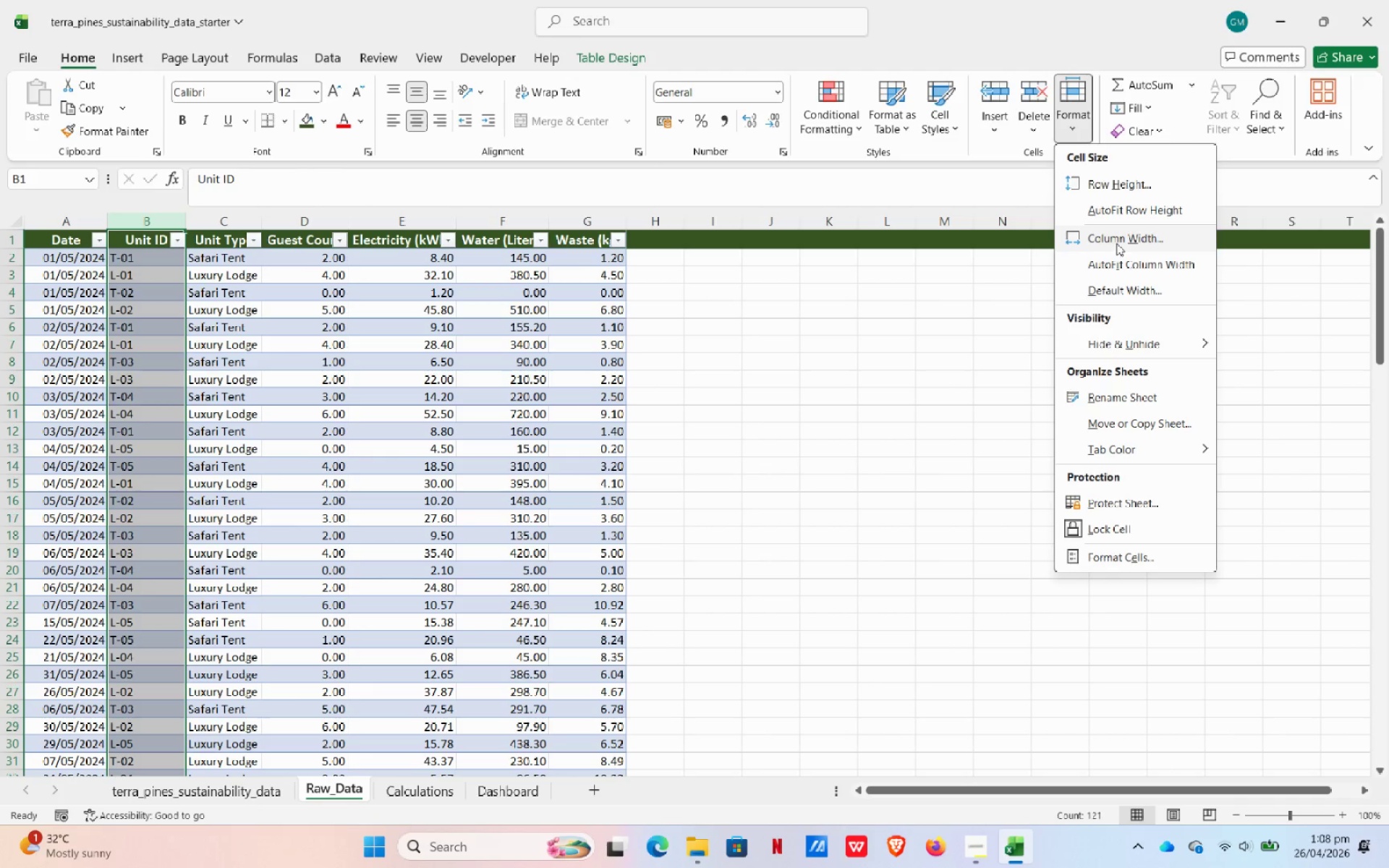 
left_click([1116, 243])
 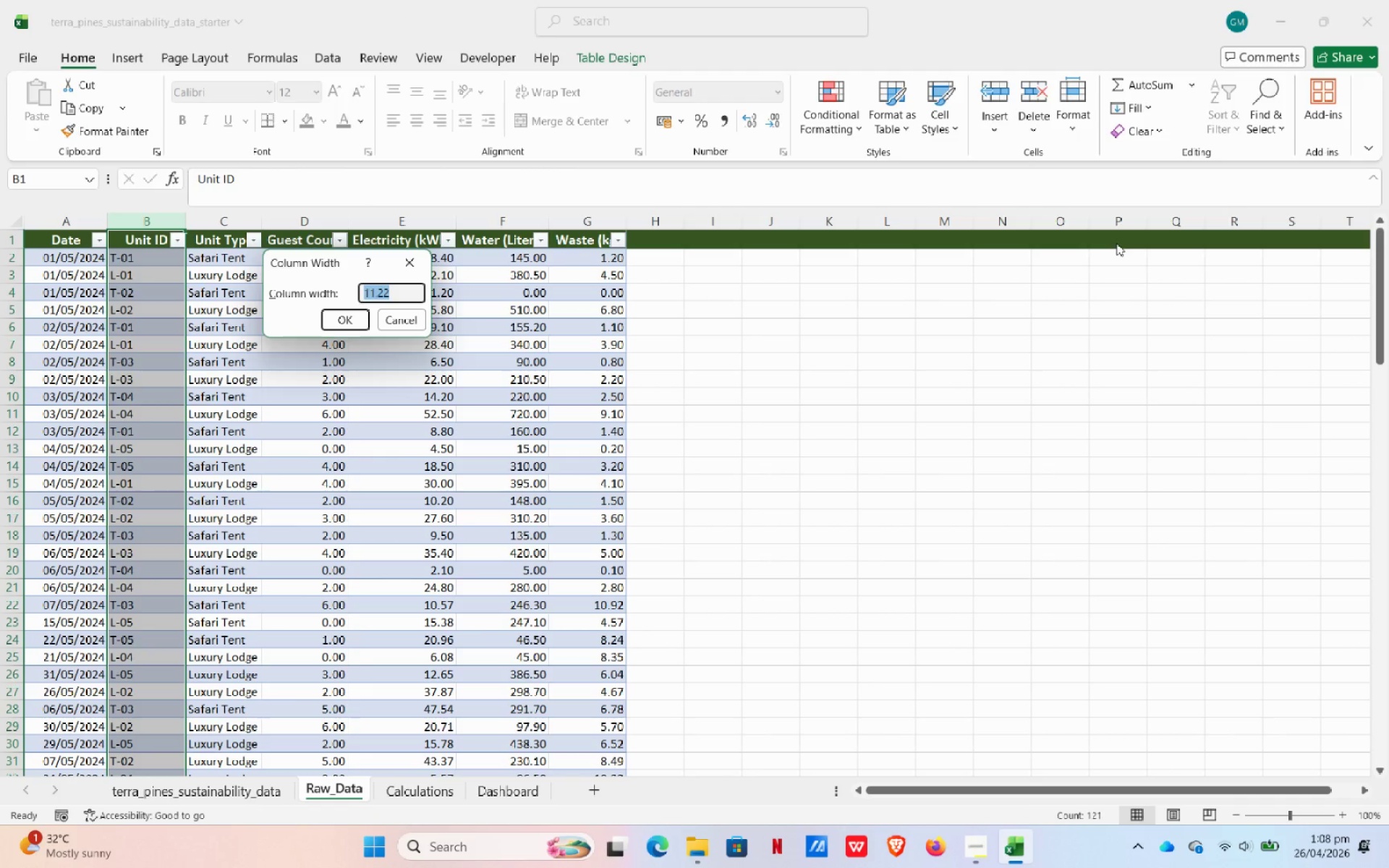 
key(Numpad1)
 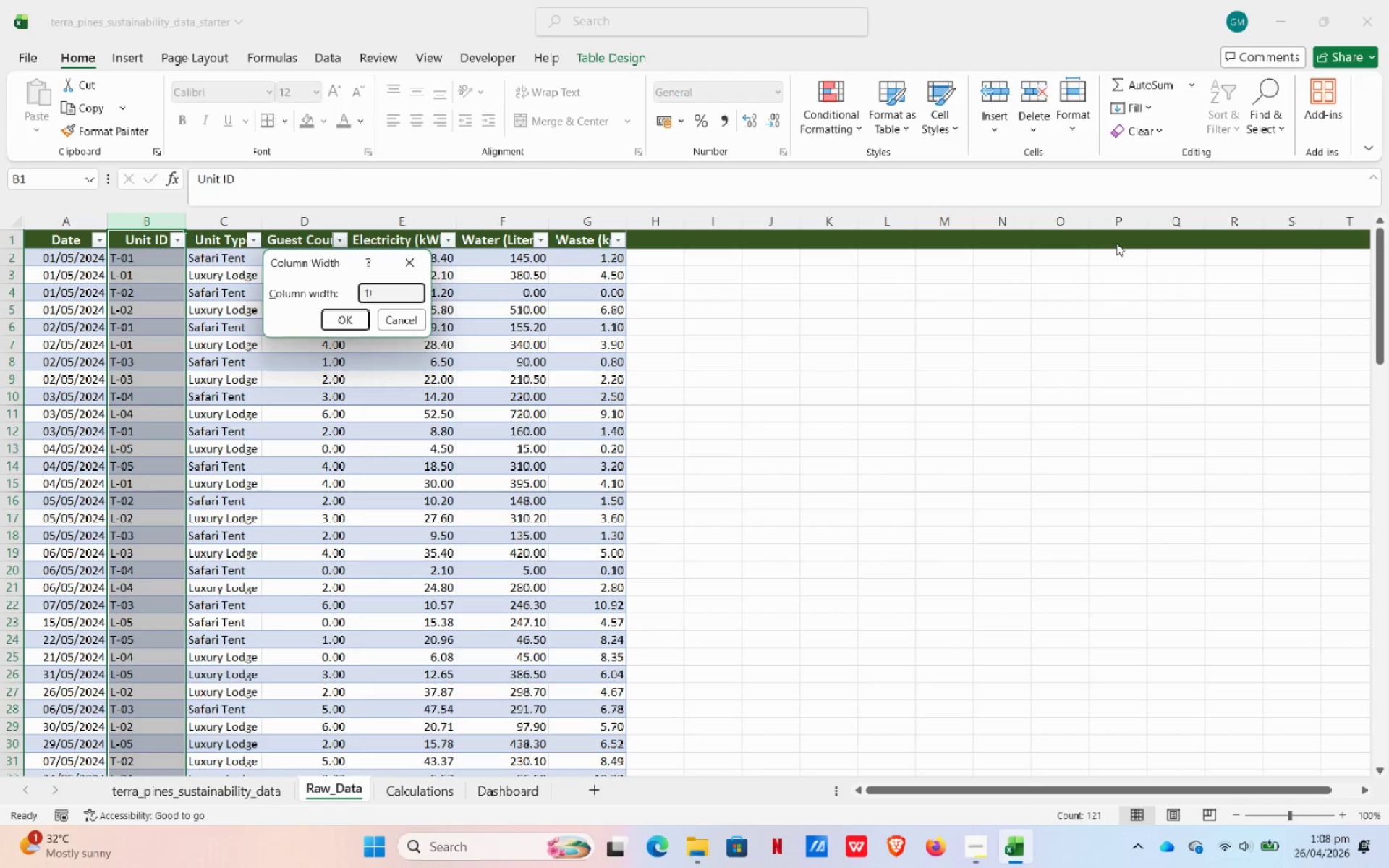 
key(Numpad0)
 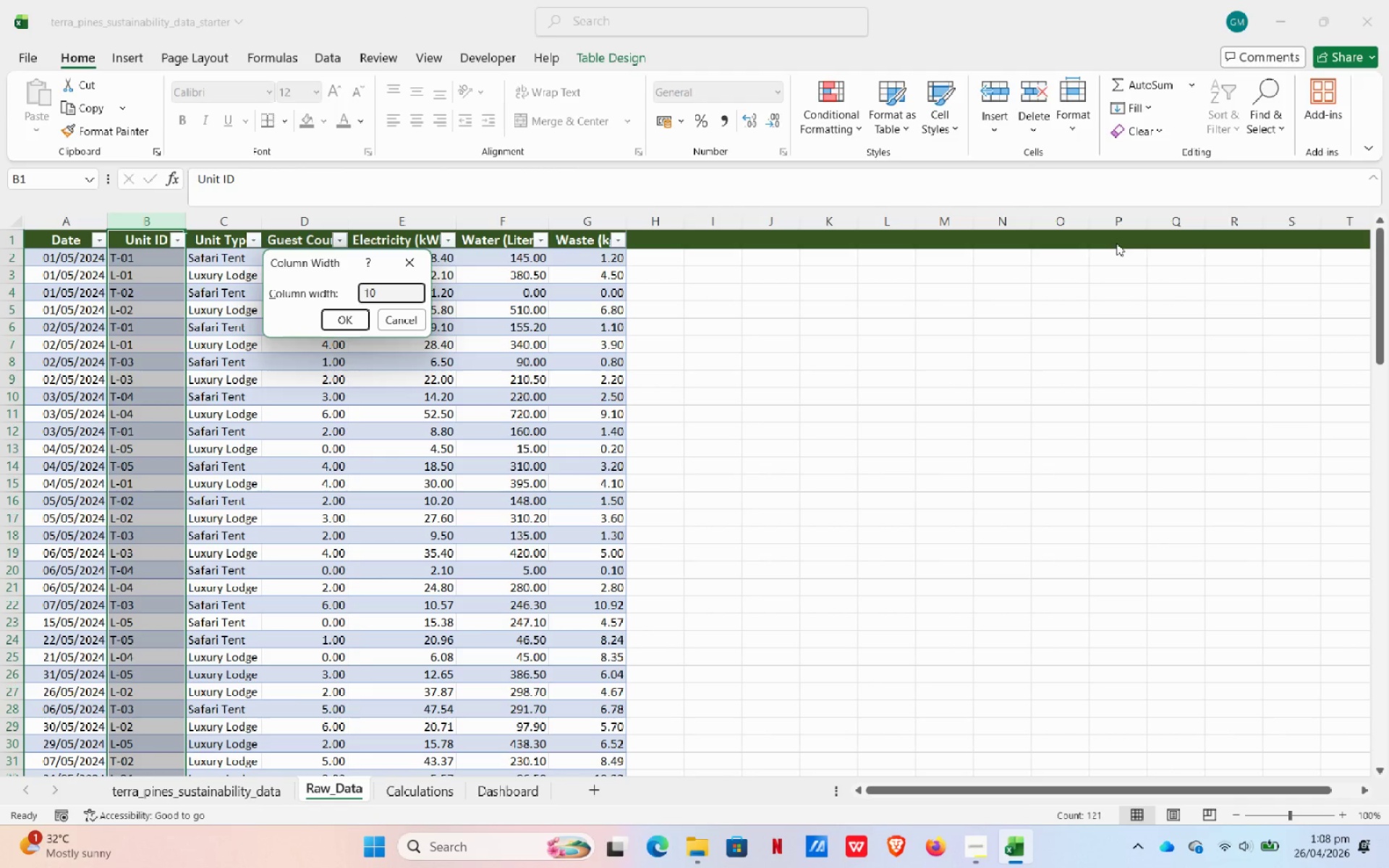 
key(NumpadEnter)
 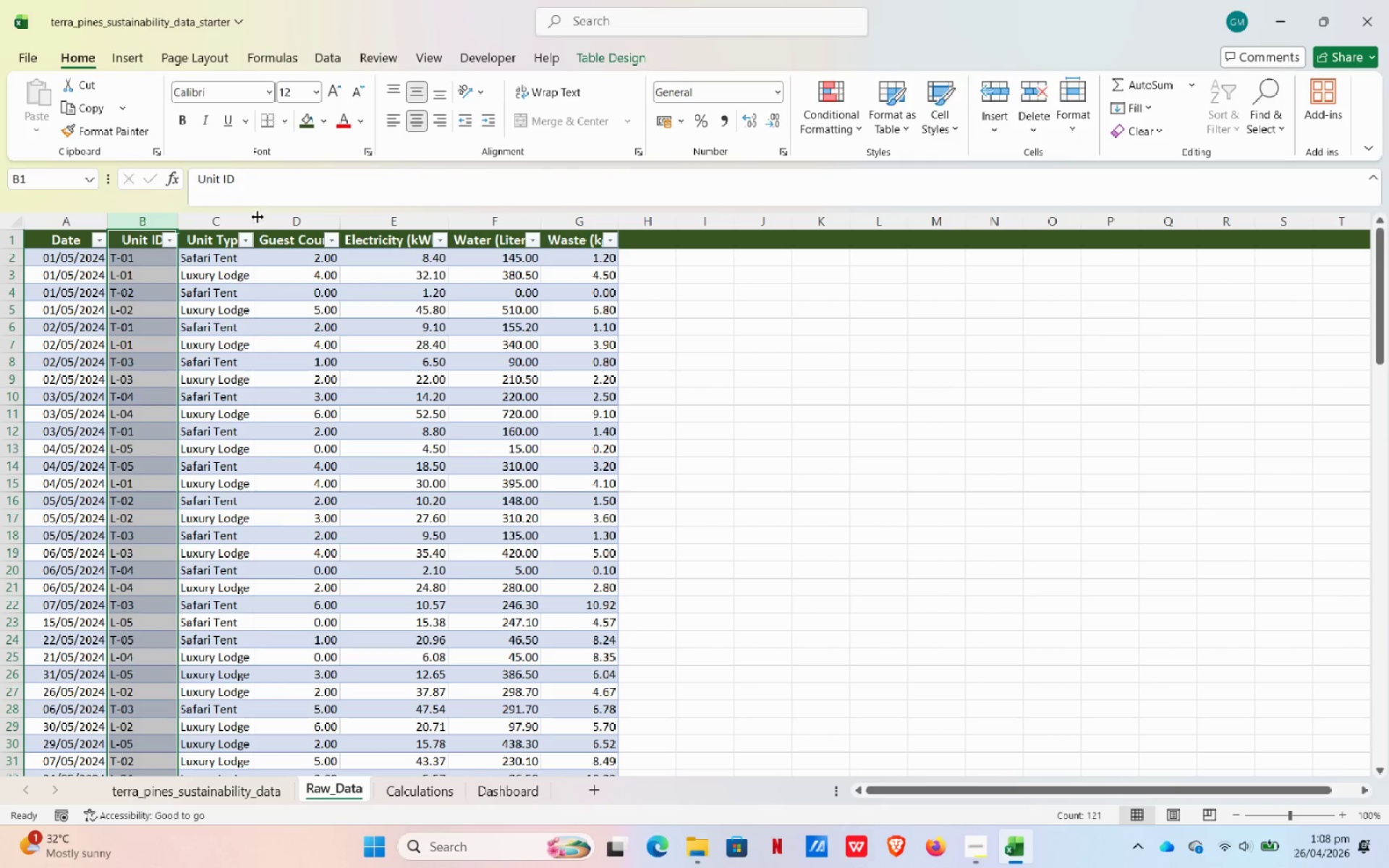 
left_click([228, 226])
 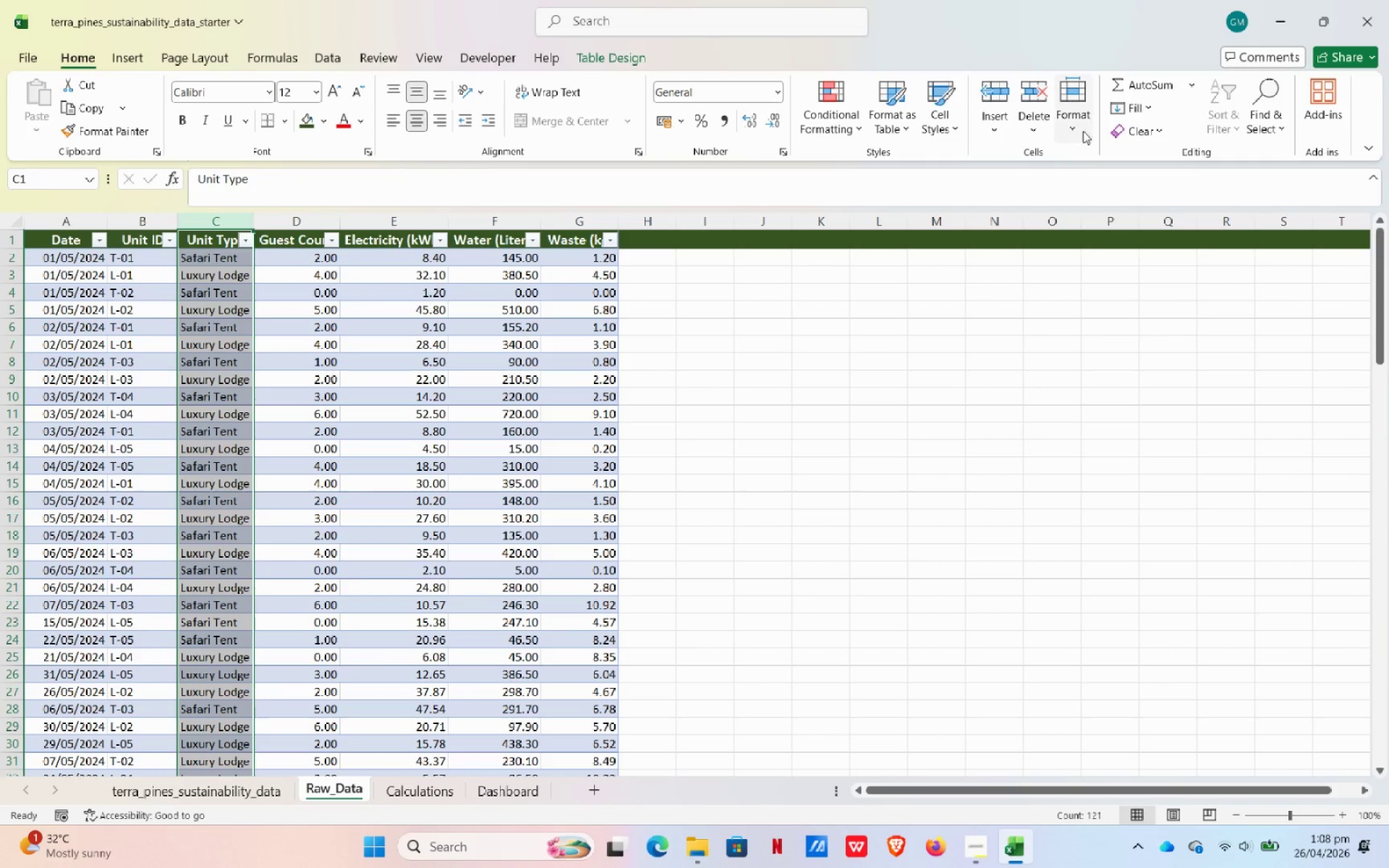 
left_click([1070, 140])
 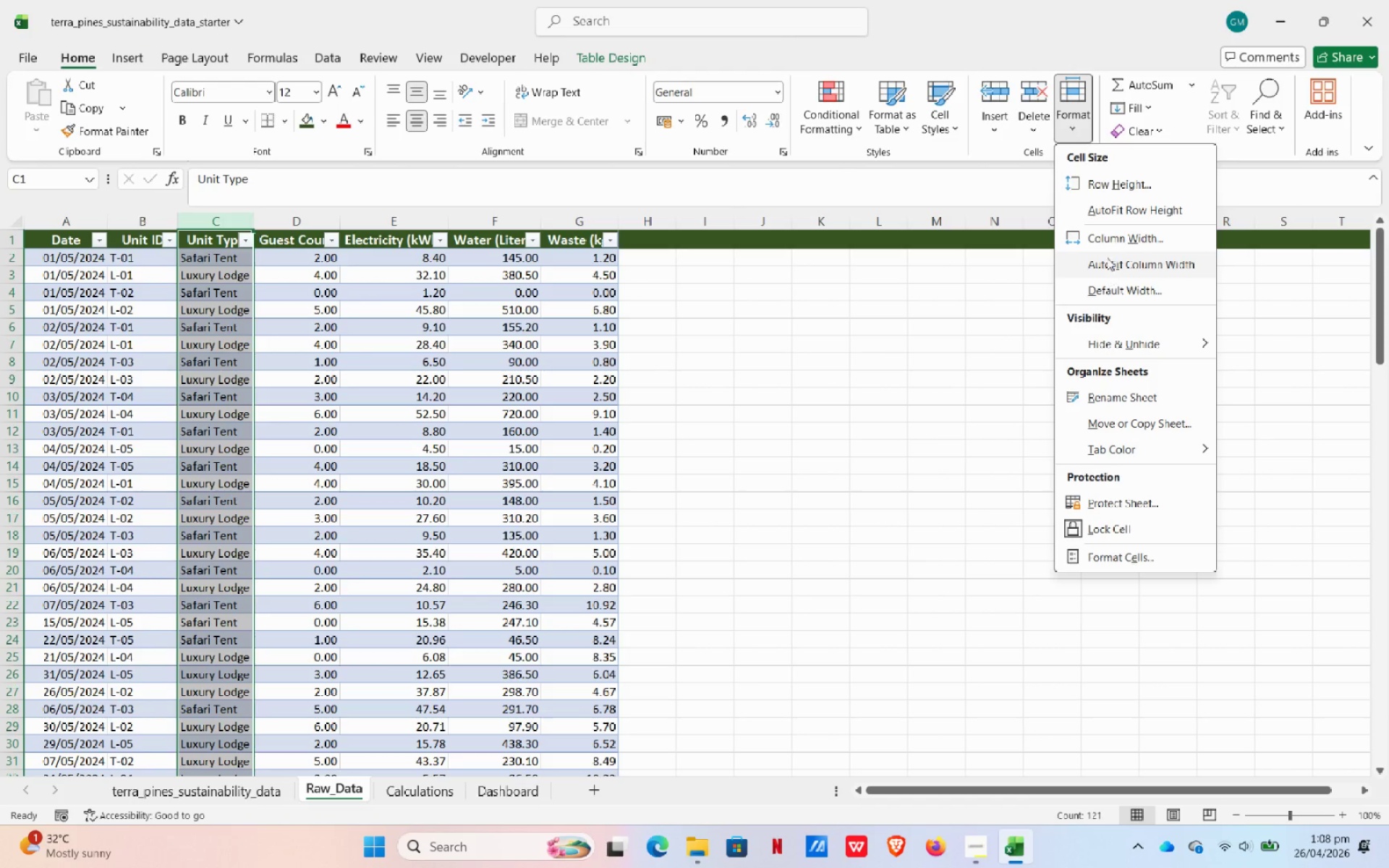 
left_click([1105, 240])
 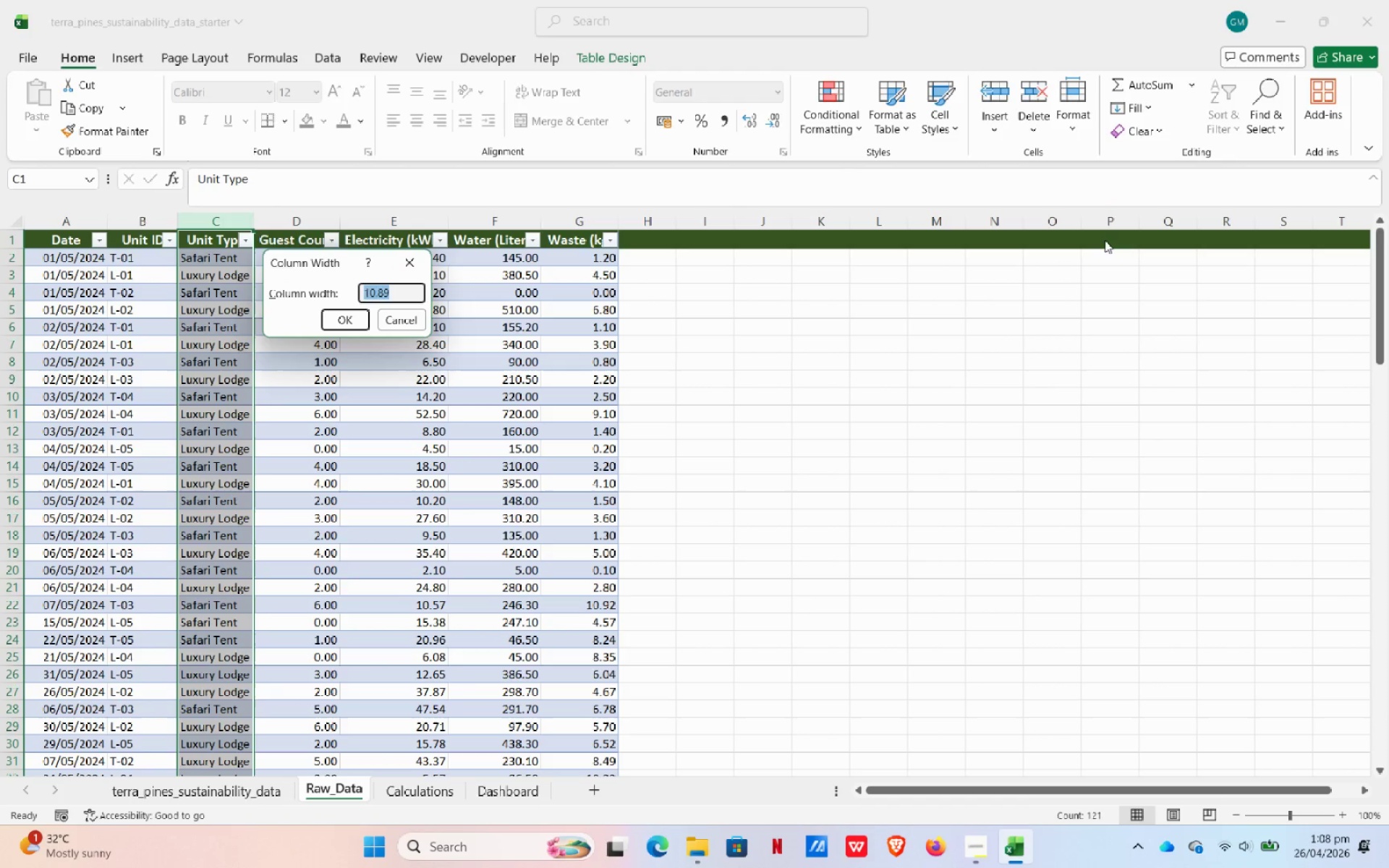 
key(Numpad1)
 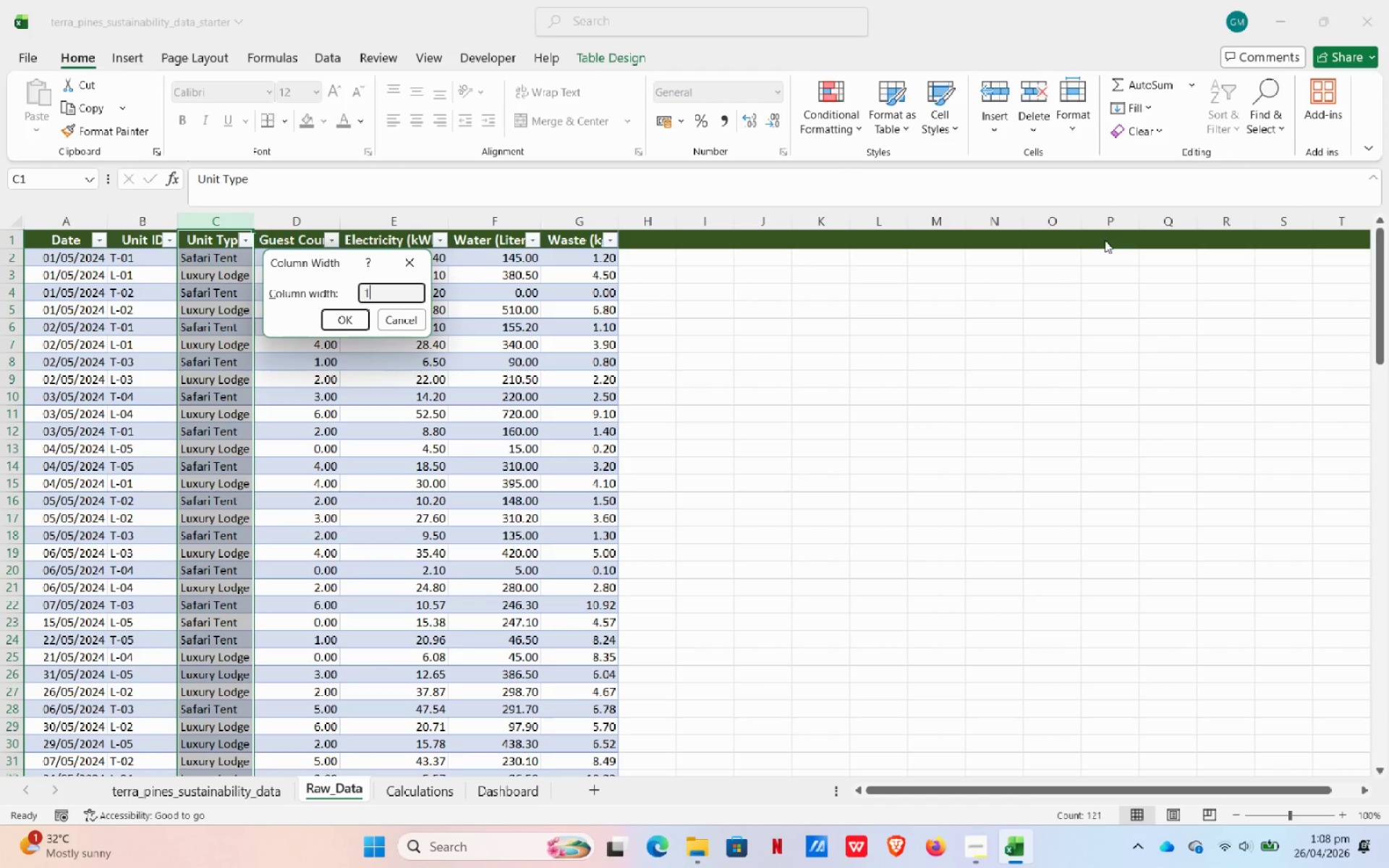 
key(Numpad8)
 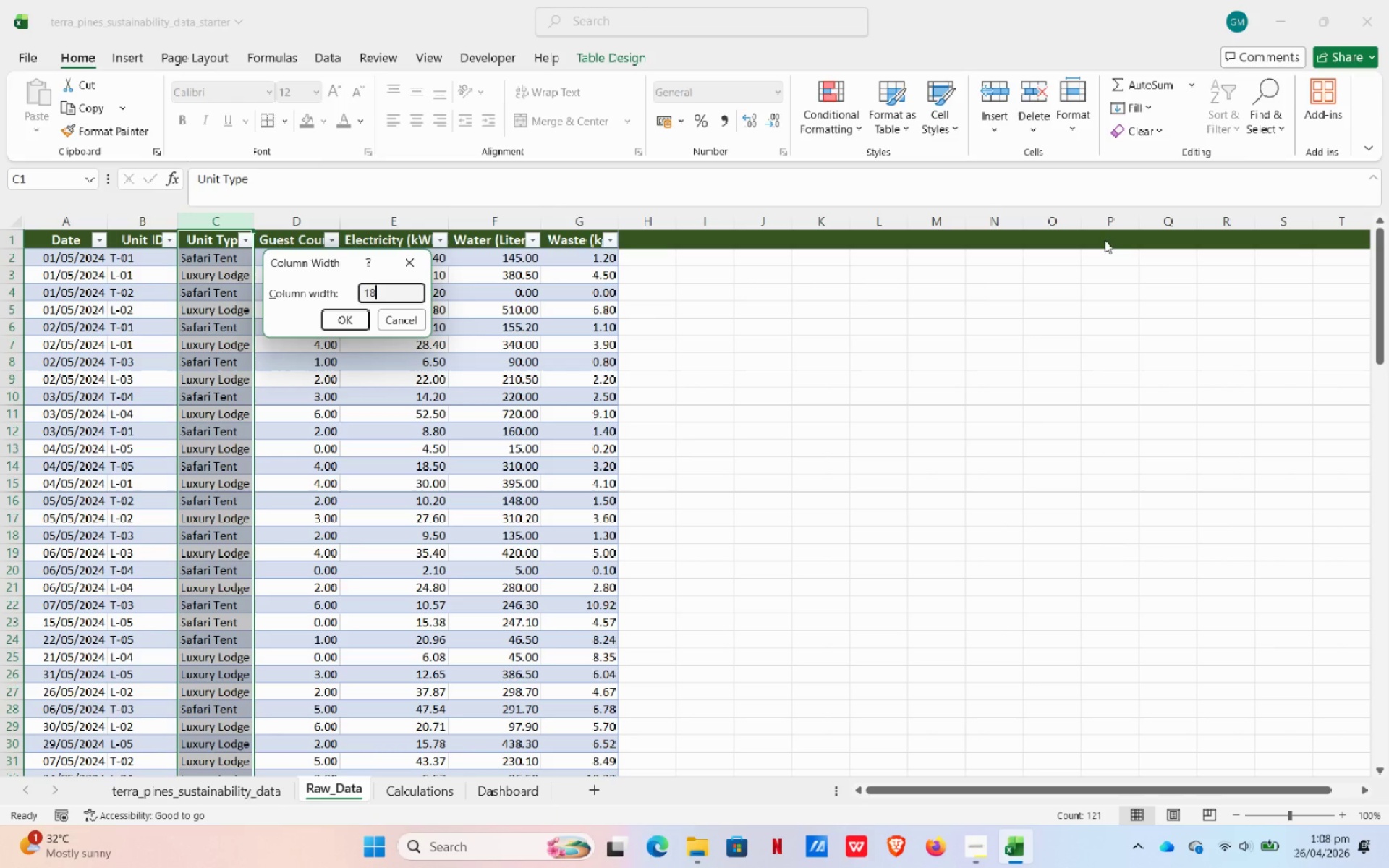 
key(NumpadEnter)
 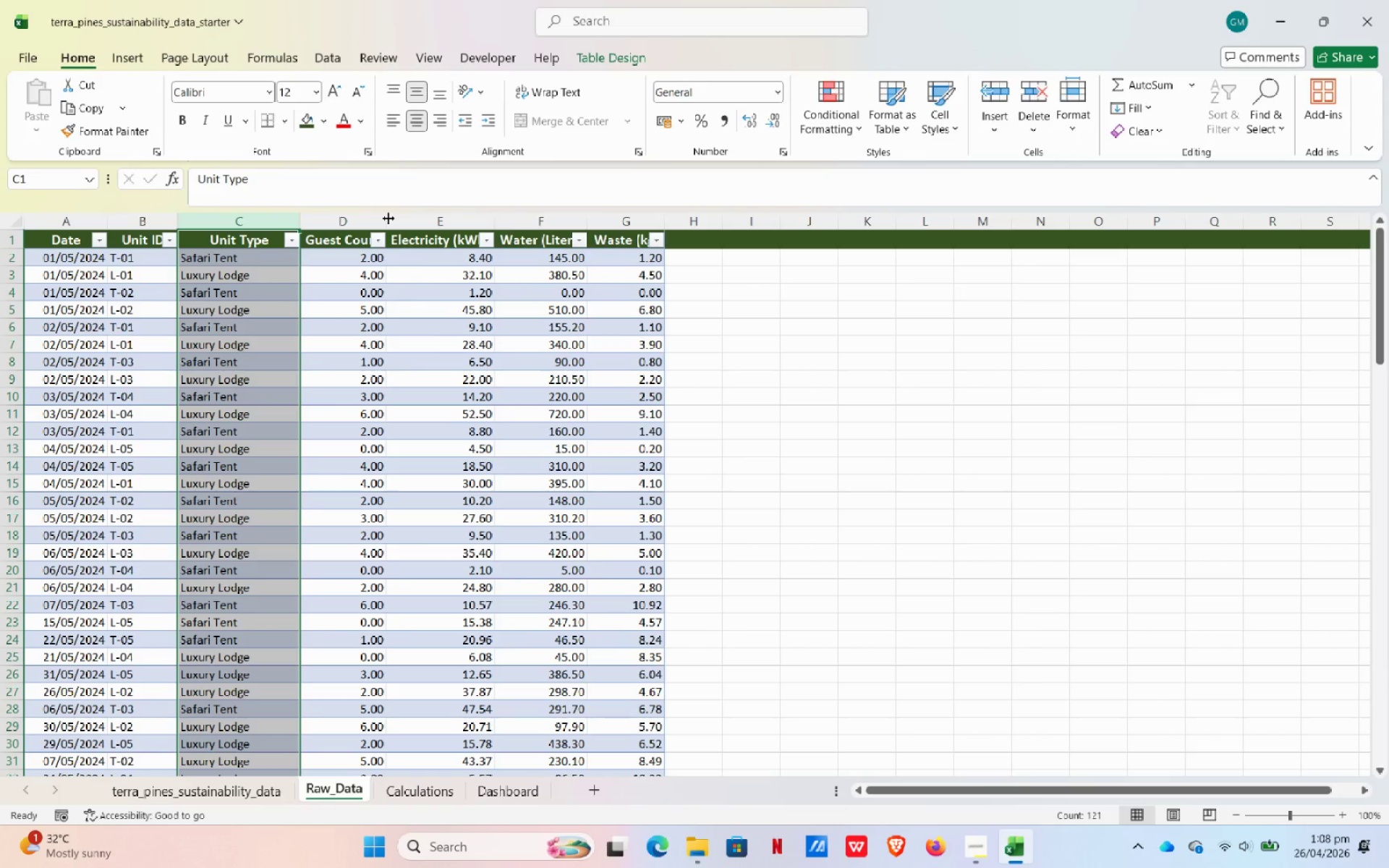 
left_click([388, 218])
 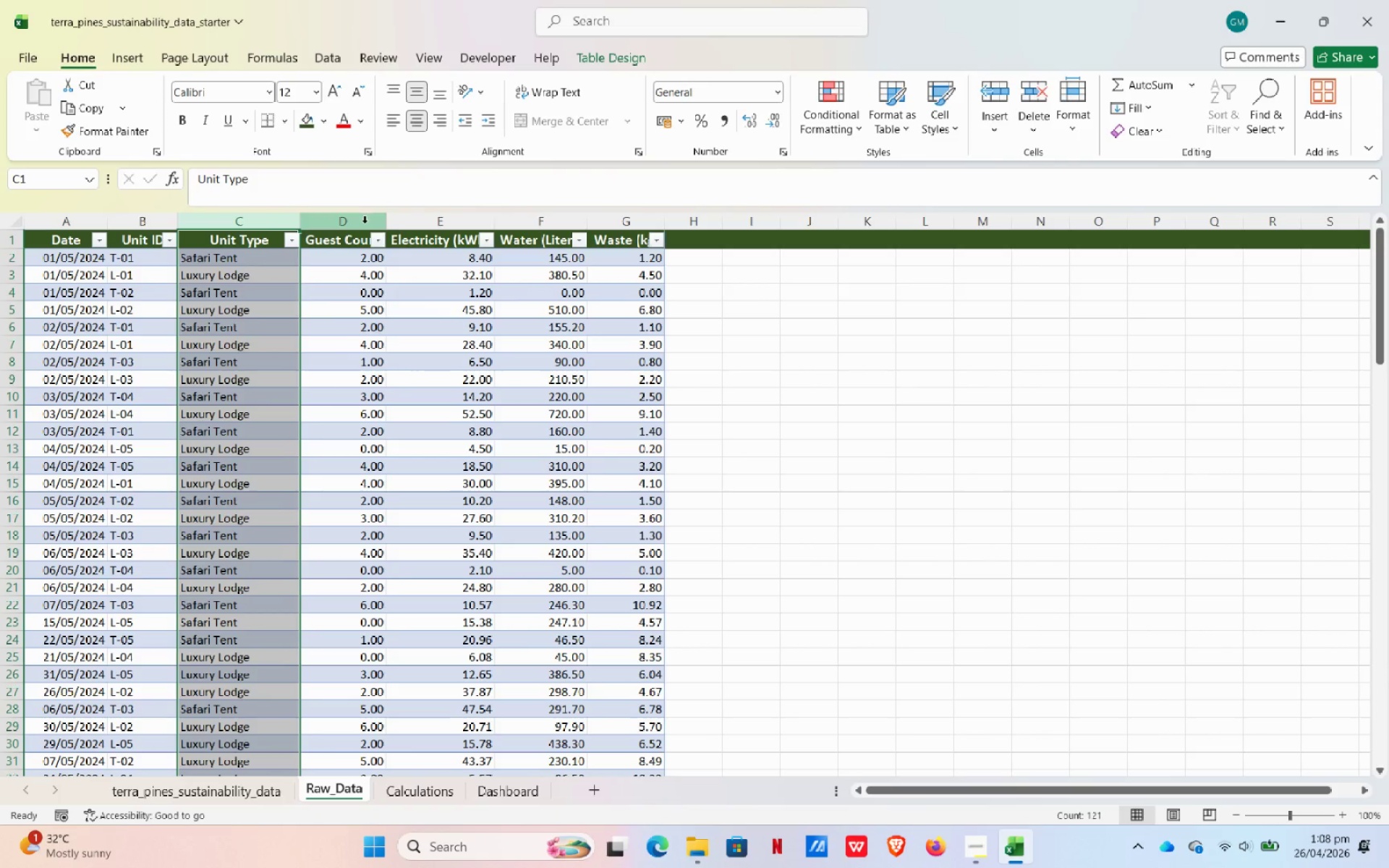 
left_click([365, 223])
 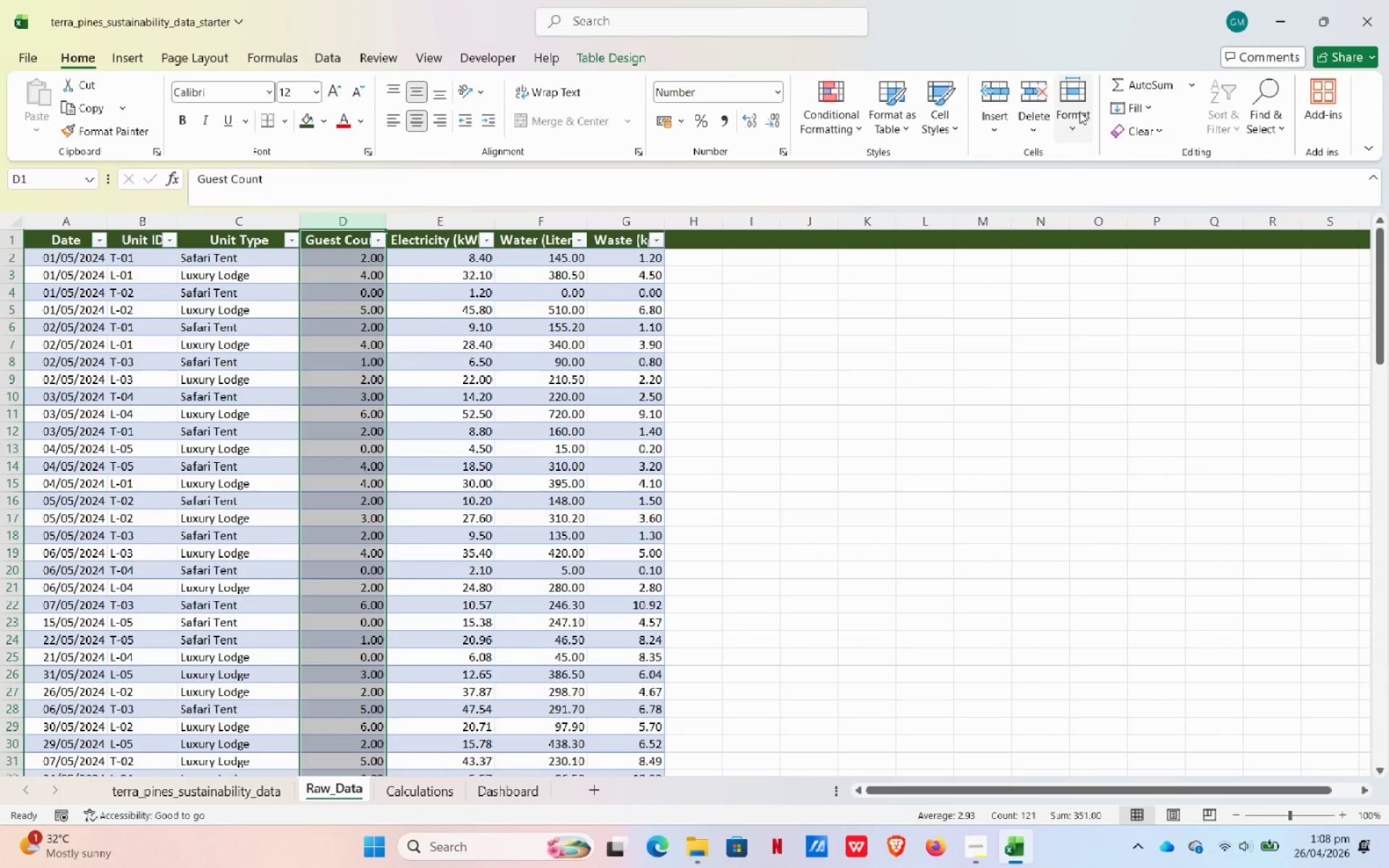 
left_click([1109, 85])
 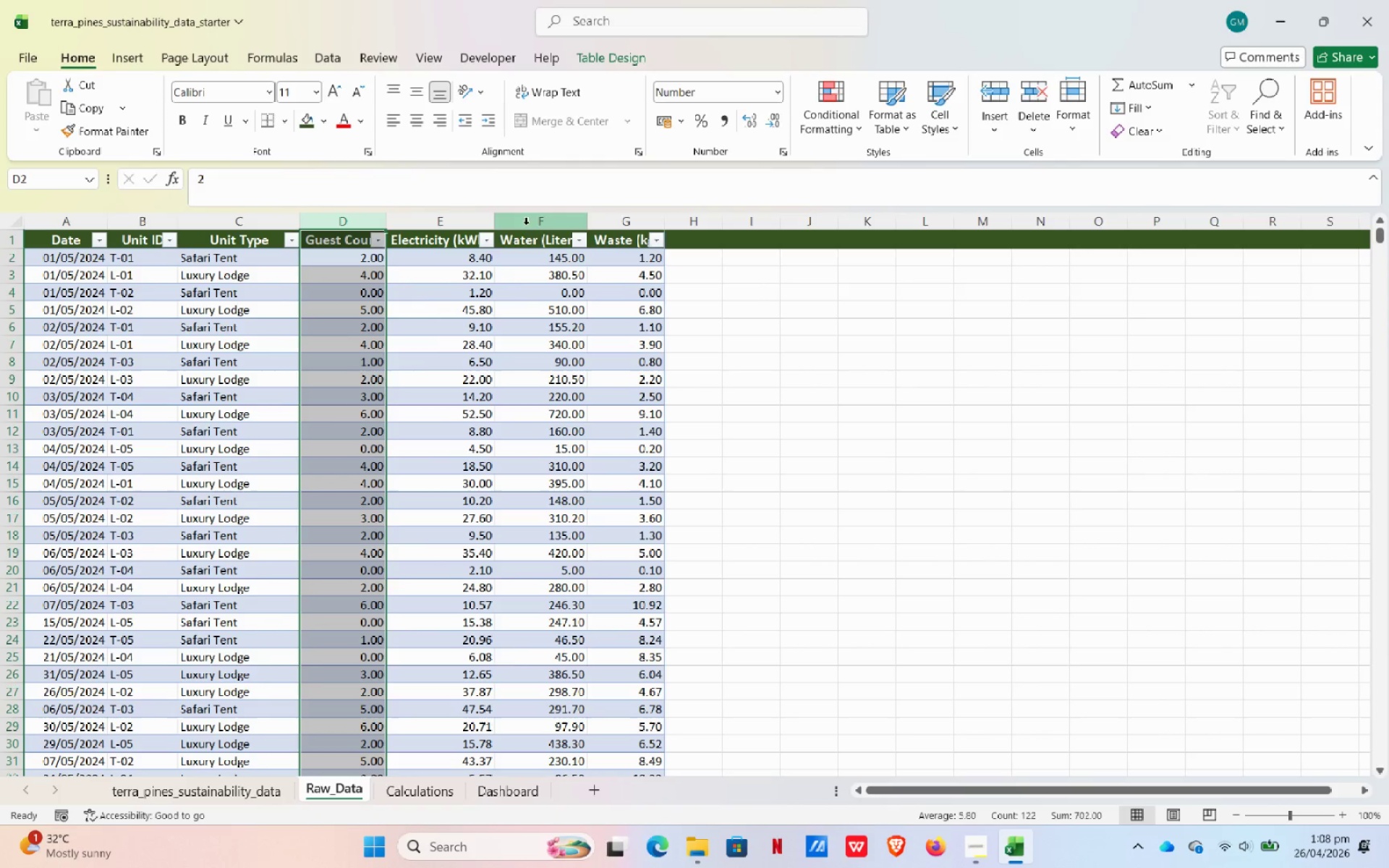 
left_click([1074, 304])
 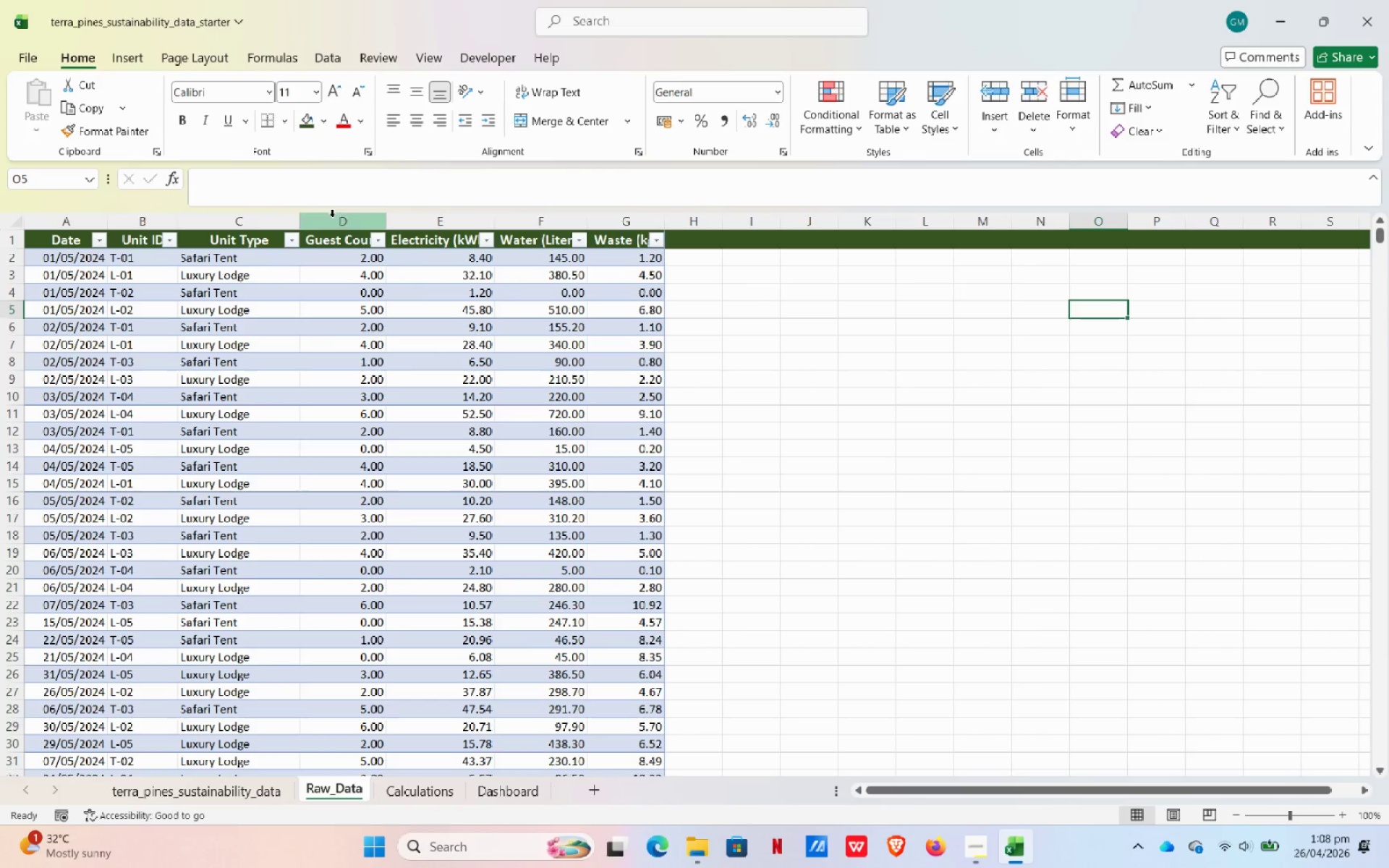 
left_click([339, 224])
 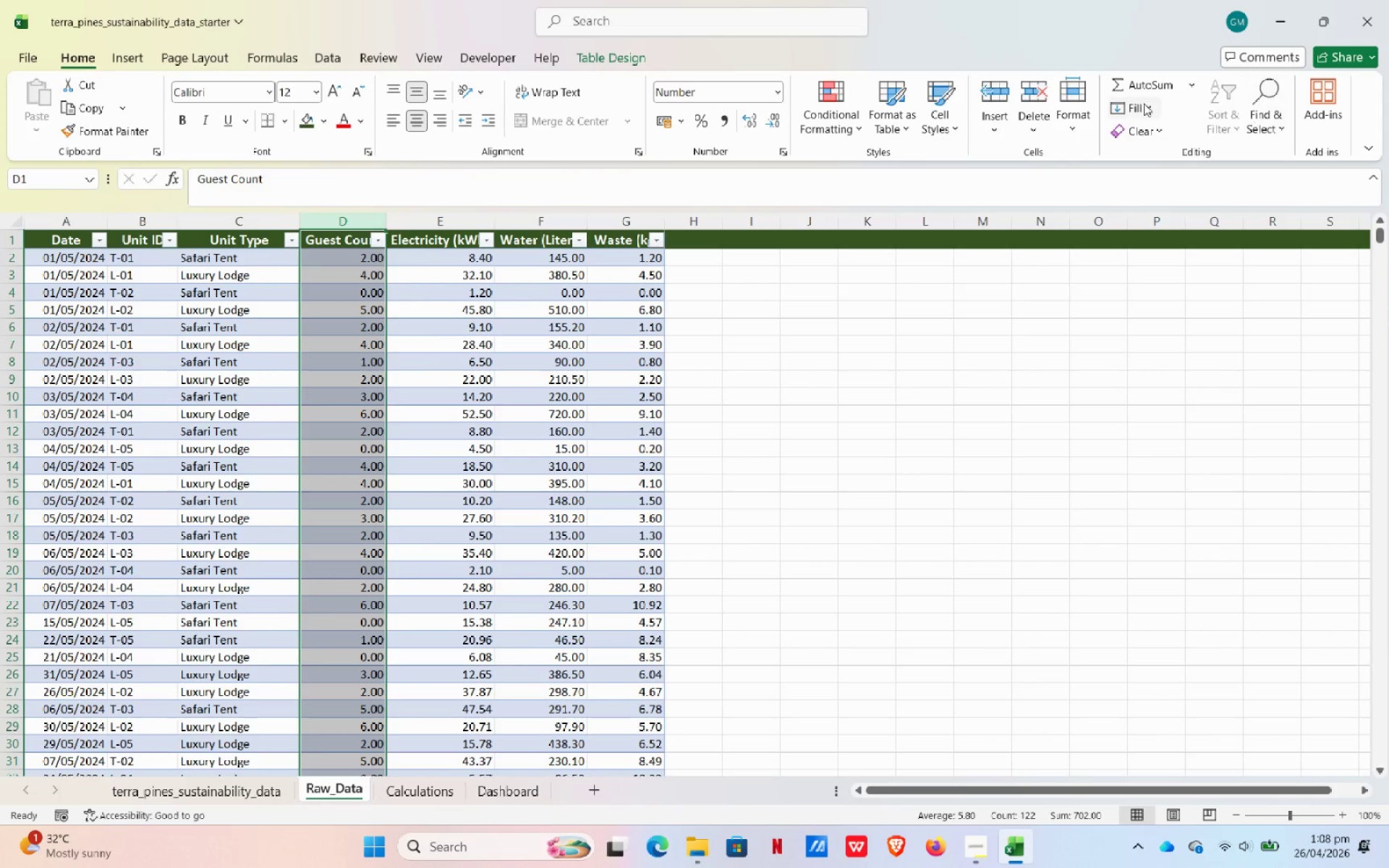 
left_click([1072, 109])
 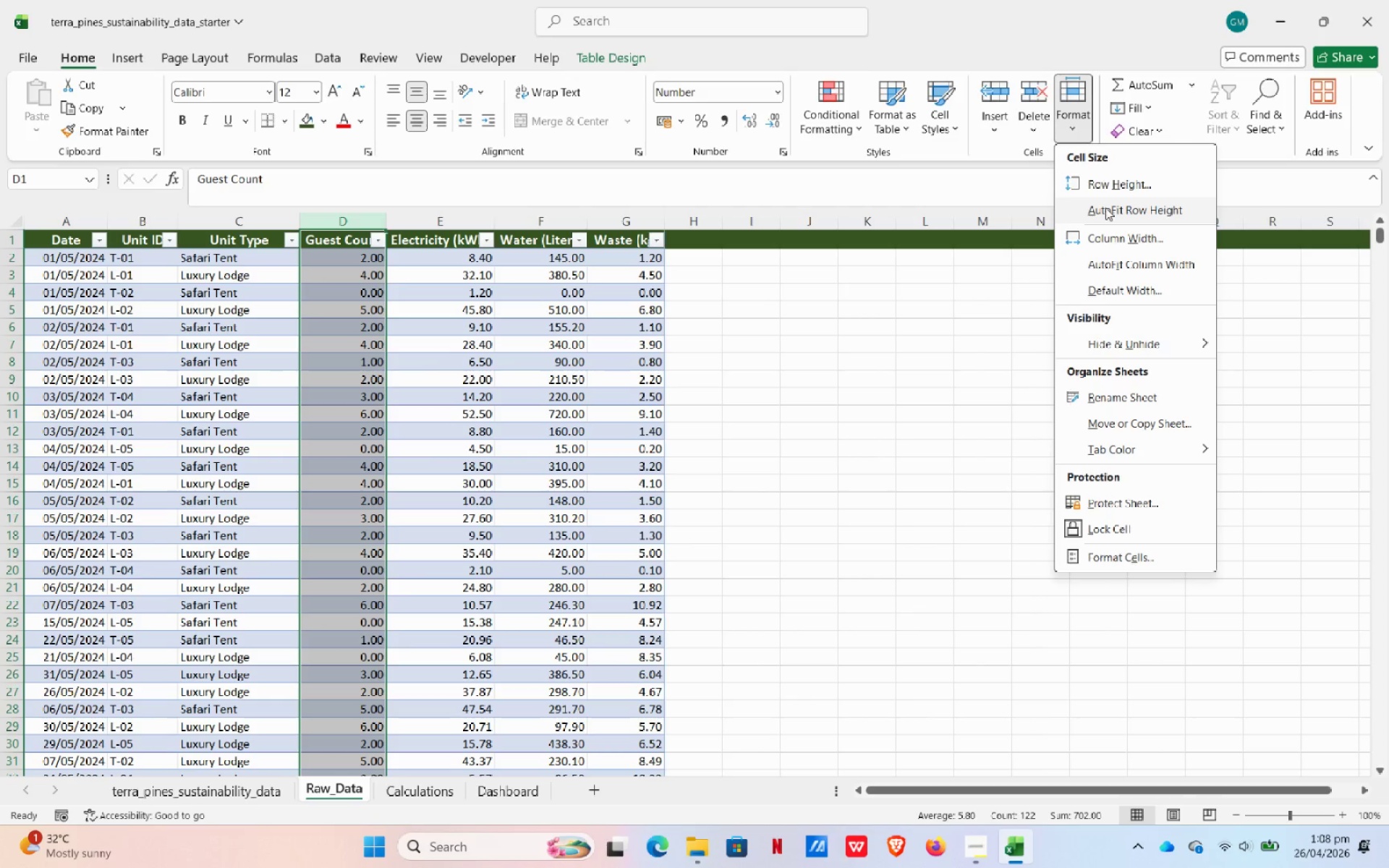 
left_click([1105, 234])
 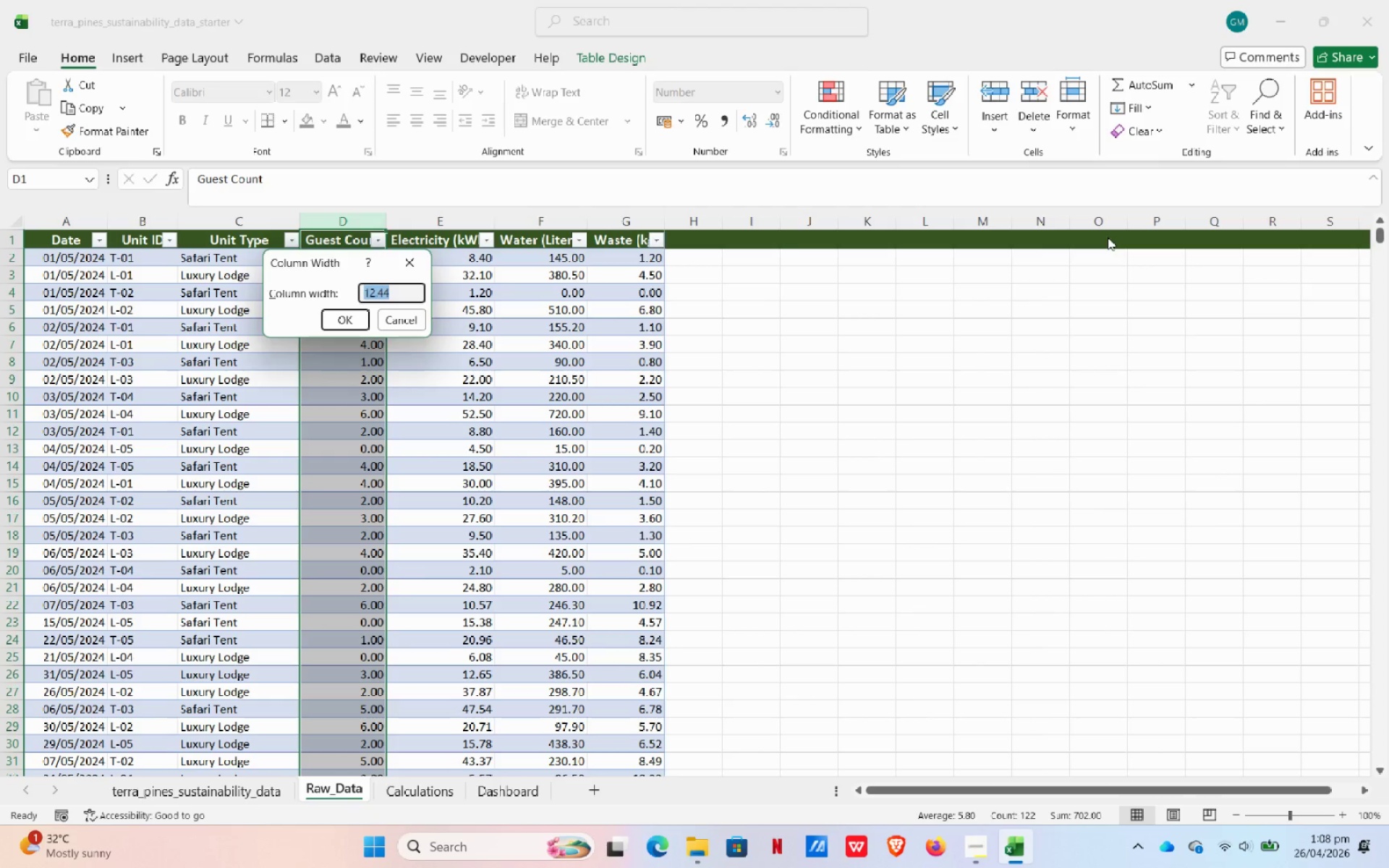 
key(Numpad1)
 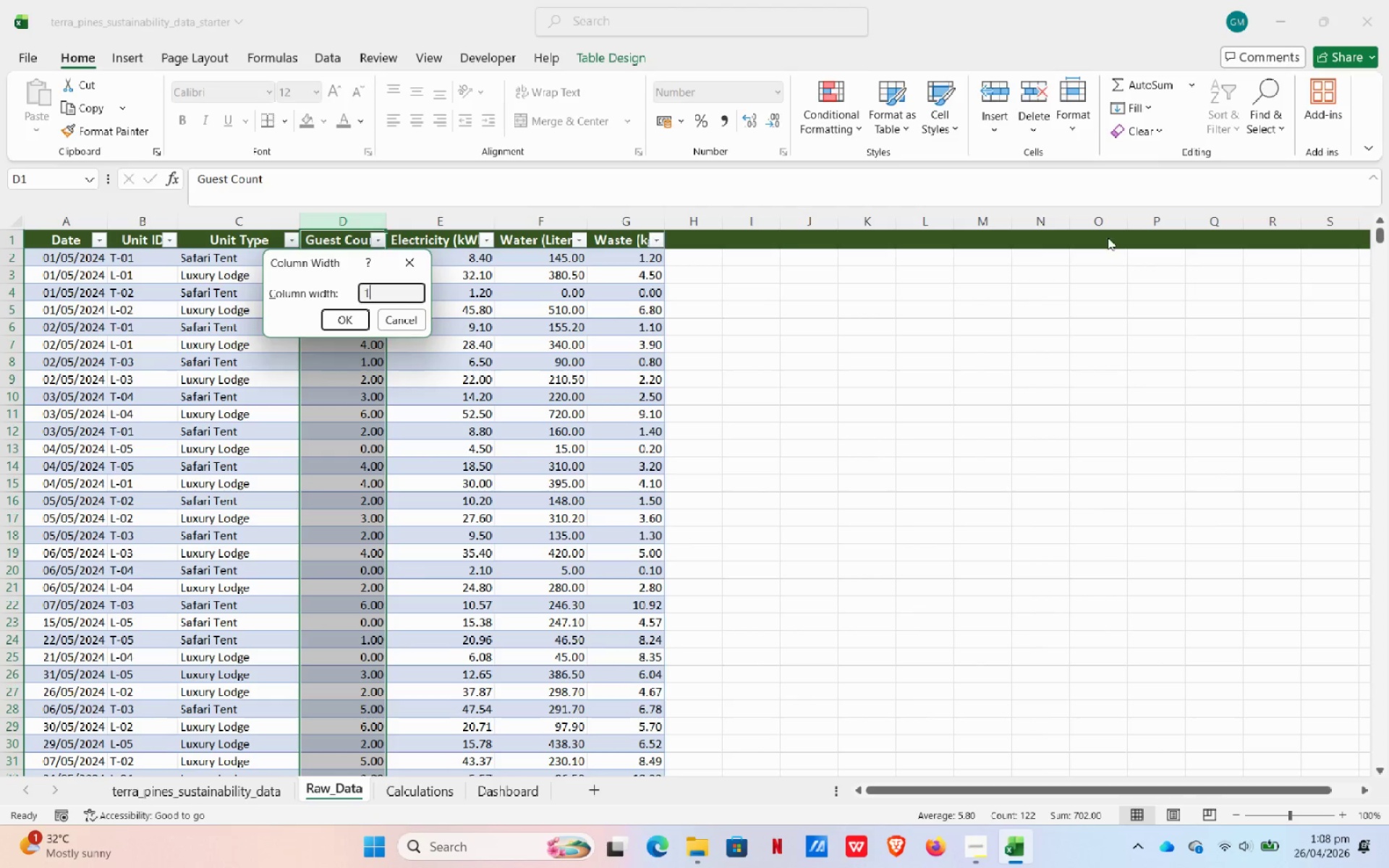 
key(Numpad4)
 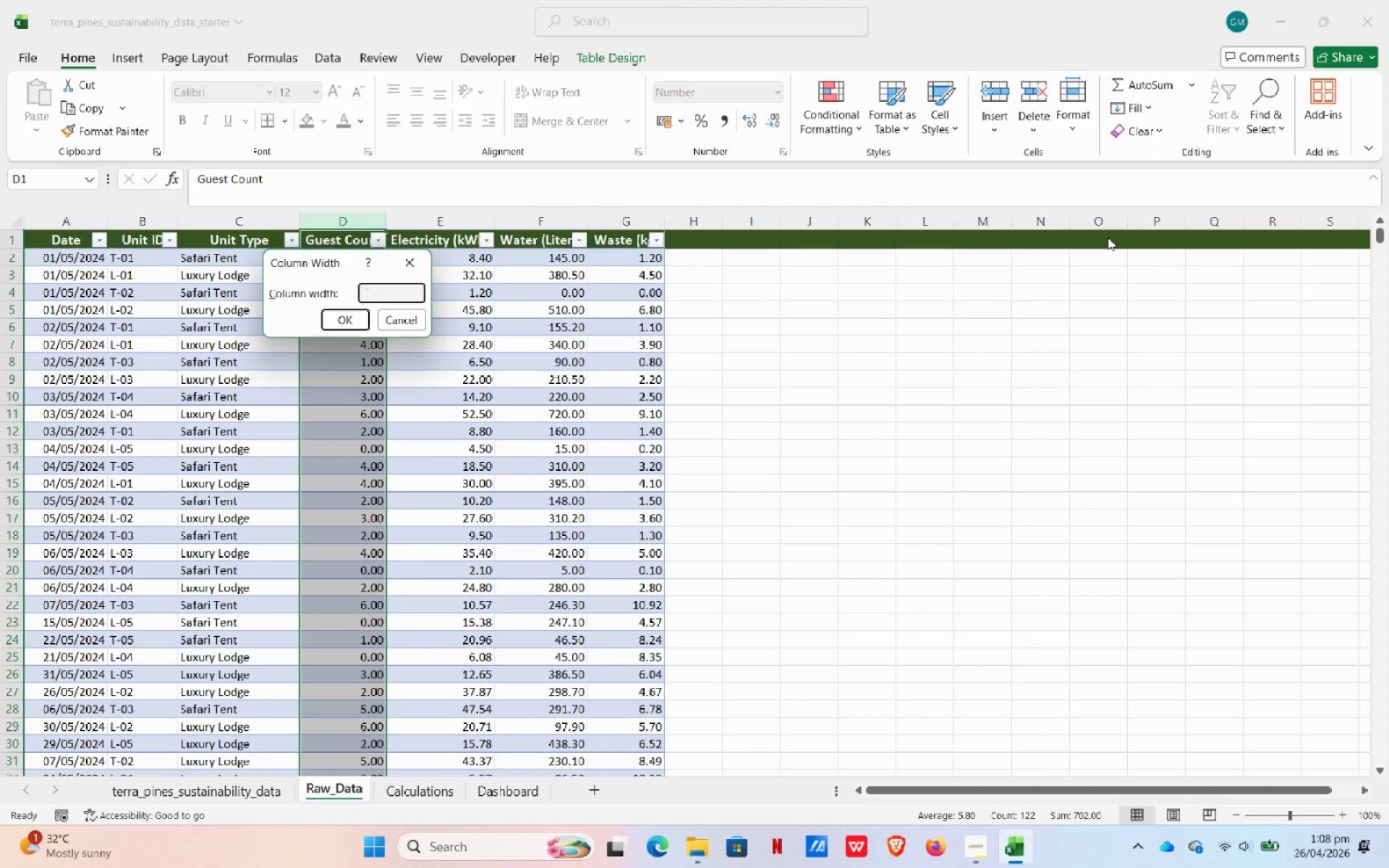 
key(NumpadEnter)
 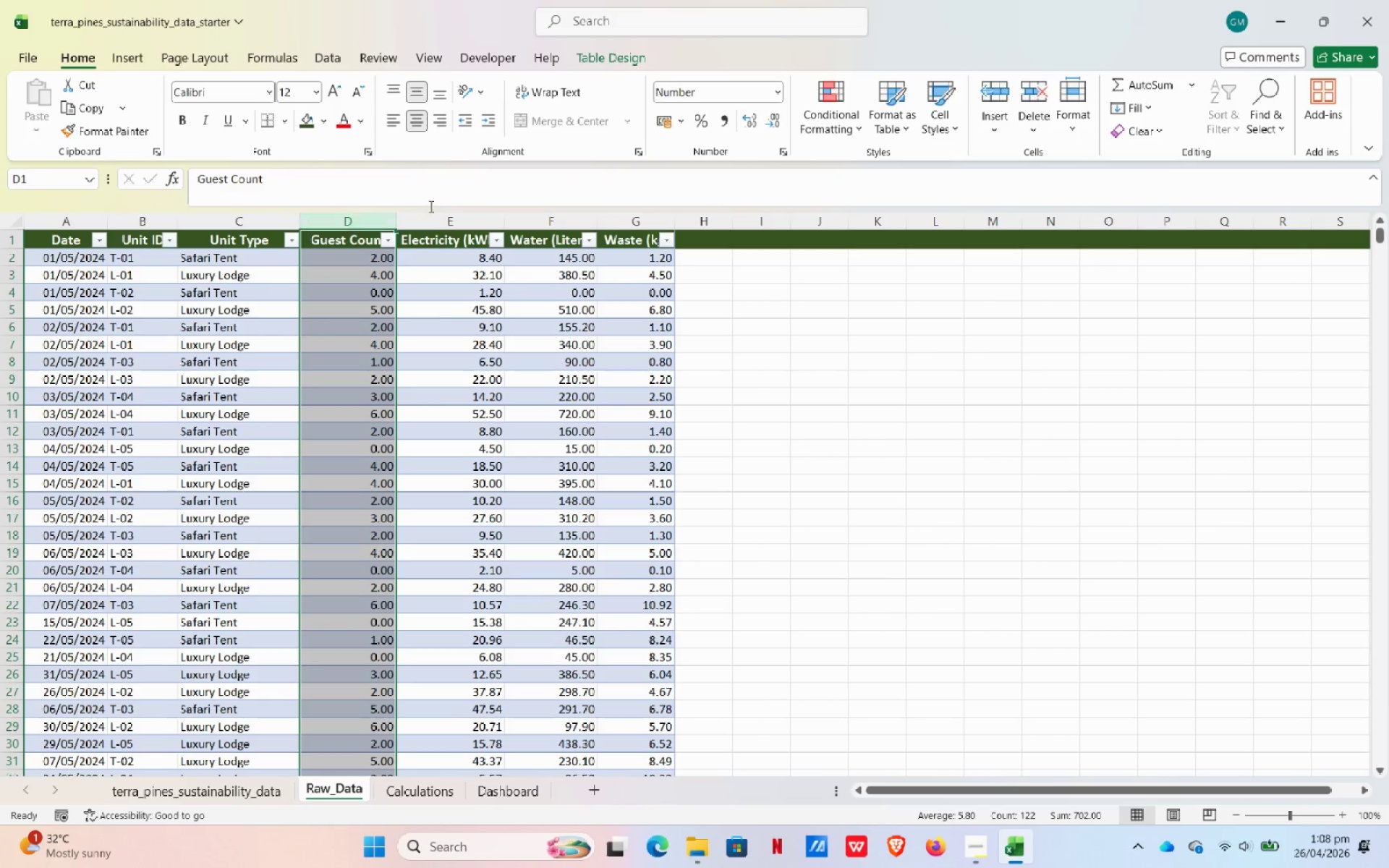 
left_click([444, 223])
 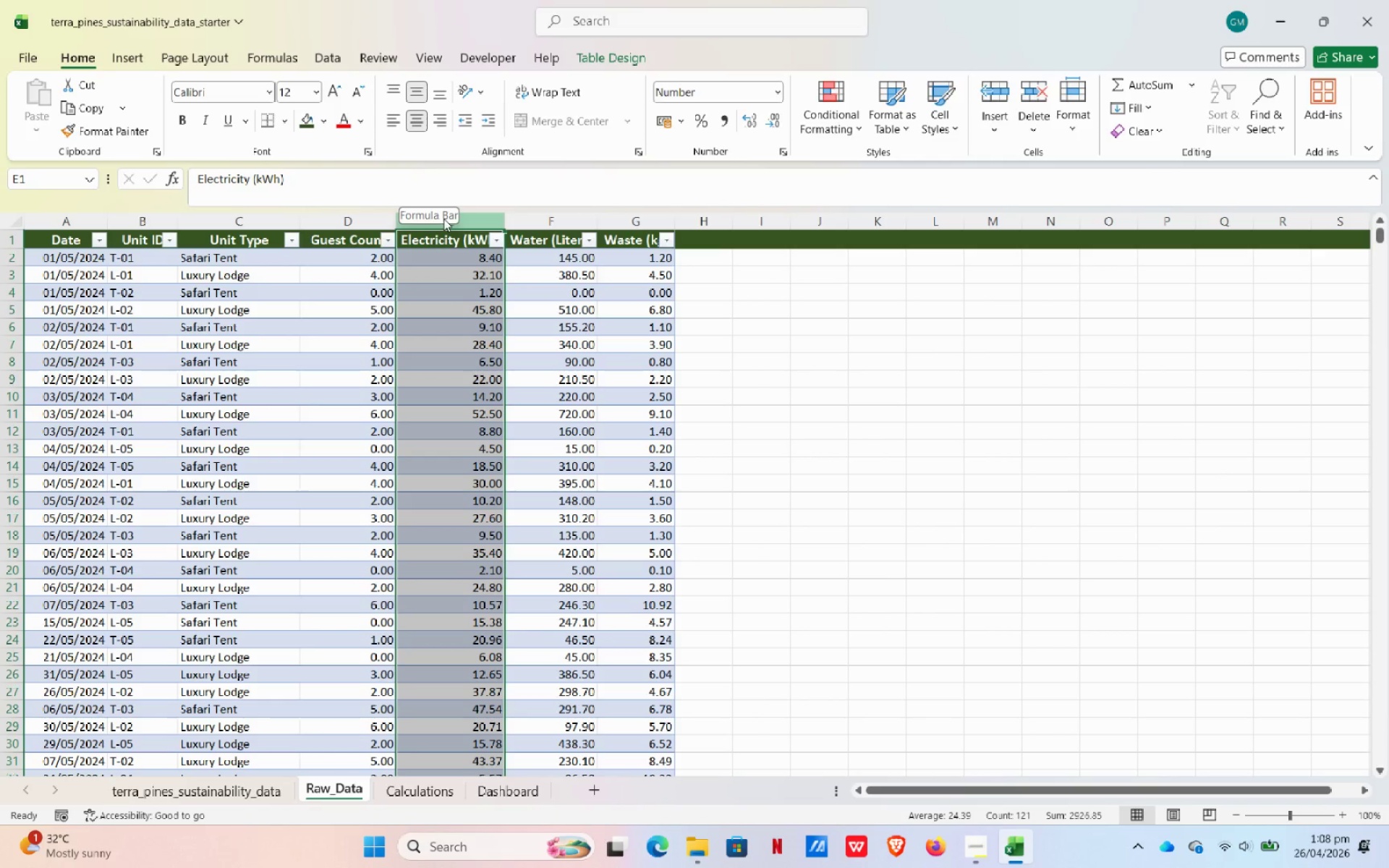 
left_click_drag(start_coordinate=[478, 213], to_coordinate=[552, 208])
 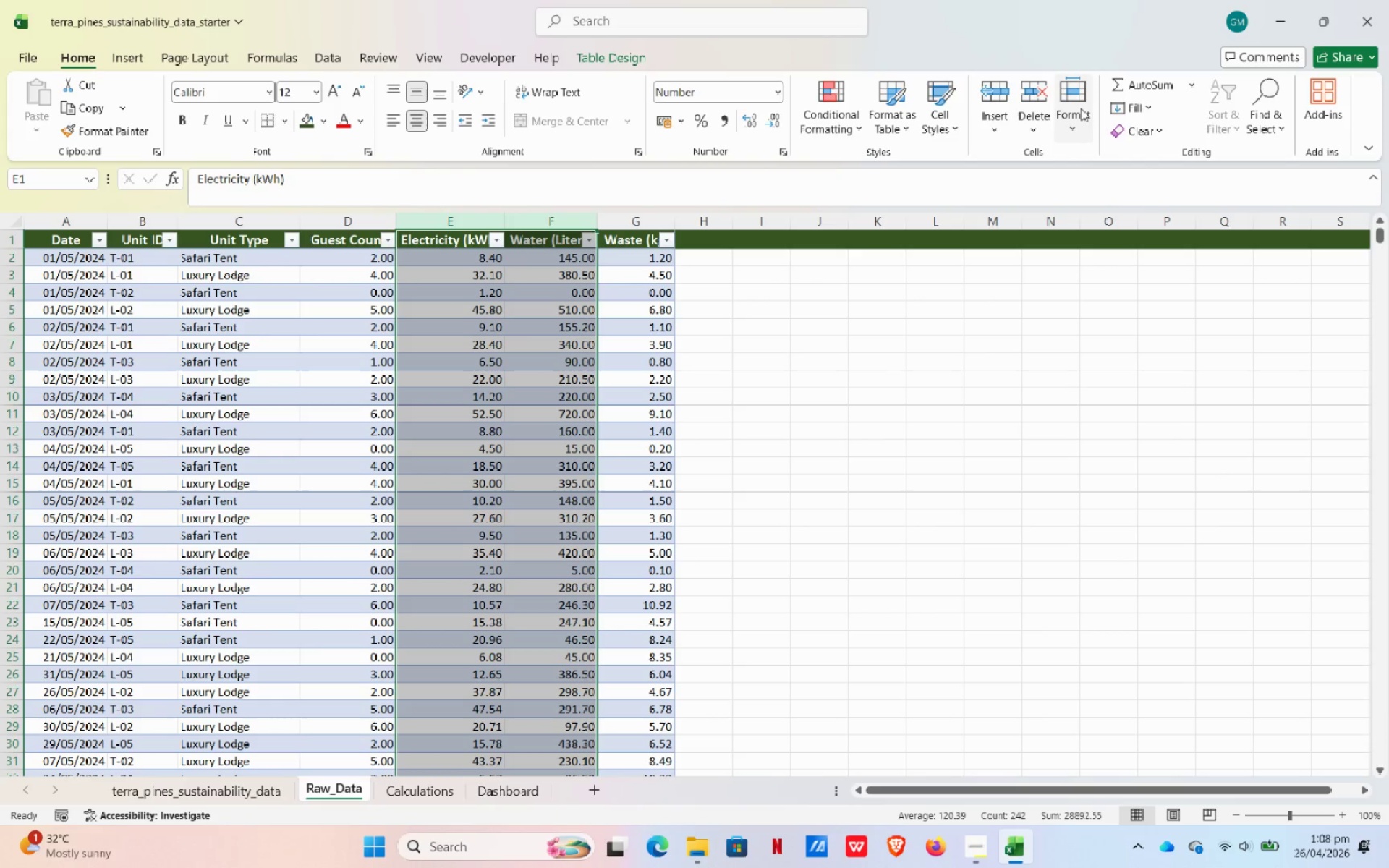 
left_click([1069, 107])
 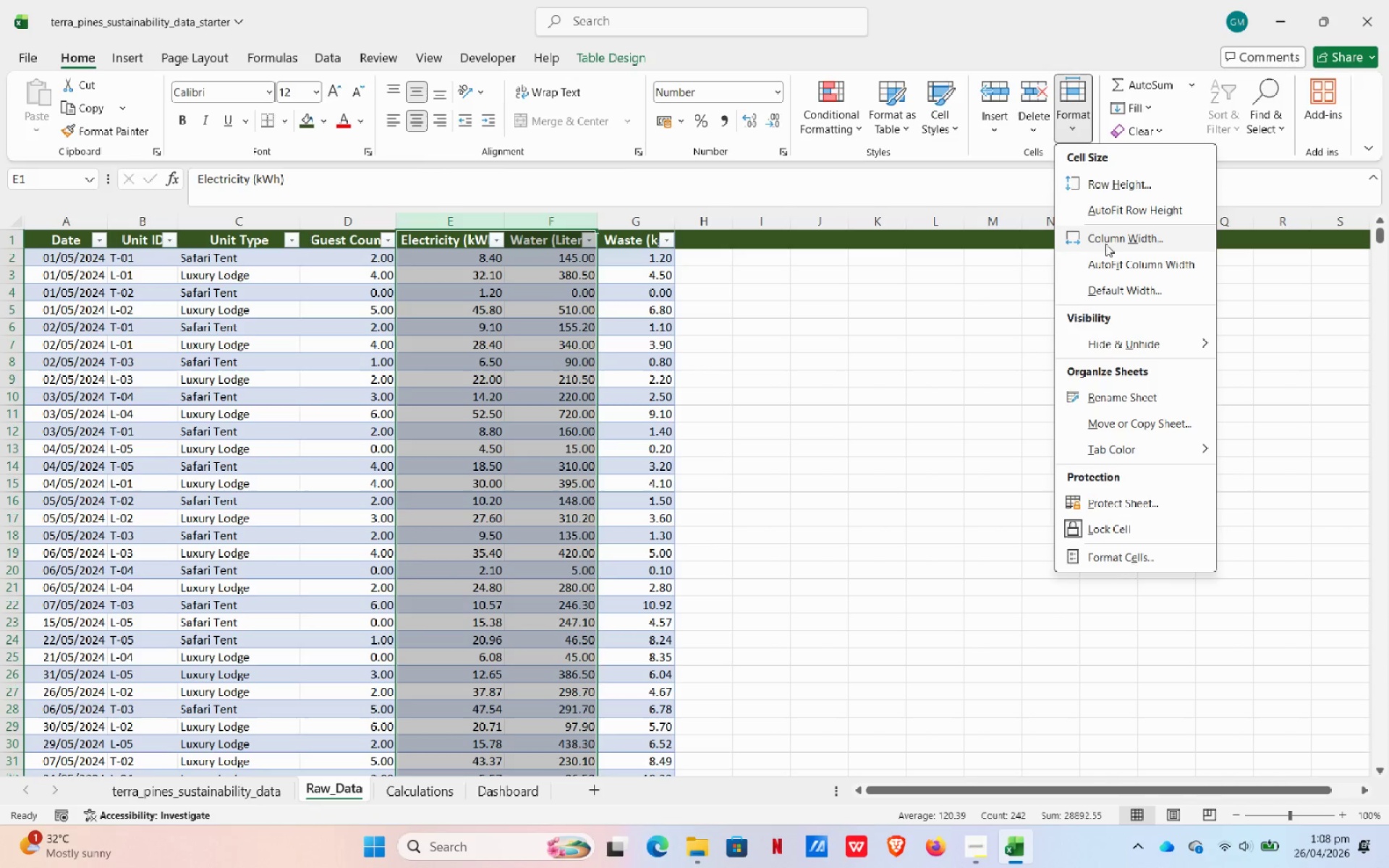 
left_click([1103, 239])
 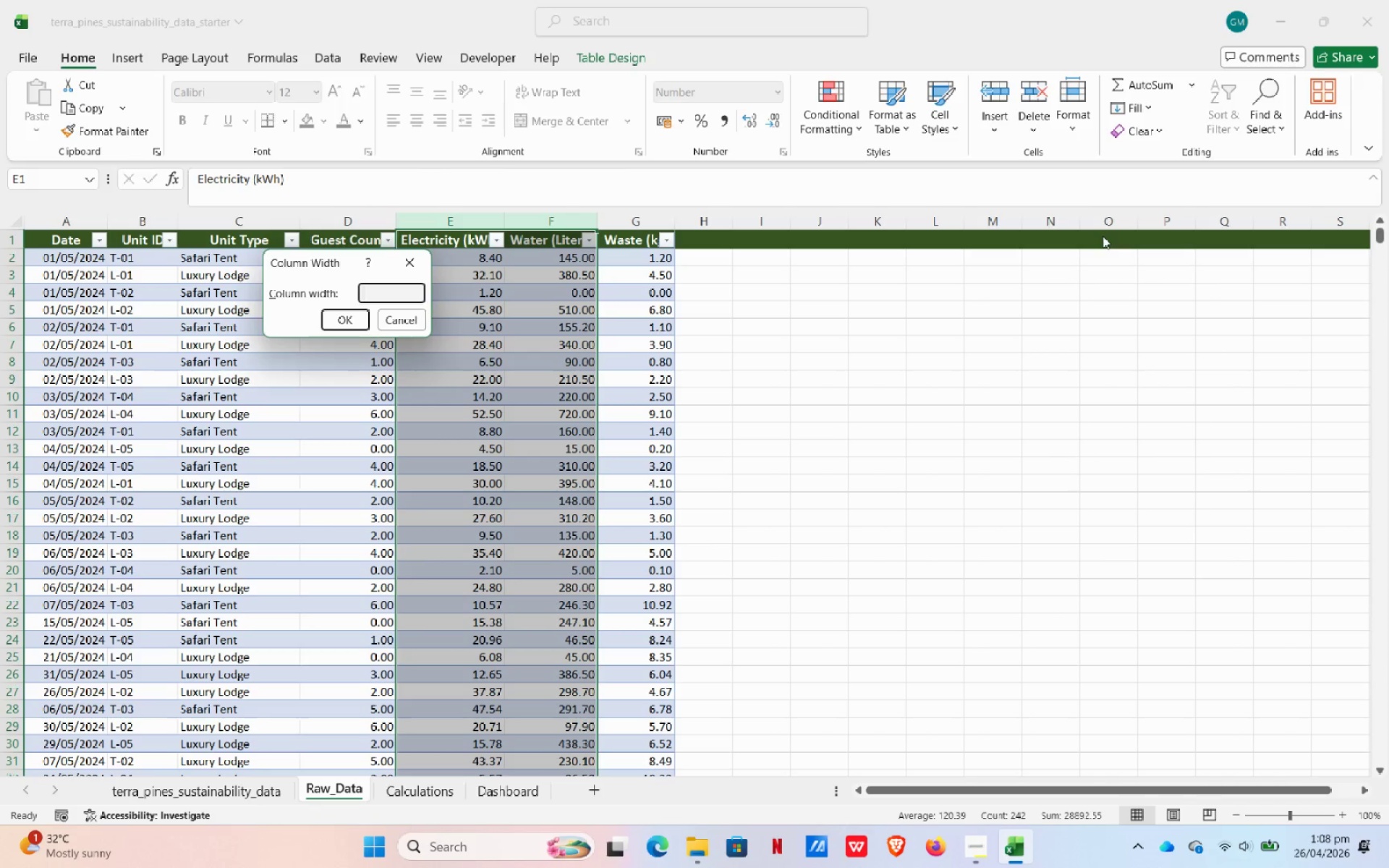 
key(Numpad1)
 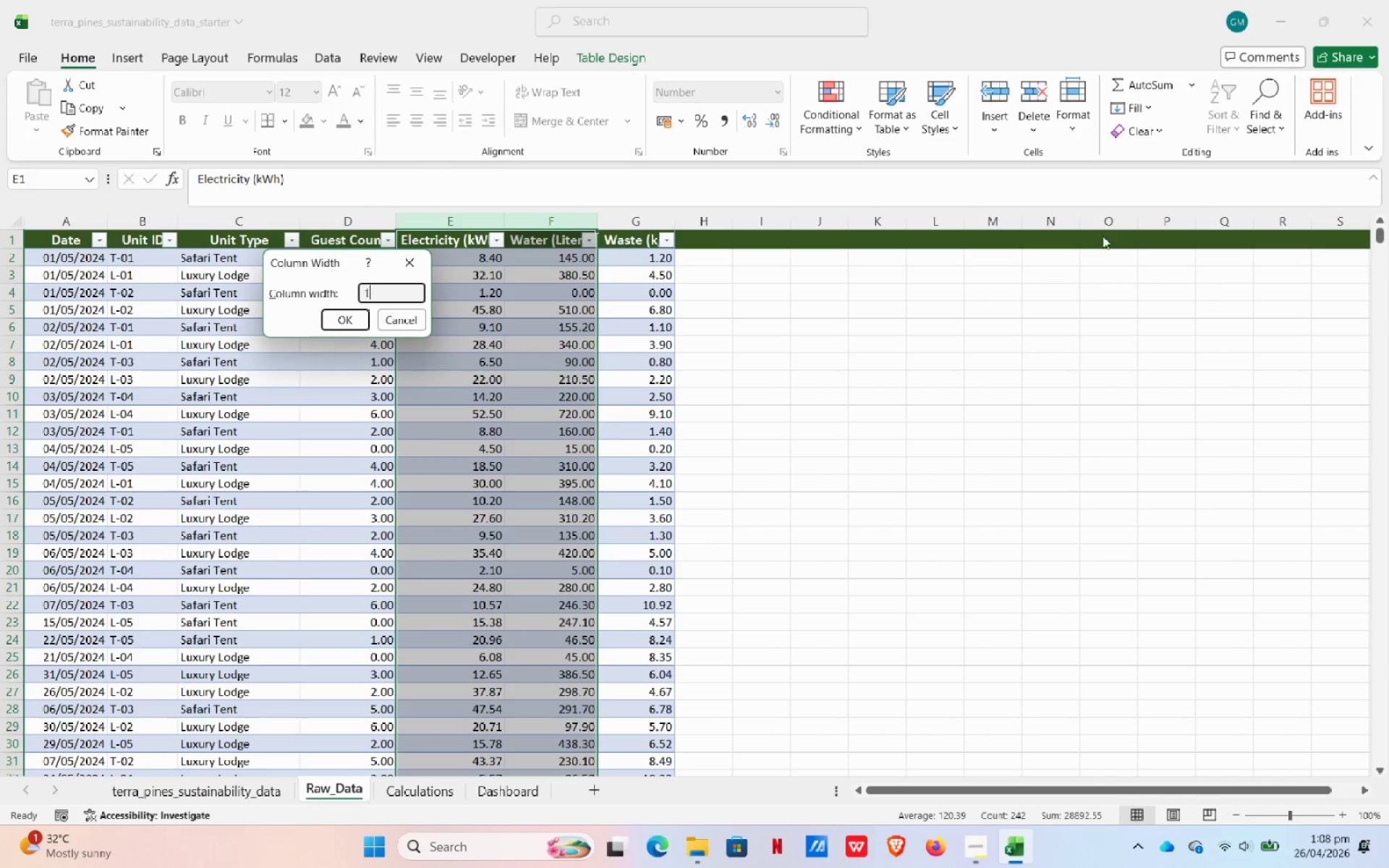 
key(Numpad8)
 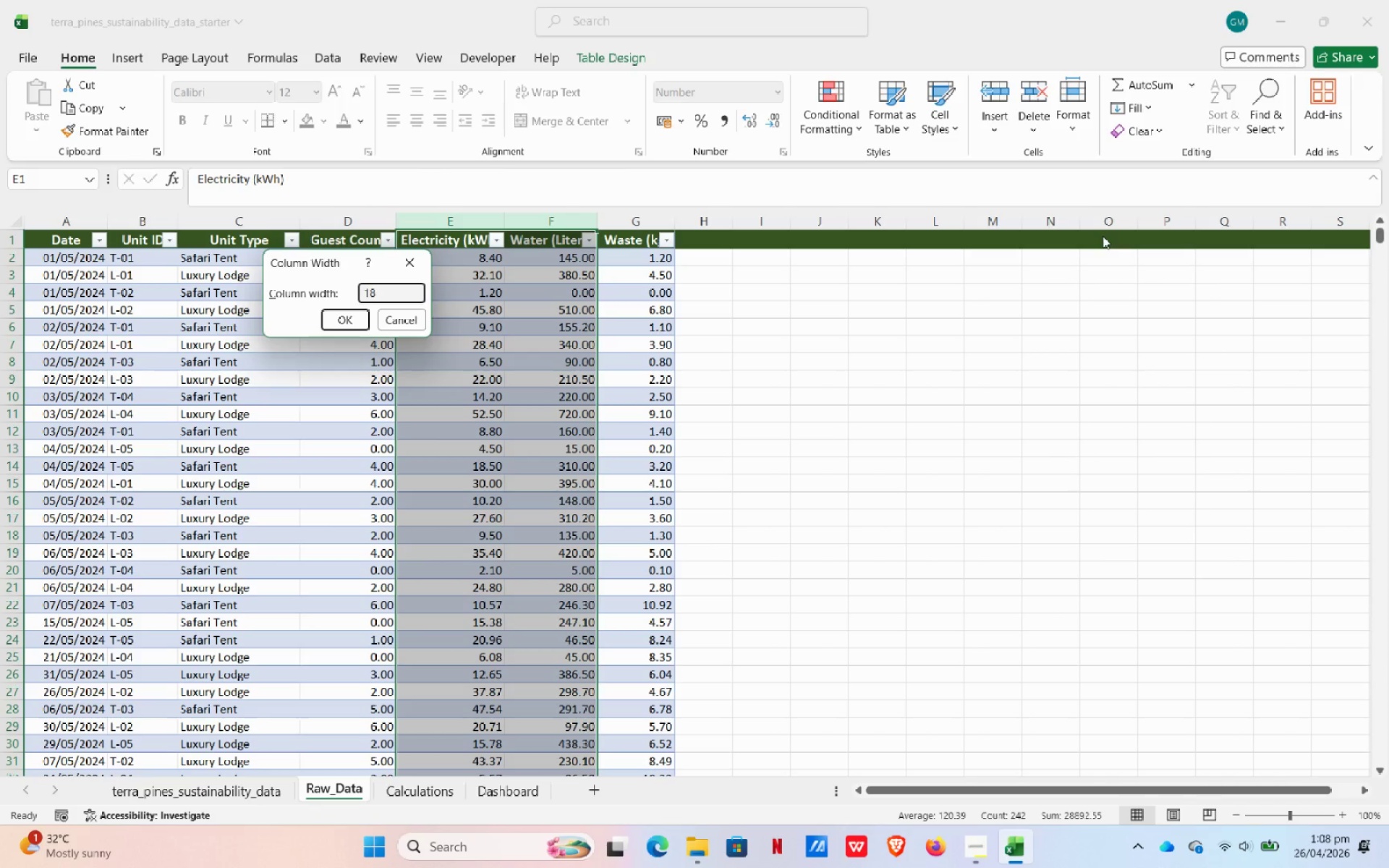 
key(NumpadEnter)
 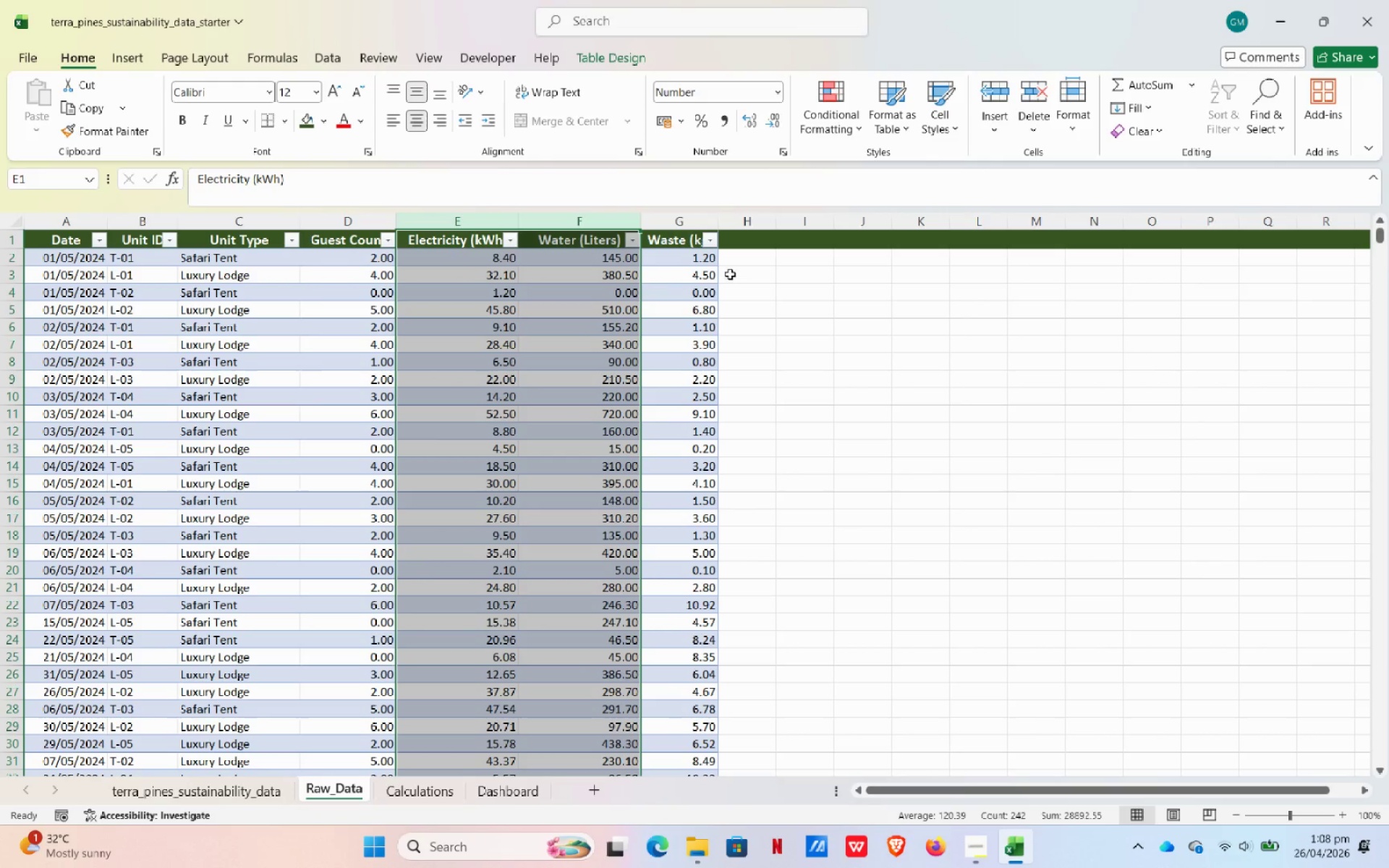 
left_click([686, 226])
 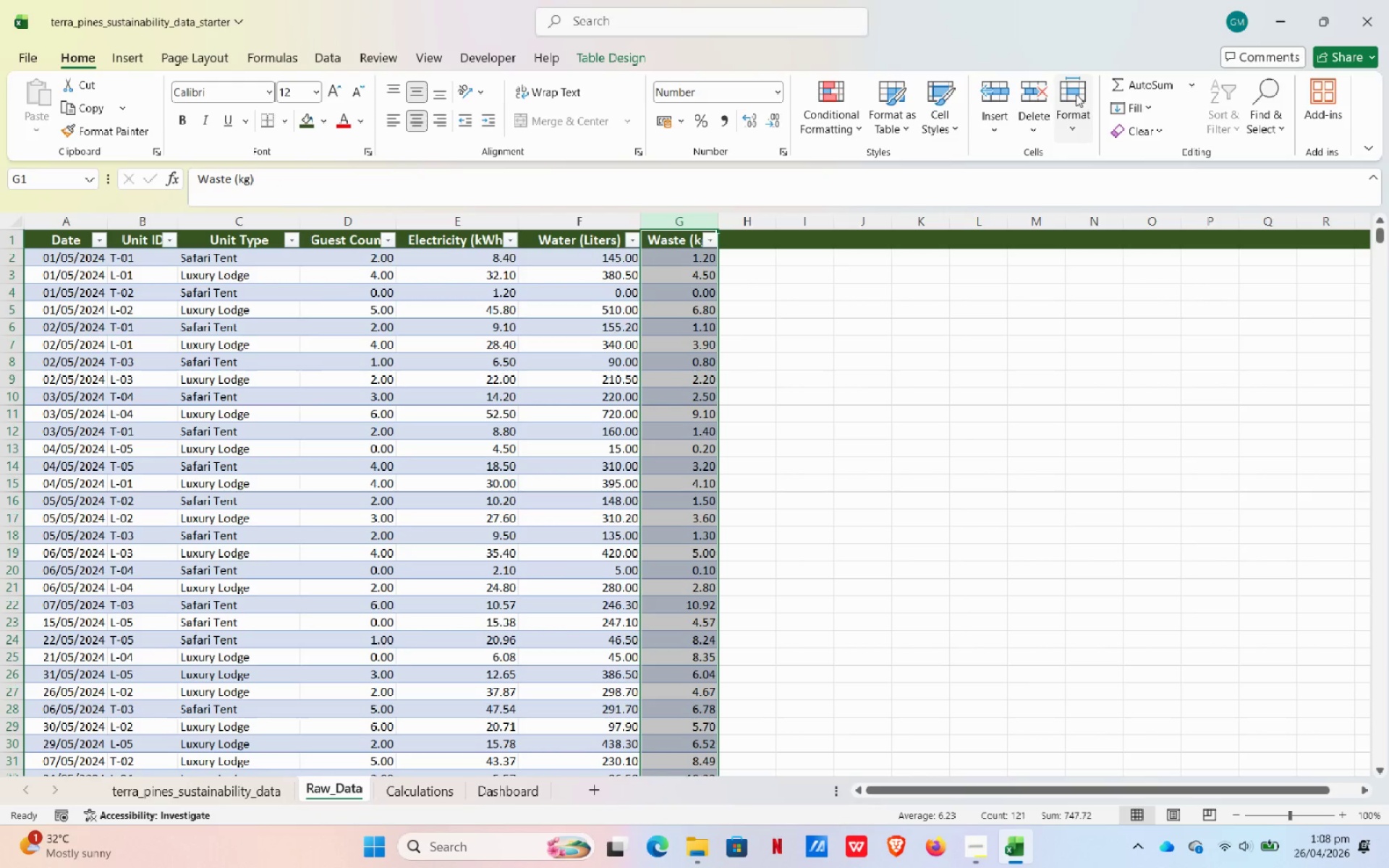 
left_click([1076, 115])
 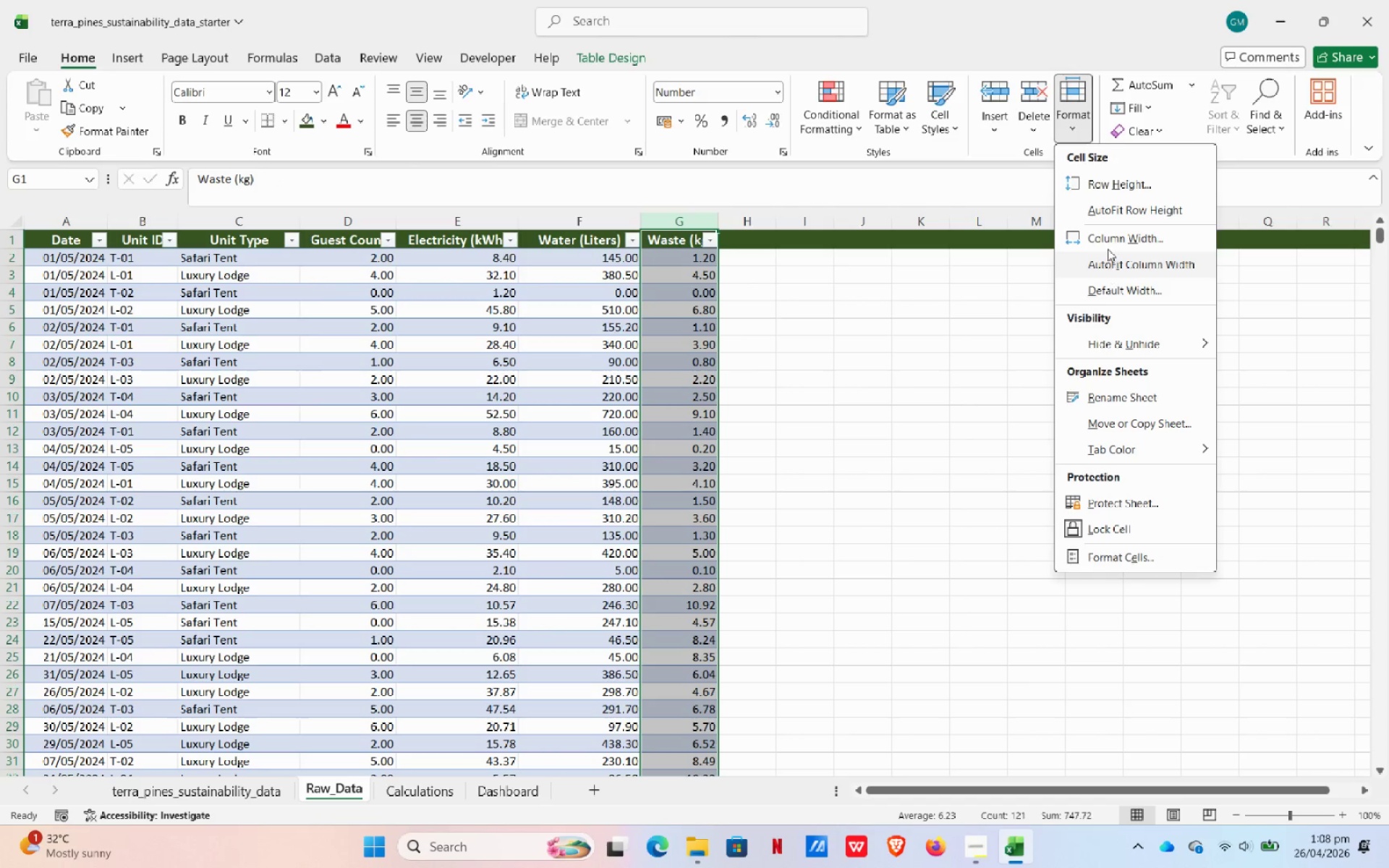 
left_click([1111, 233])
 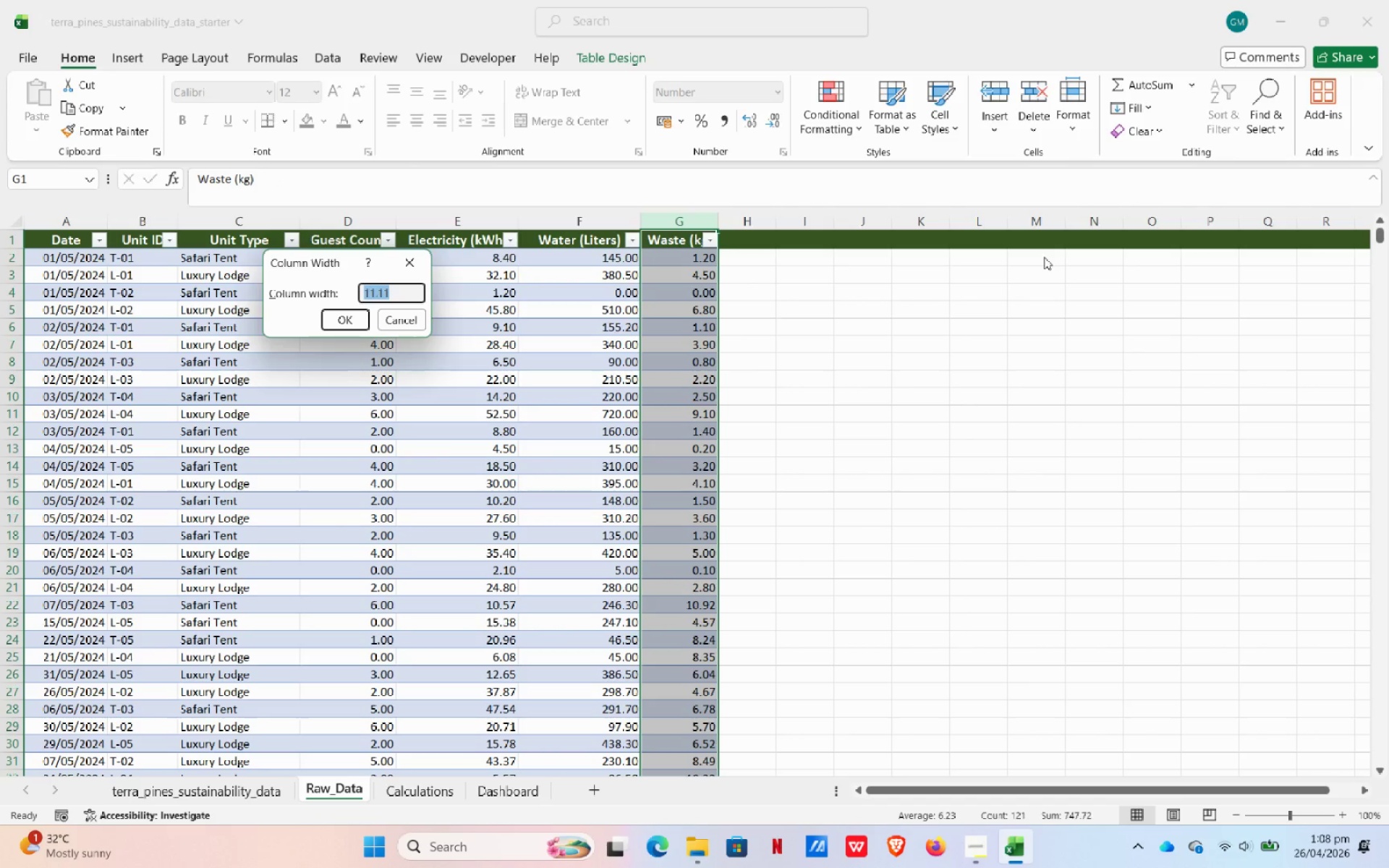 
key(Numpad1)
 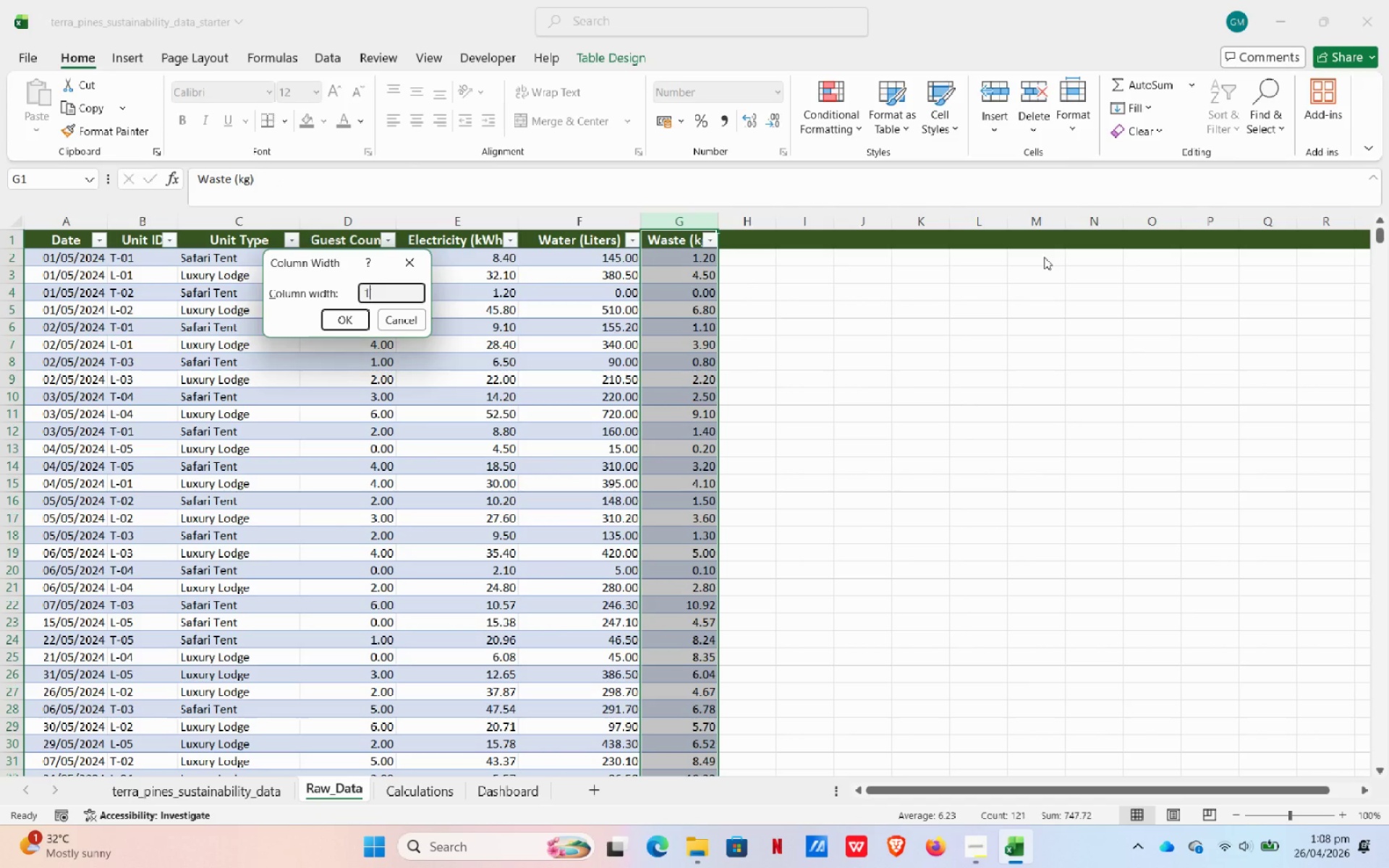 
key(Numpad6)
 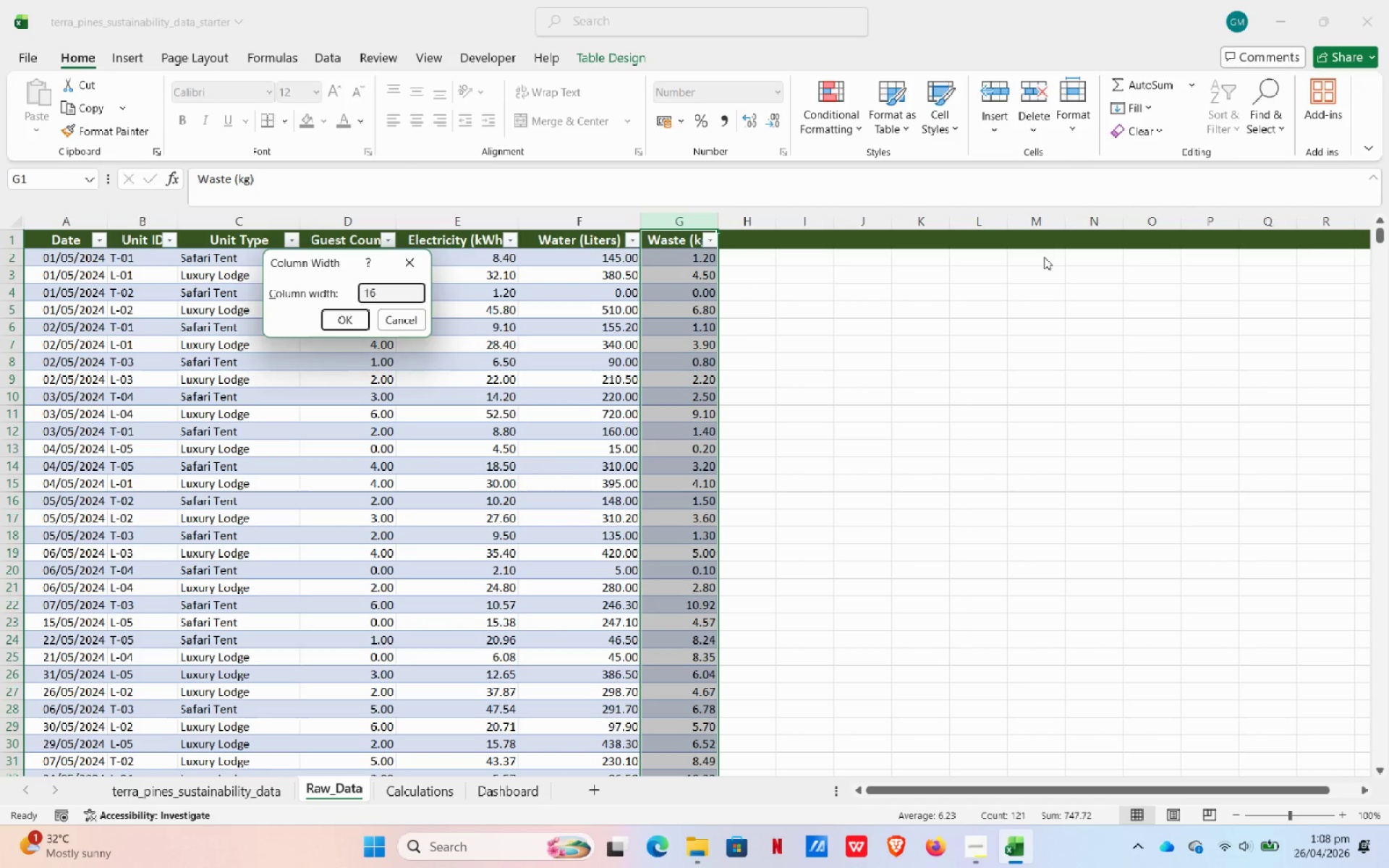 
key(NumpadEnter)
 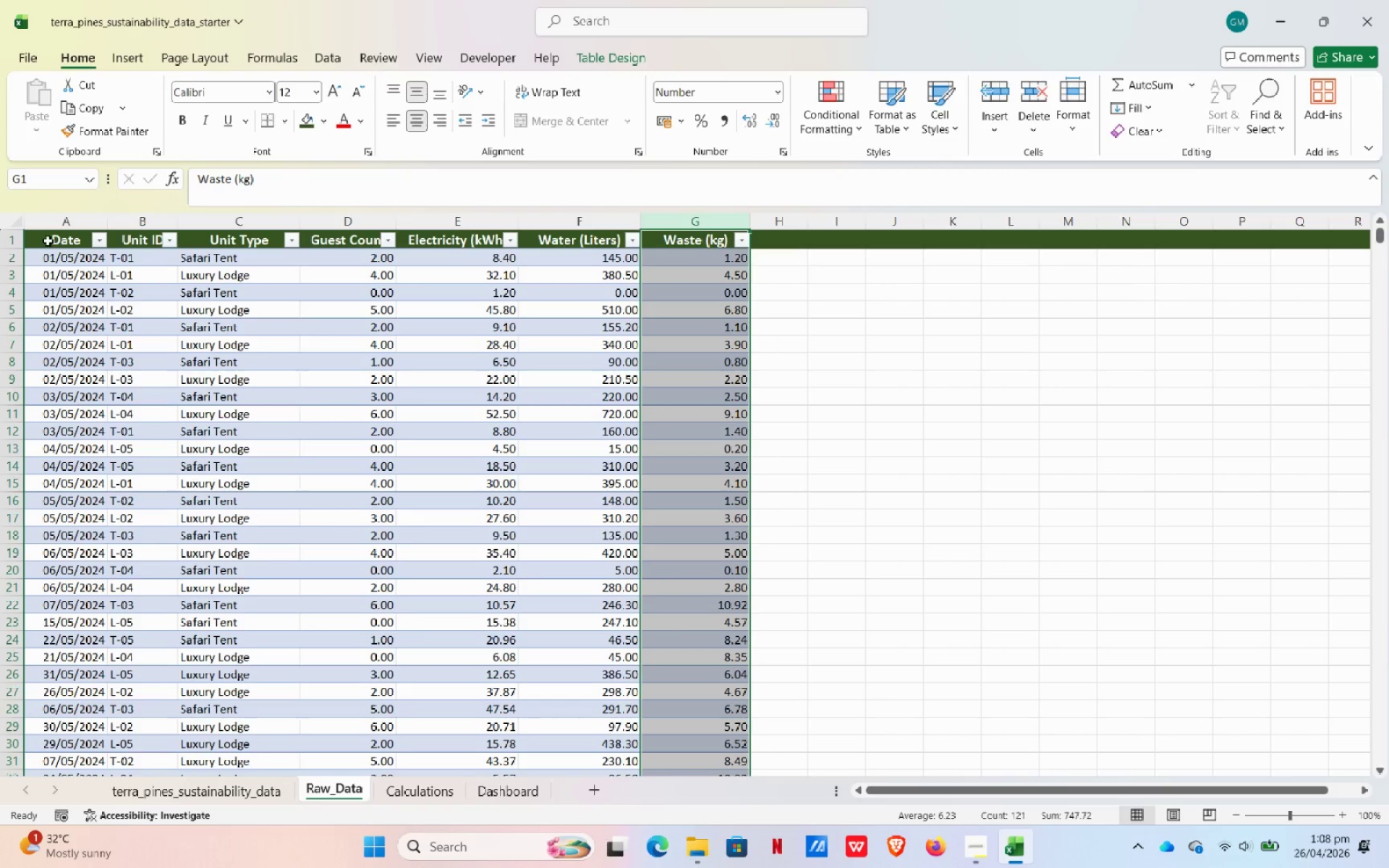 
scroll: coordinate [196, 386], scroll_direction: up, amount: 11.0
 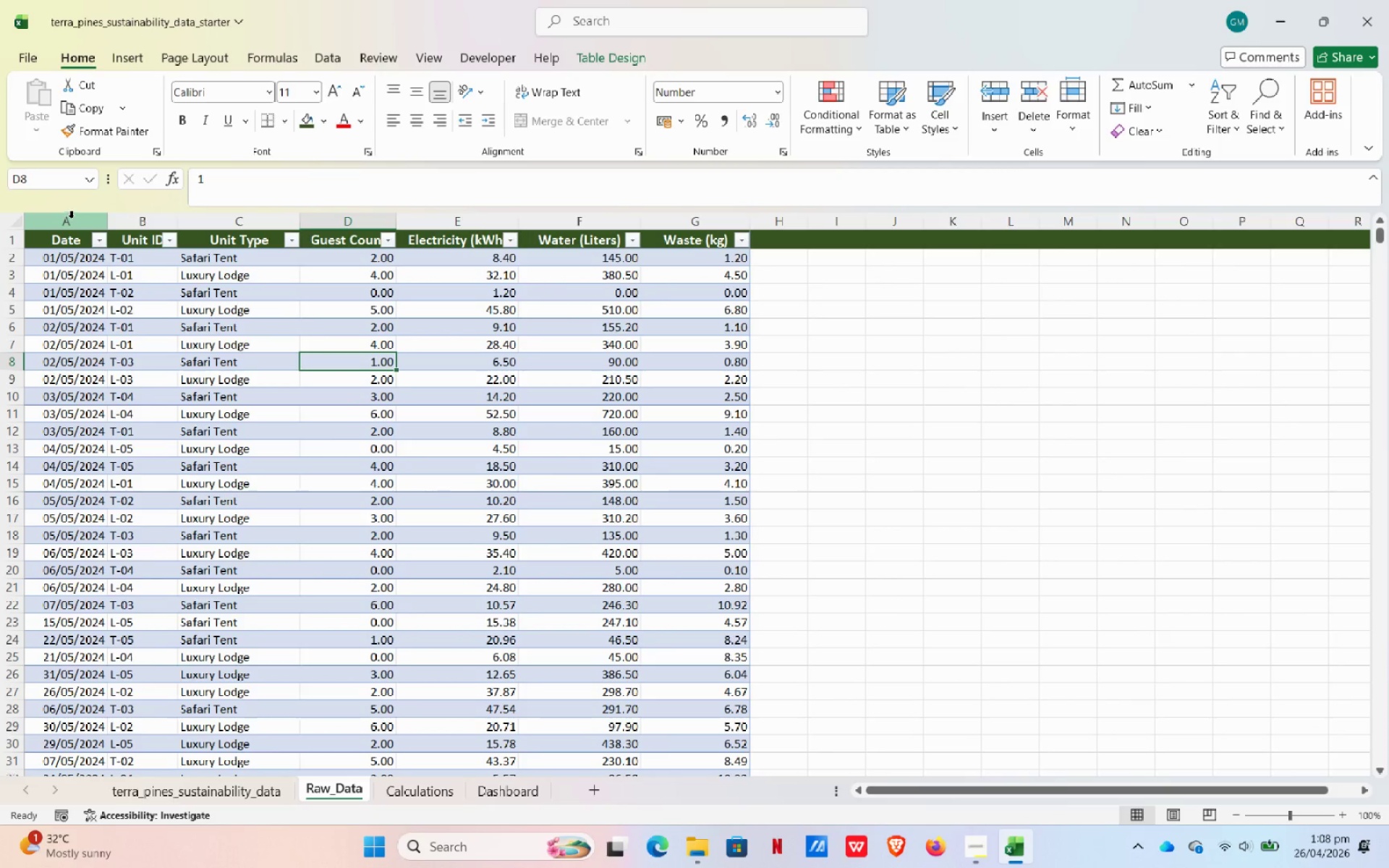 
wait(8.37)
 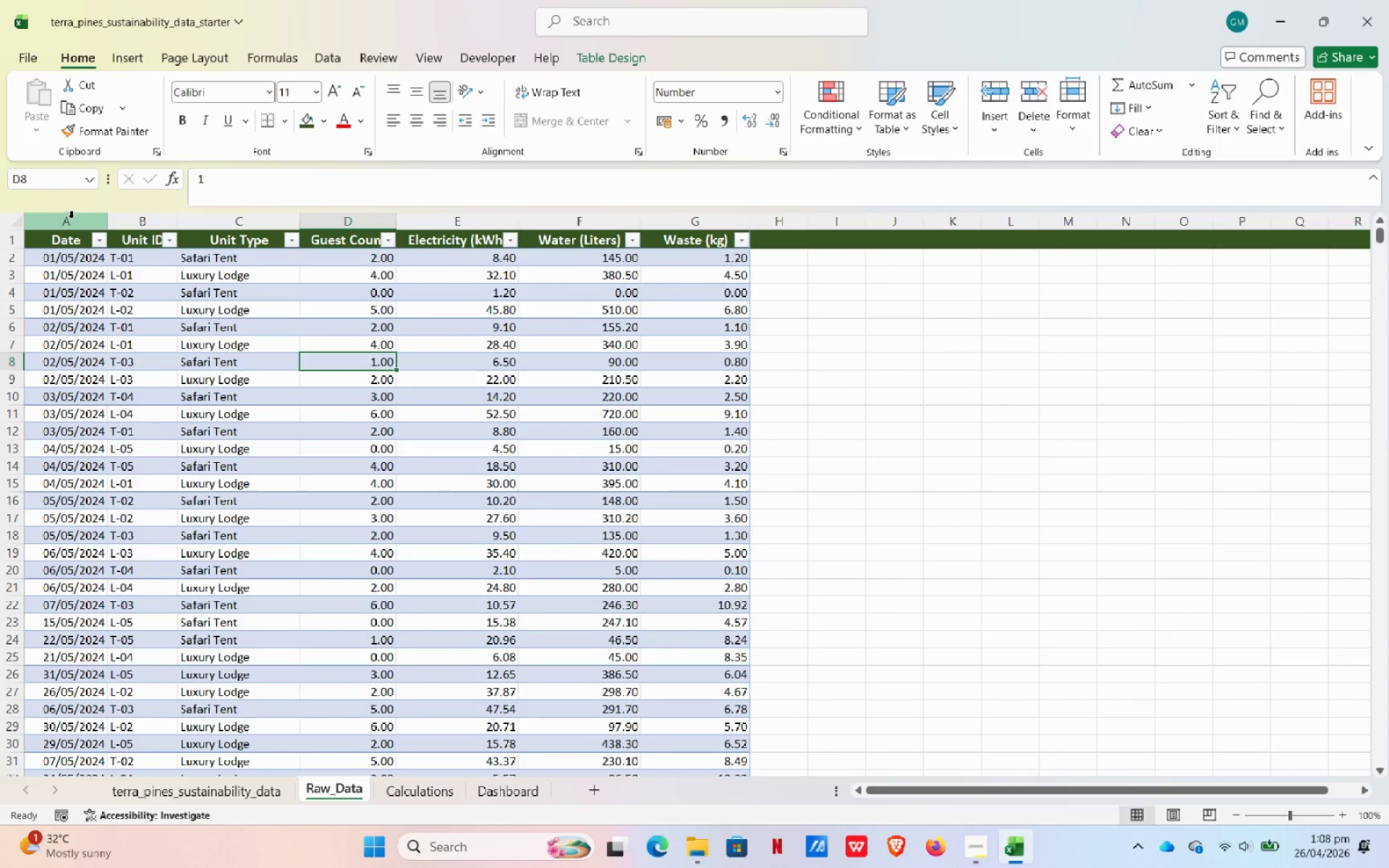 
left_click([67, 244])
 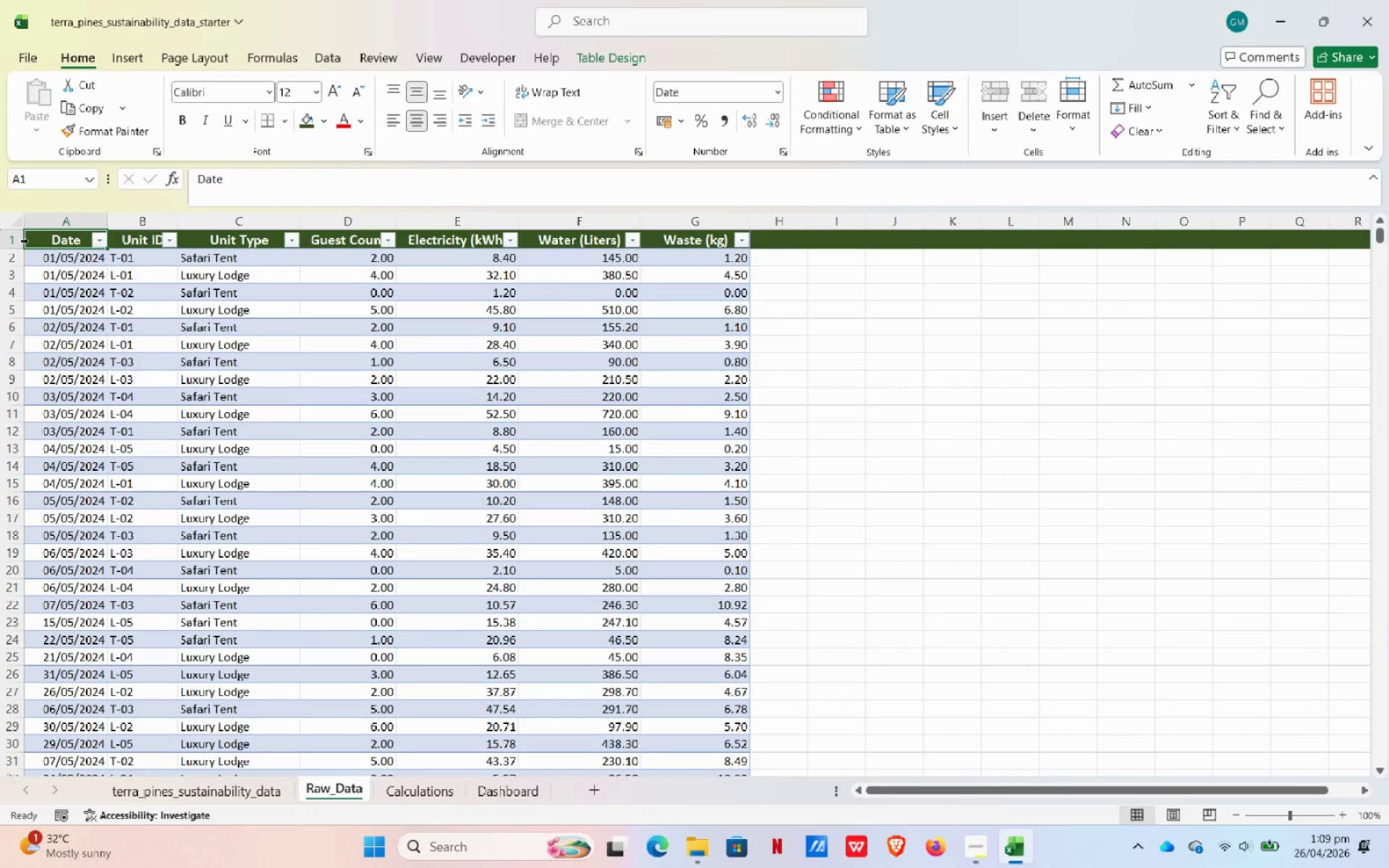 
left_click([27, 241])
 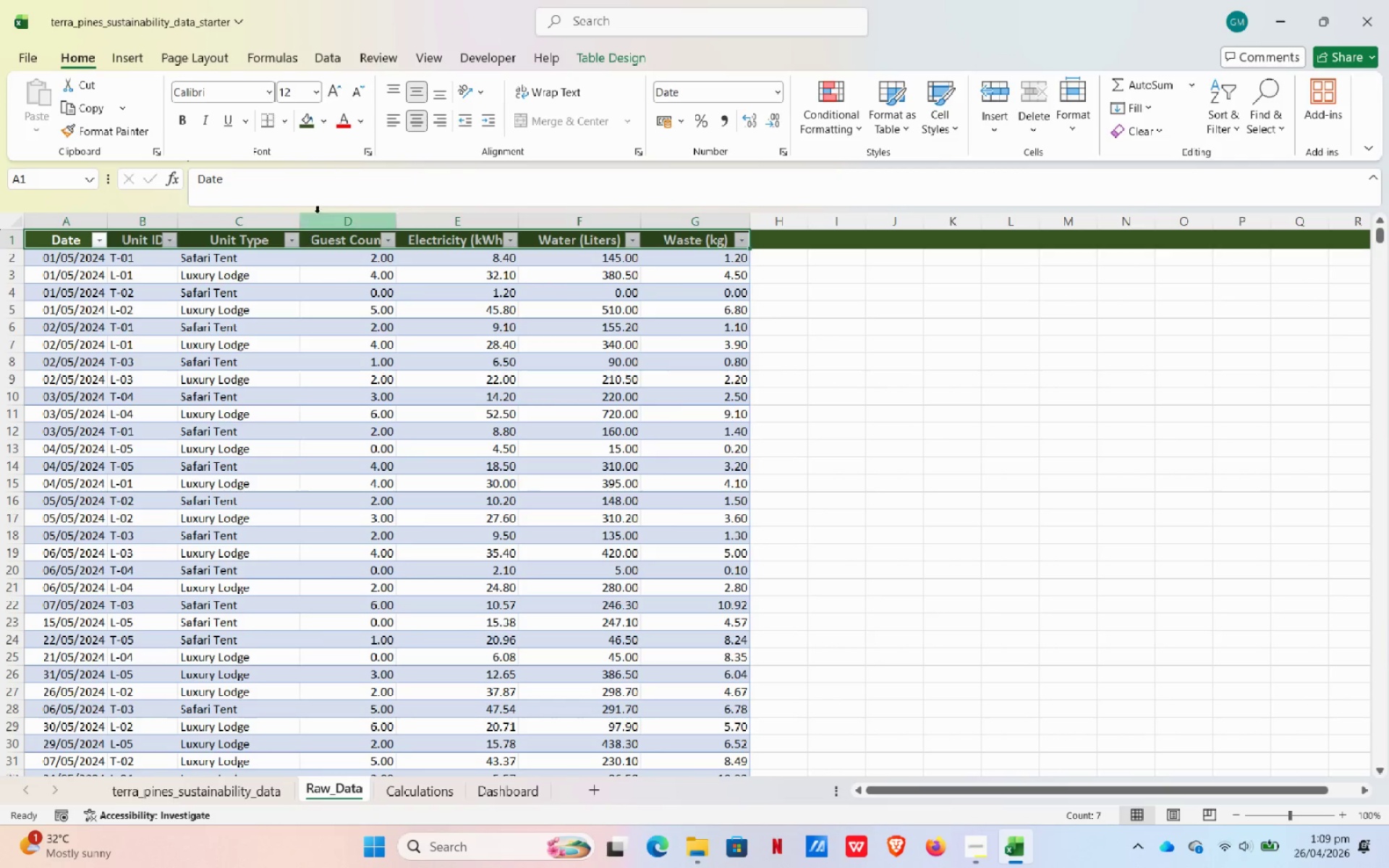 
wait(7.06)
 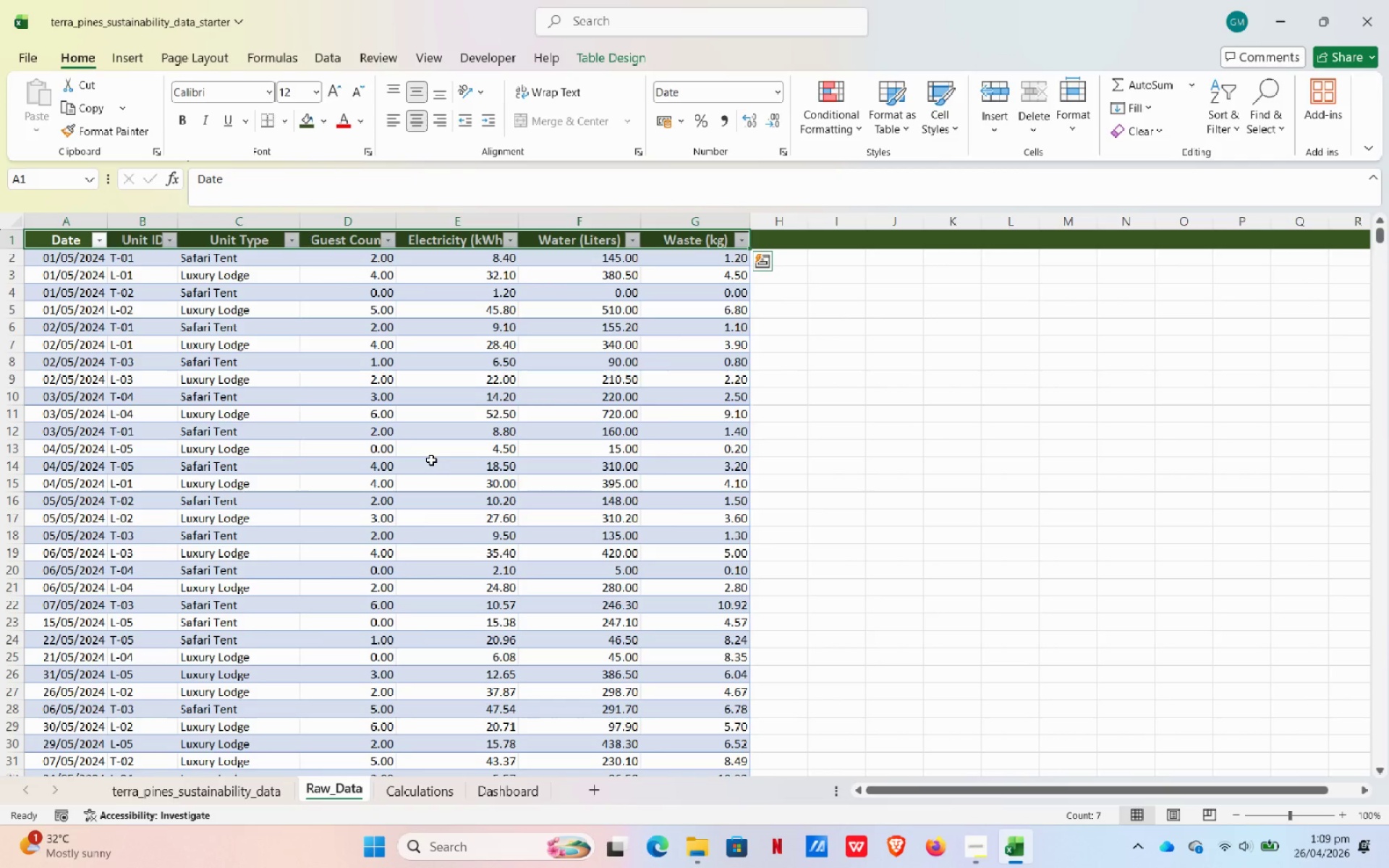 
left_click([344, 216])
 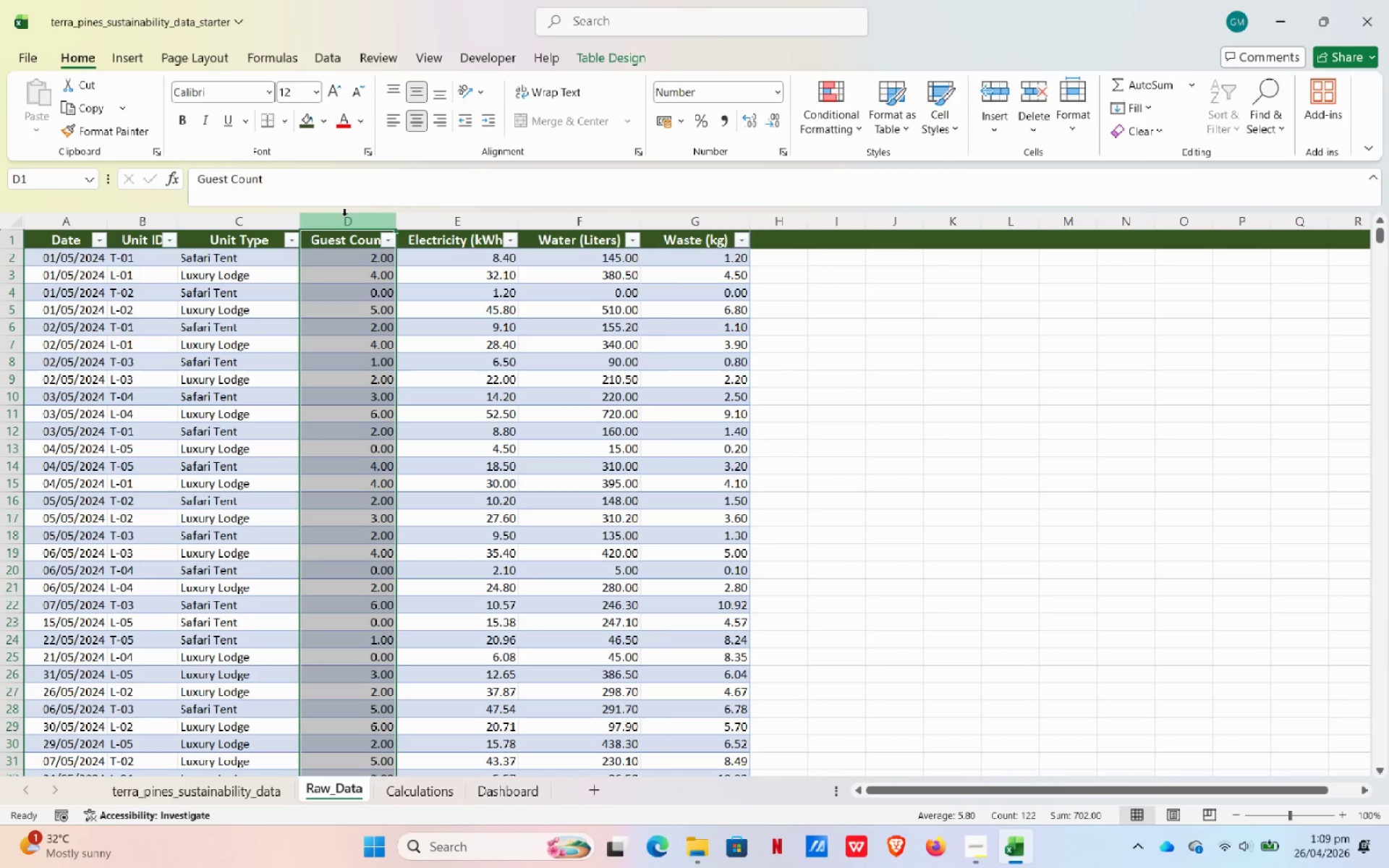 
left_click([344, 216])
 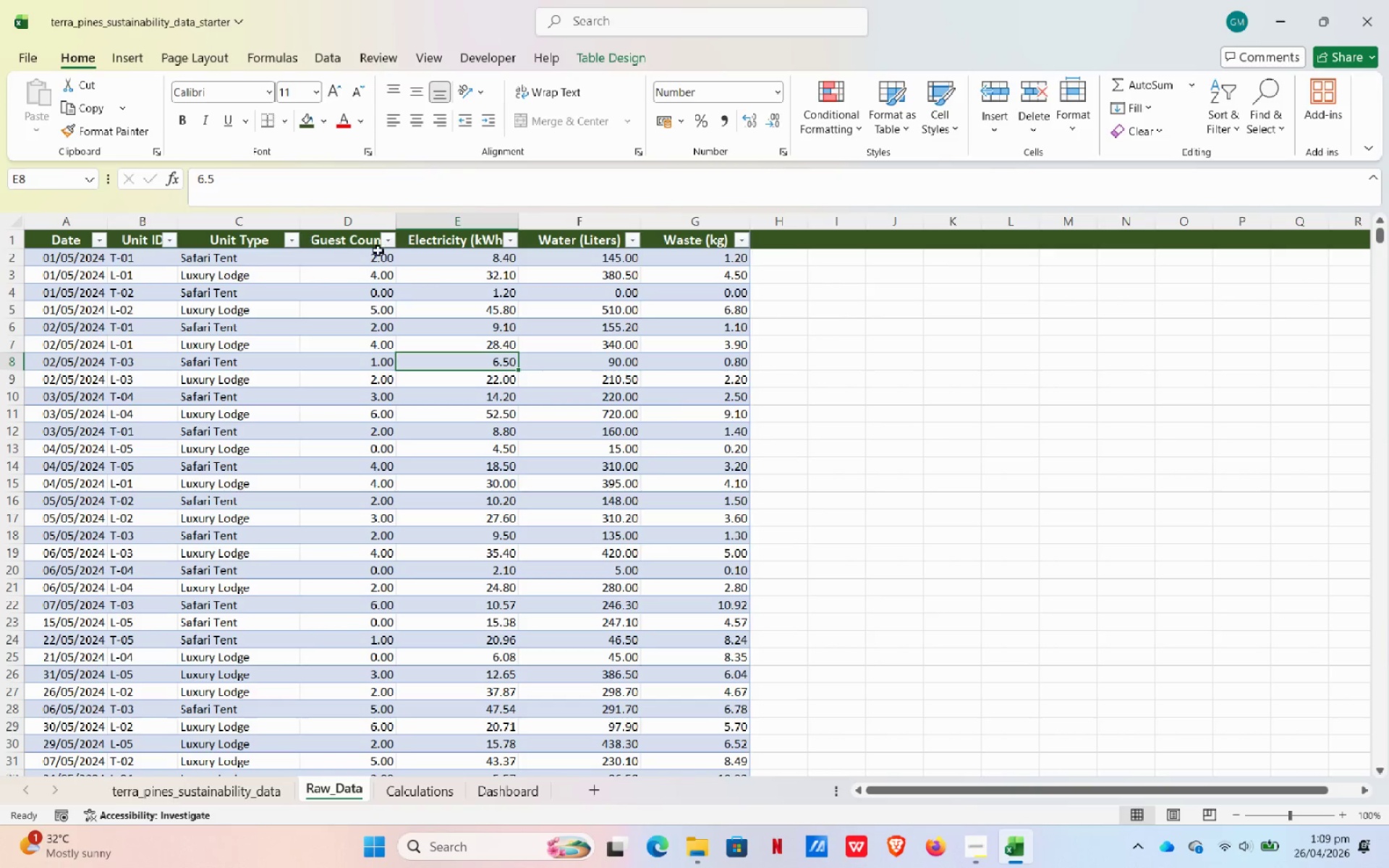 
left_click([358, 226])
 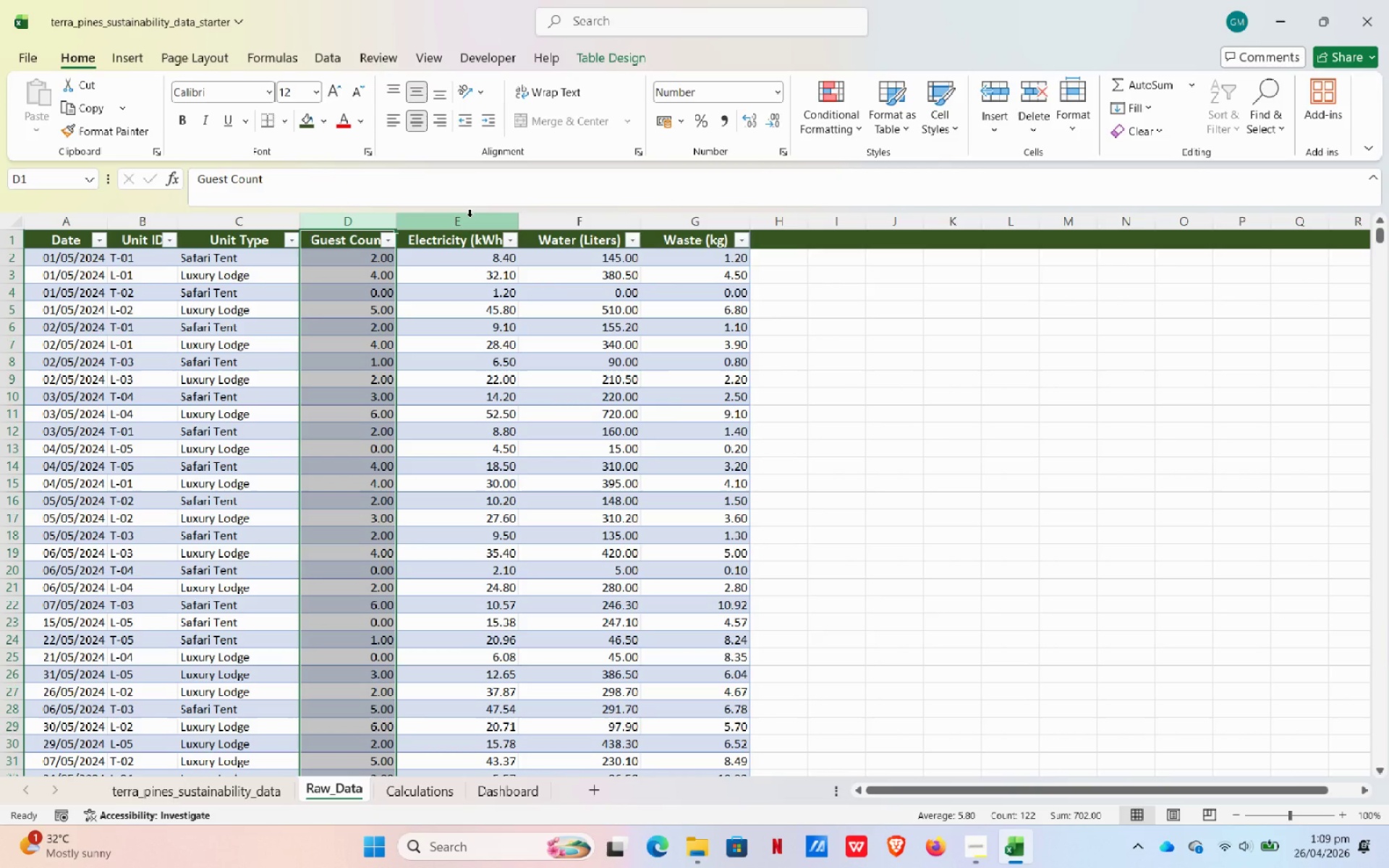 
left_click([470, 216])
 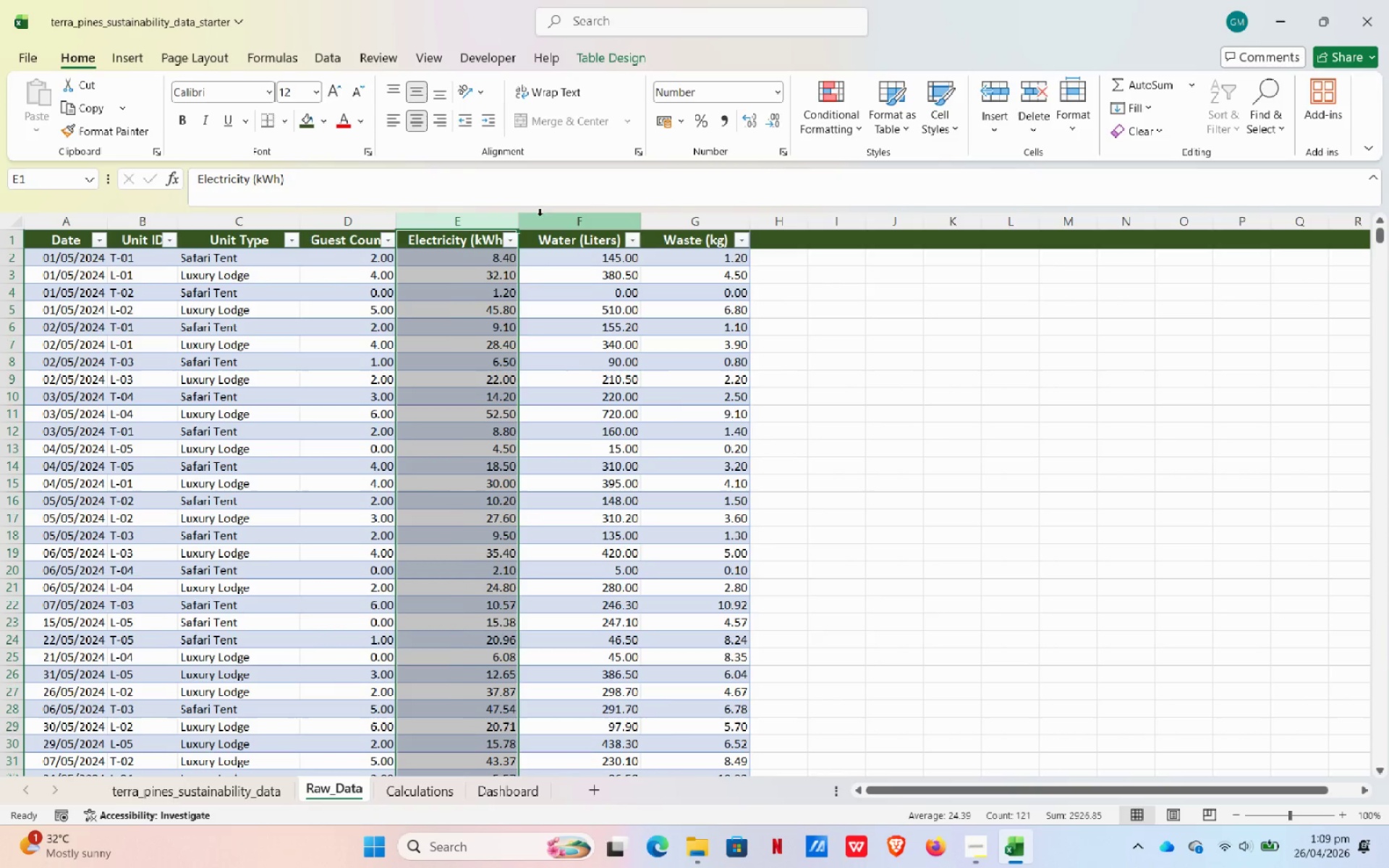 
left_click([545, 218])
 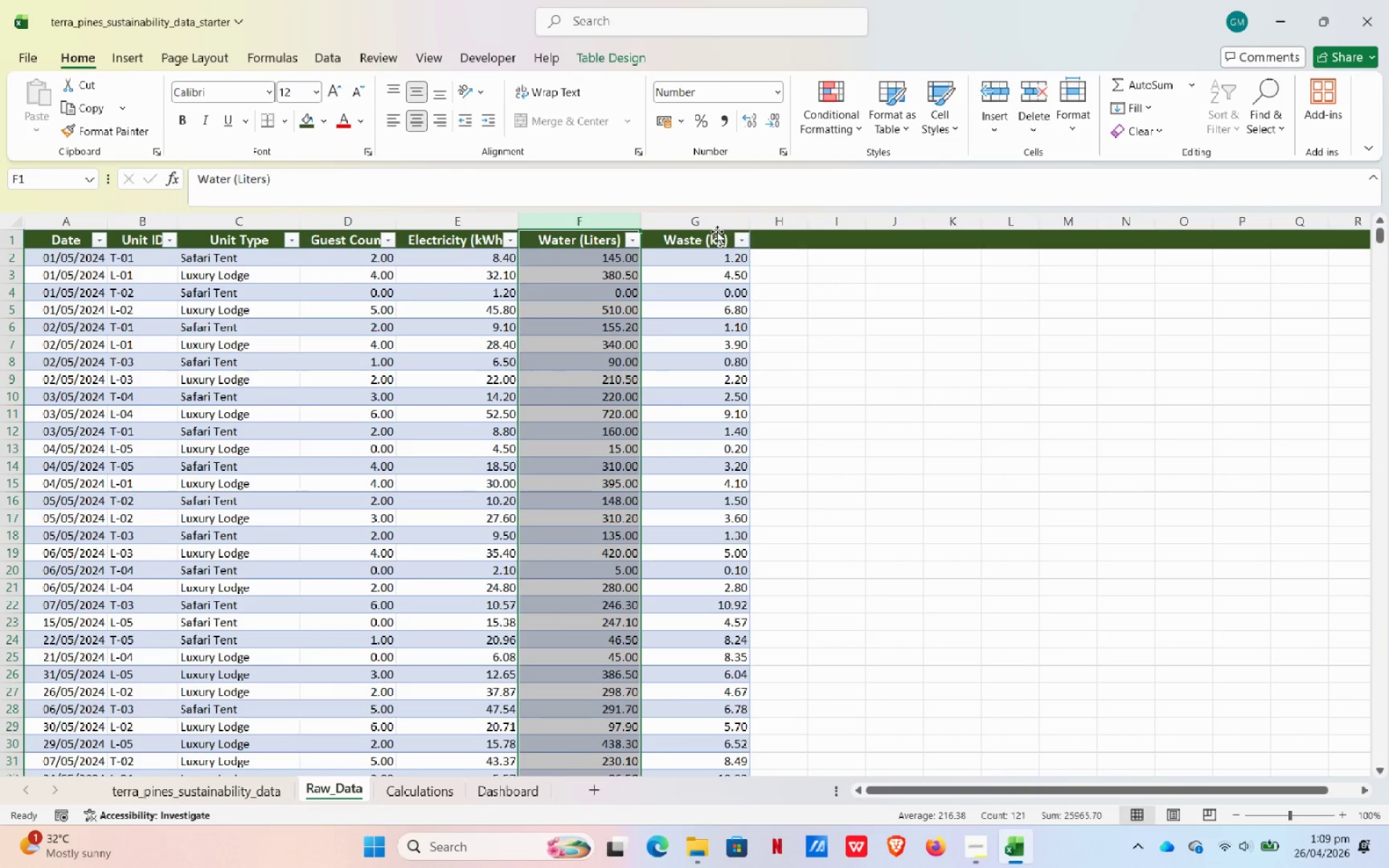 
left_click([705, 231])
 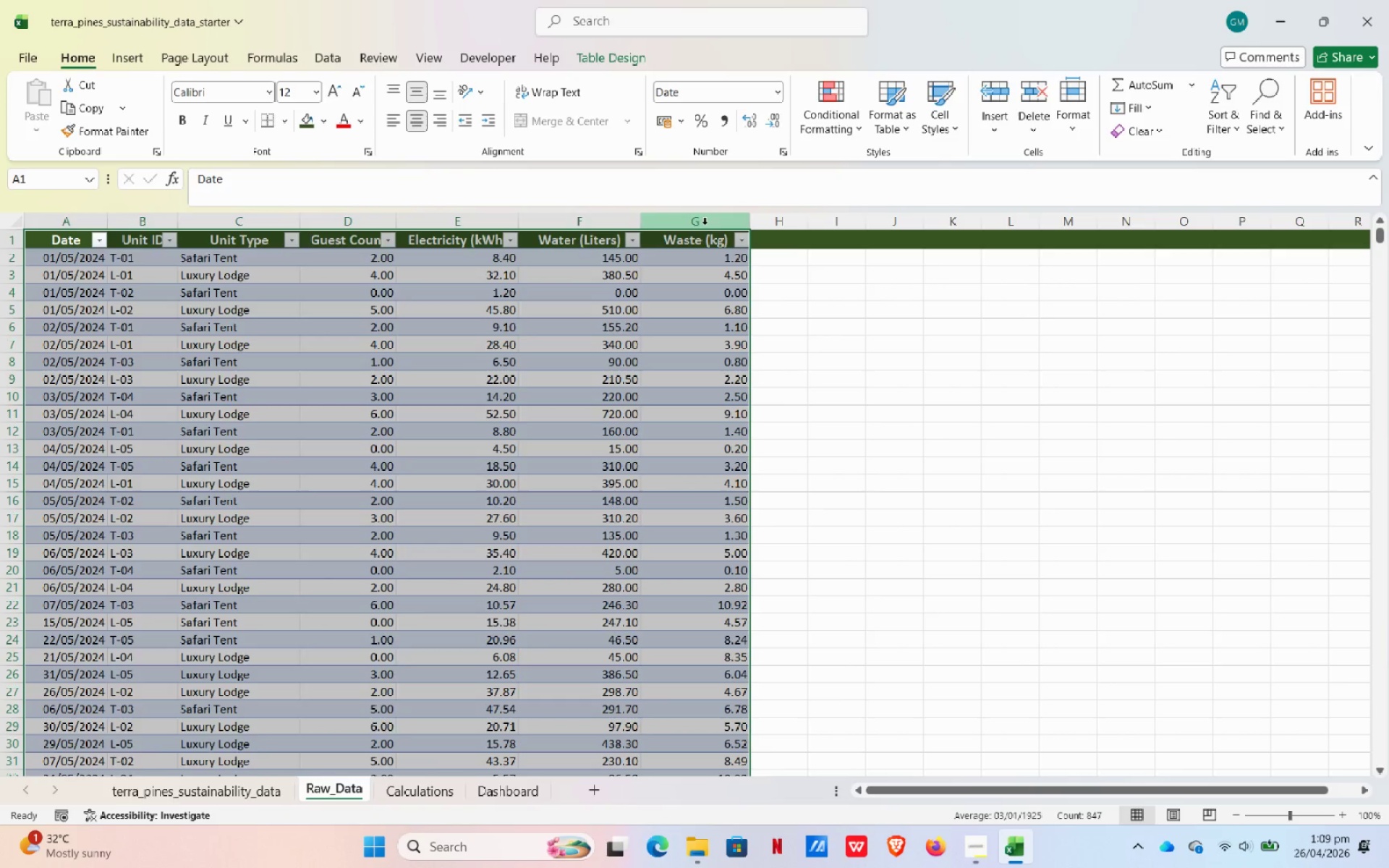 
left_click([704, 224])
 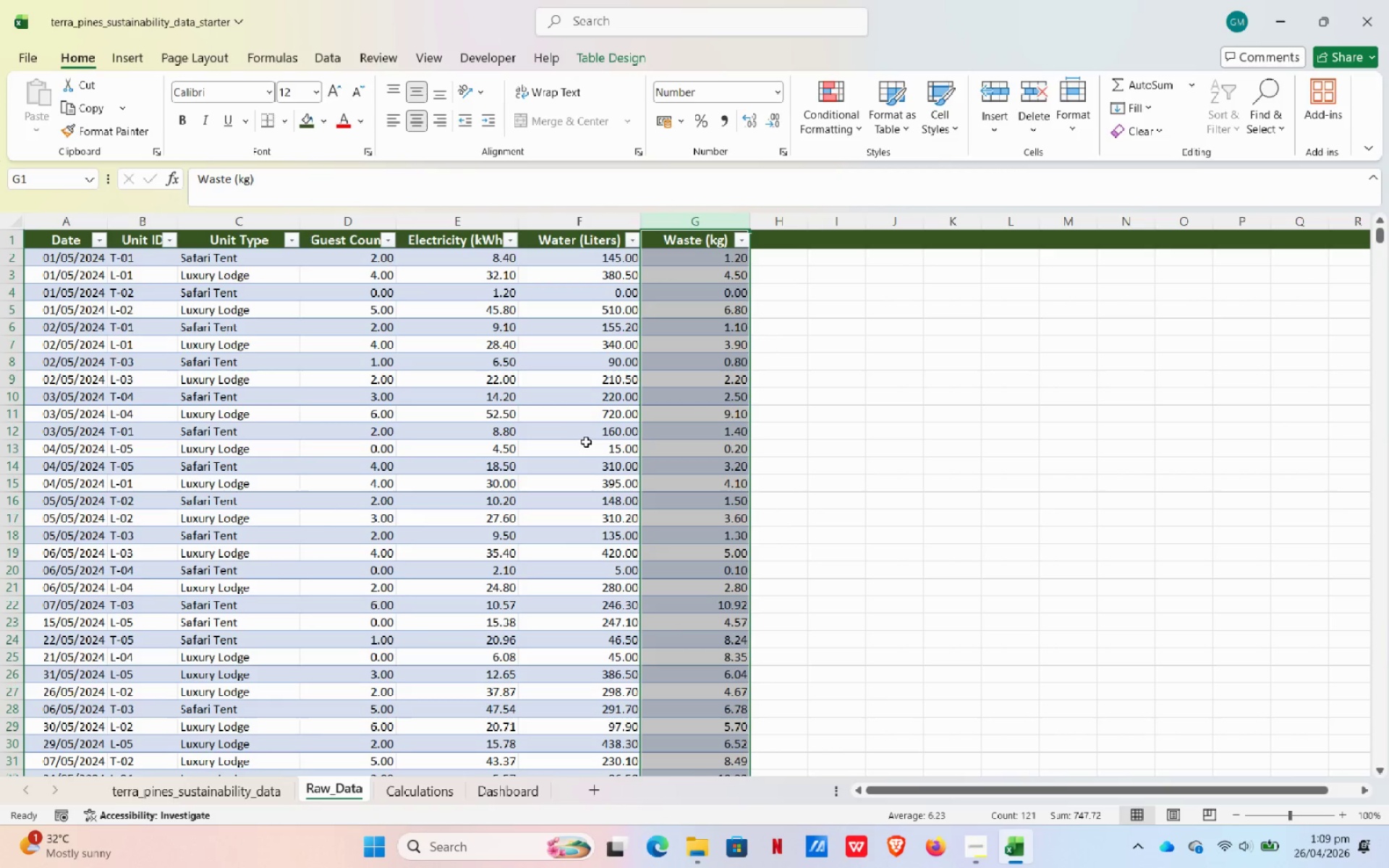 
wait(14.77)
 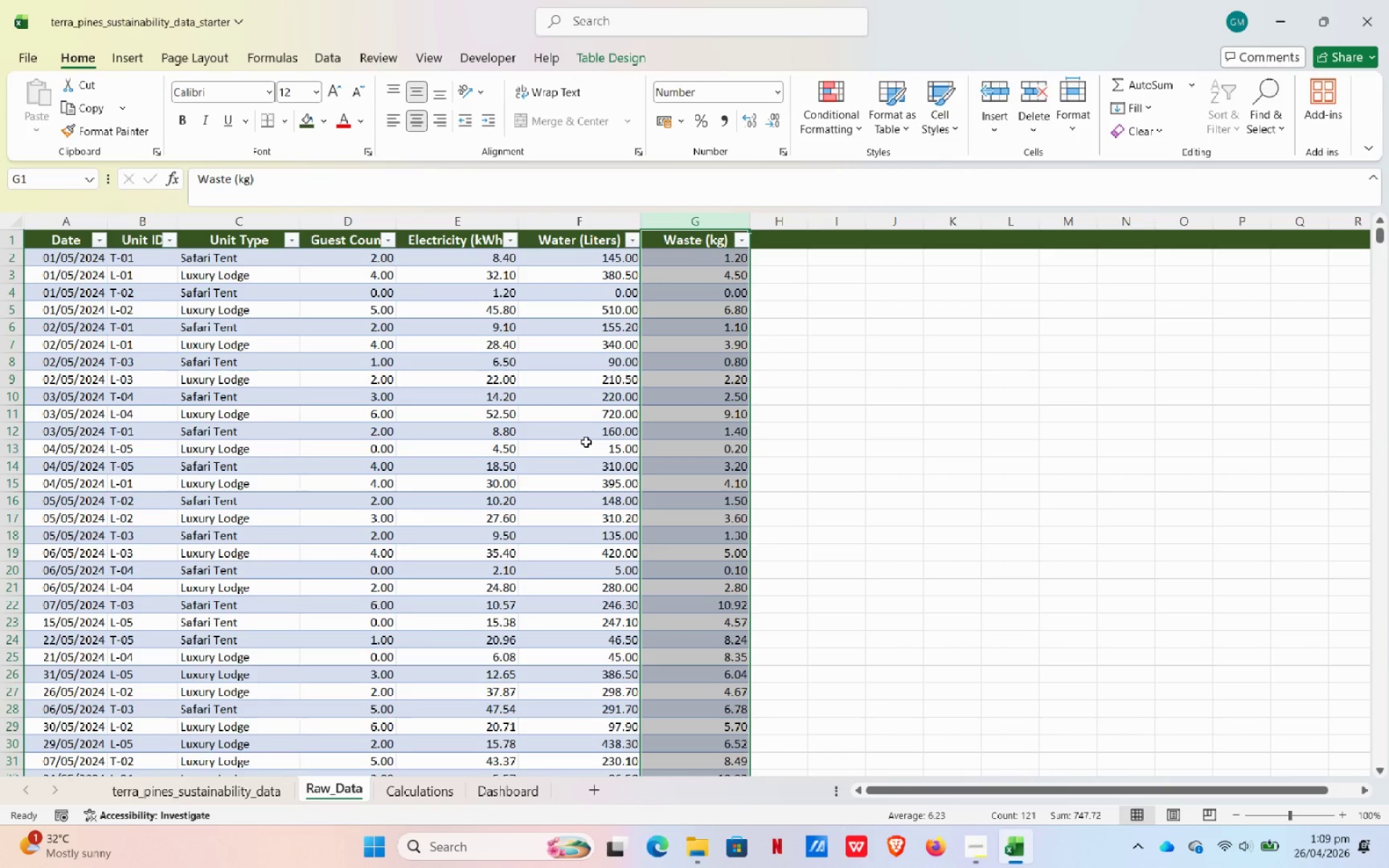 
left_click([104, 238])
 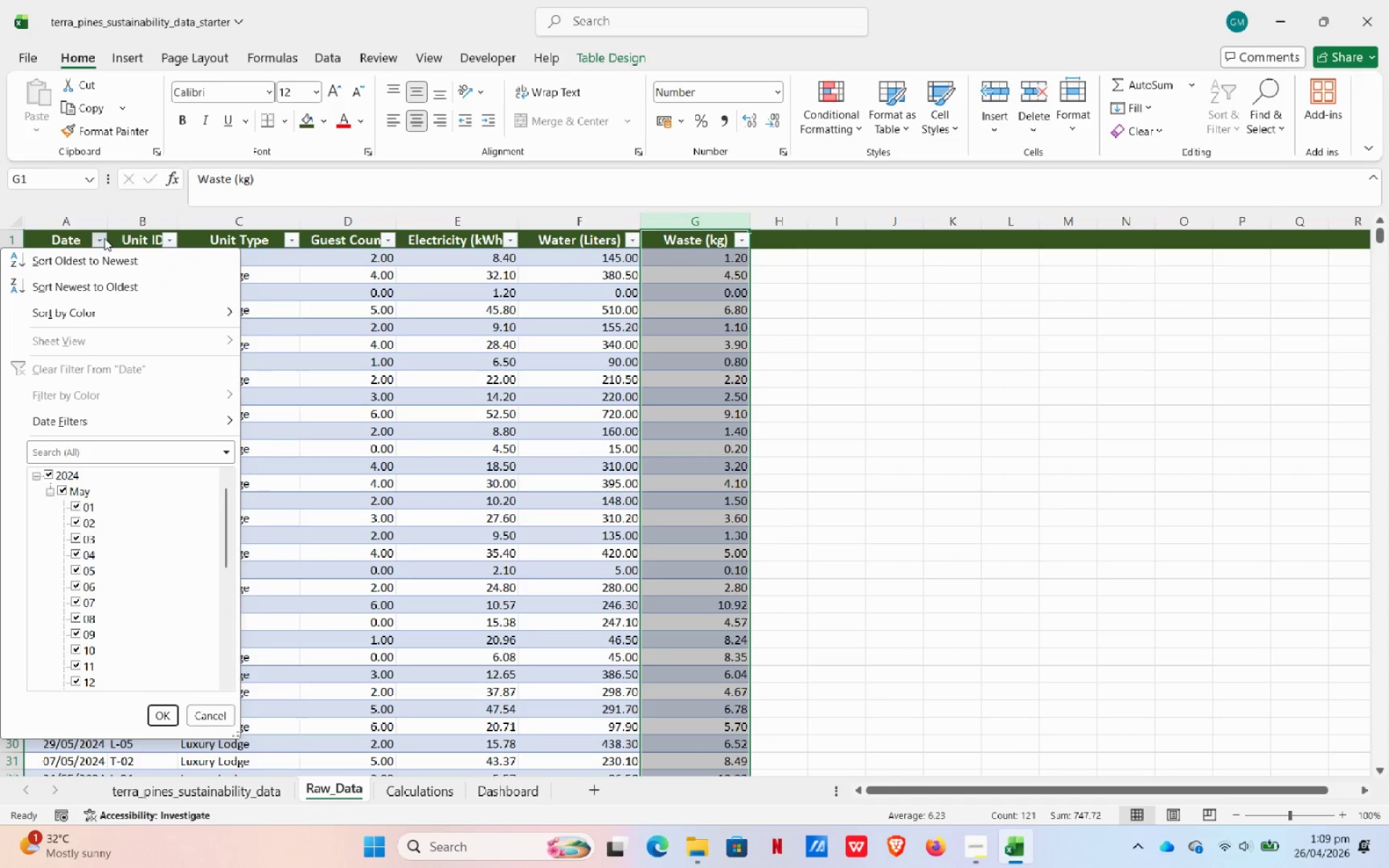 
left_click([104, 238])
 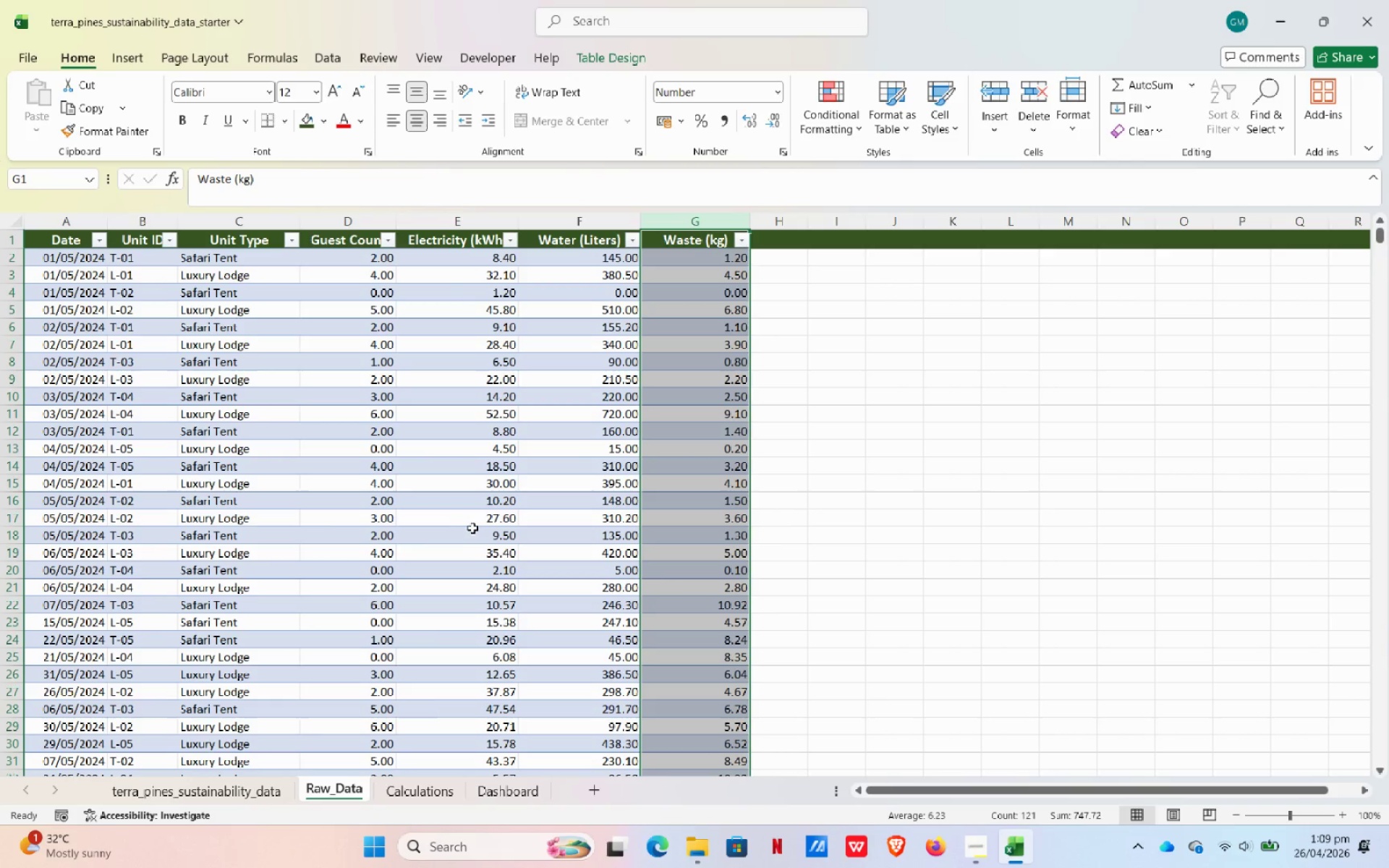 
scroll: coordinate [315, 499], scroll_direction: up, amount: 7.0
 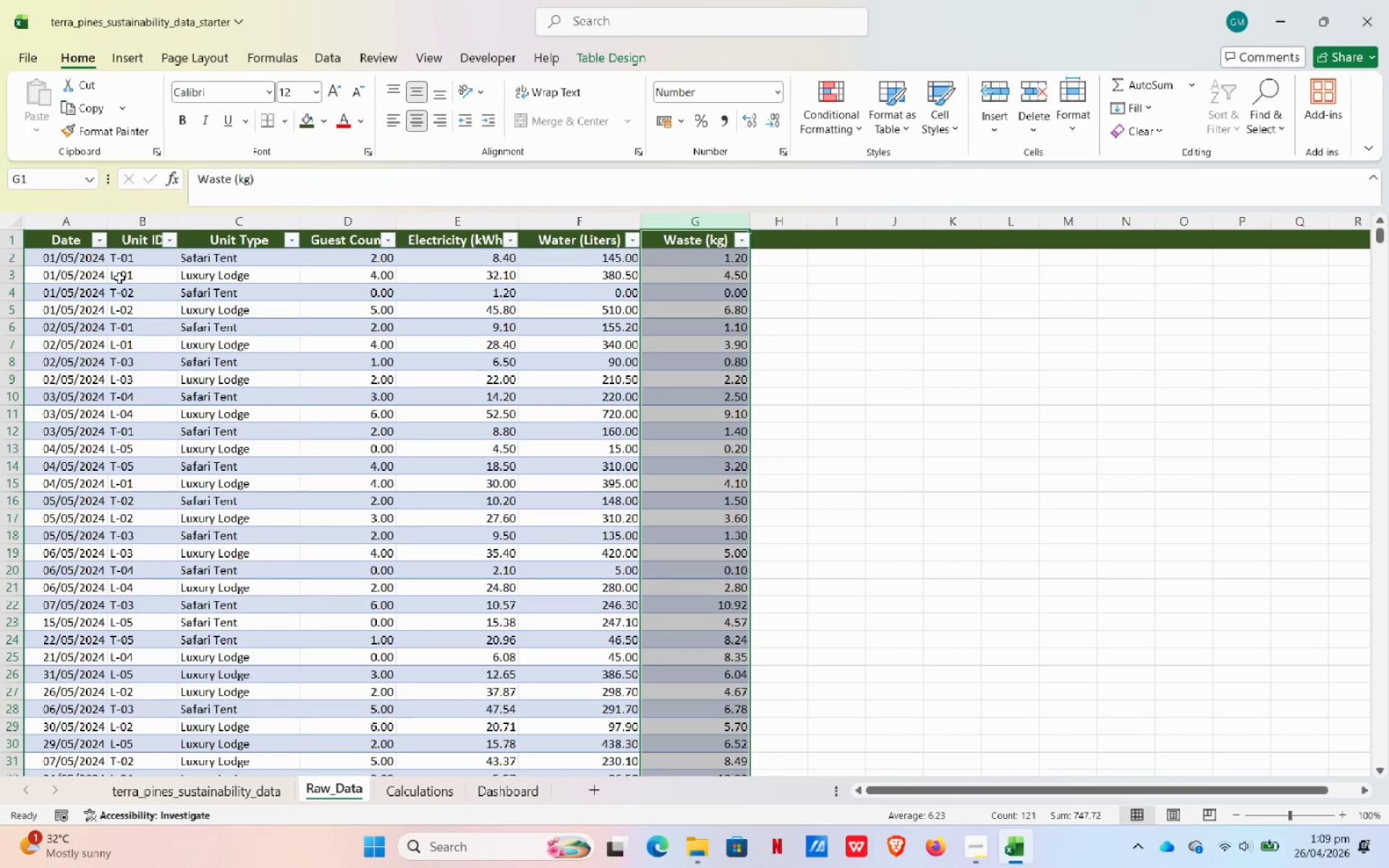 
left_click([91, 260])
 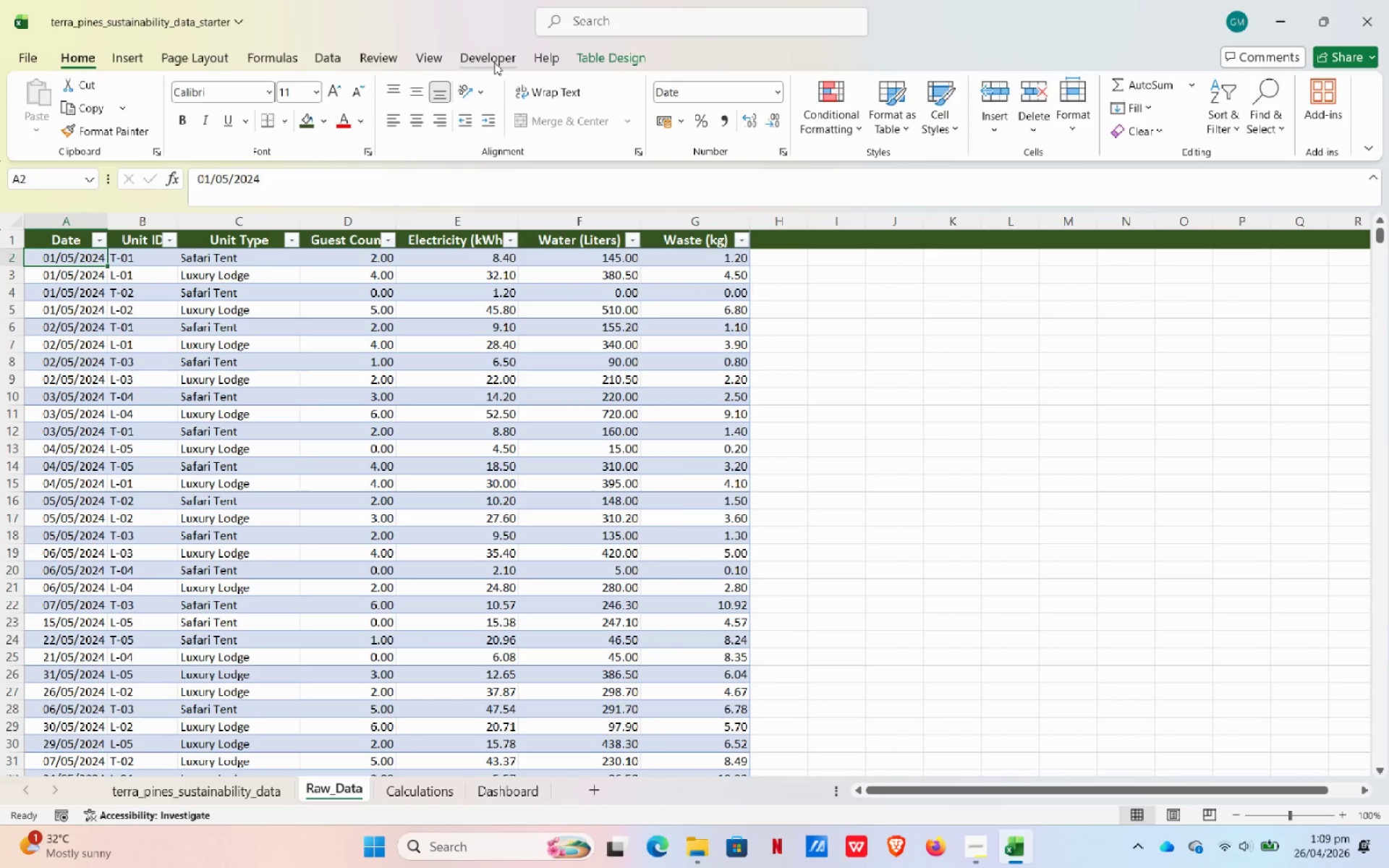 
left_click([449, 61])
 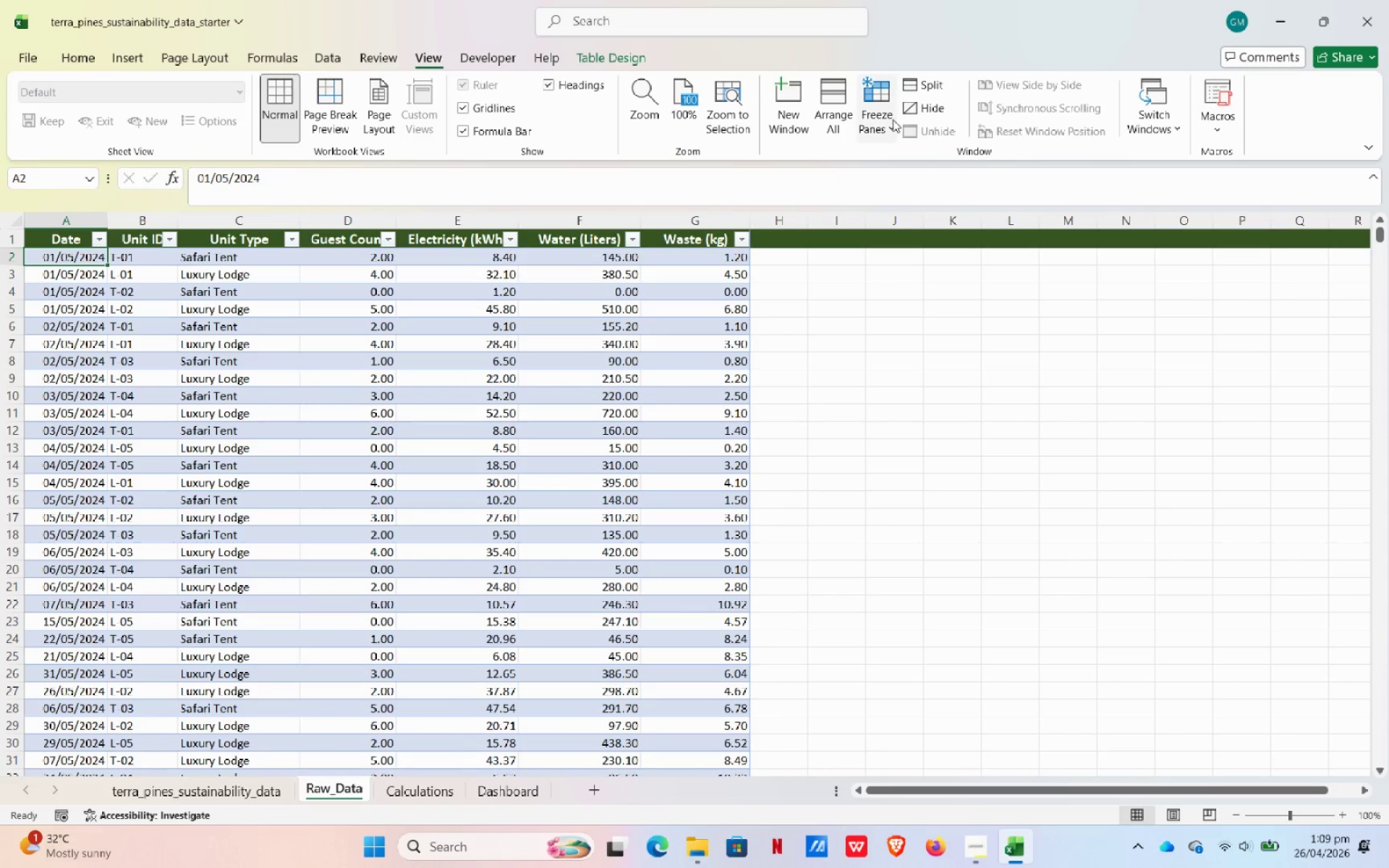 
left_click([893, 118])
 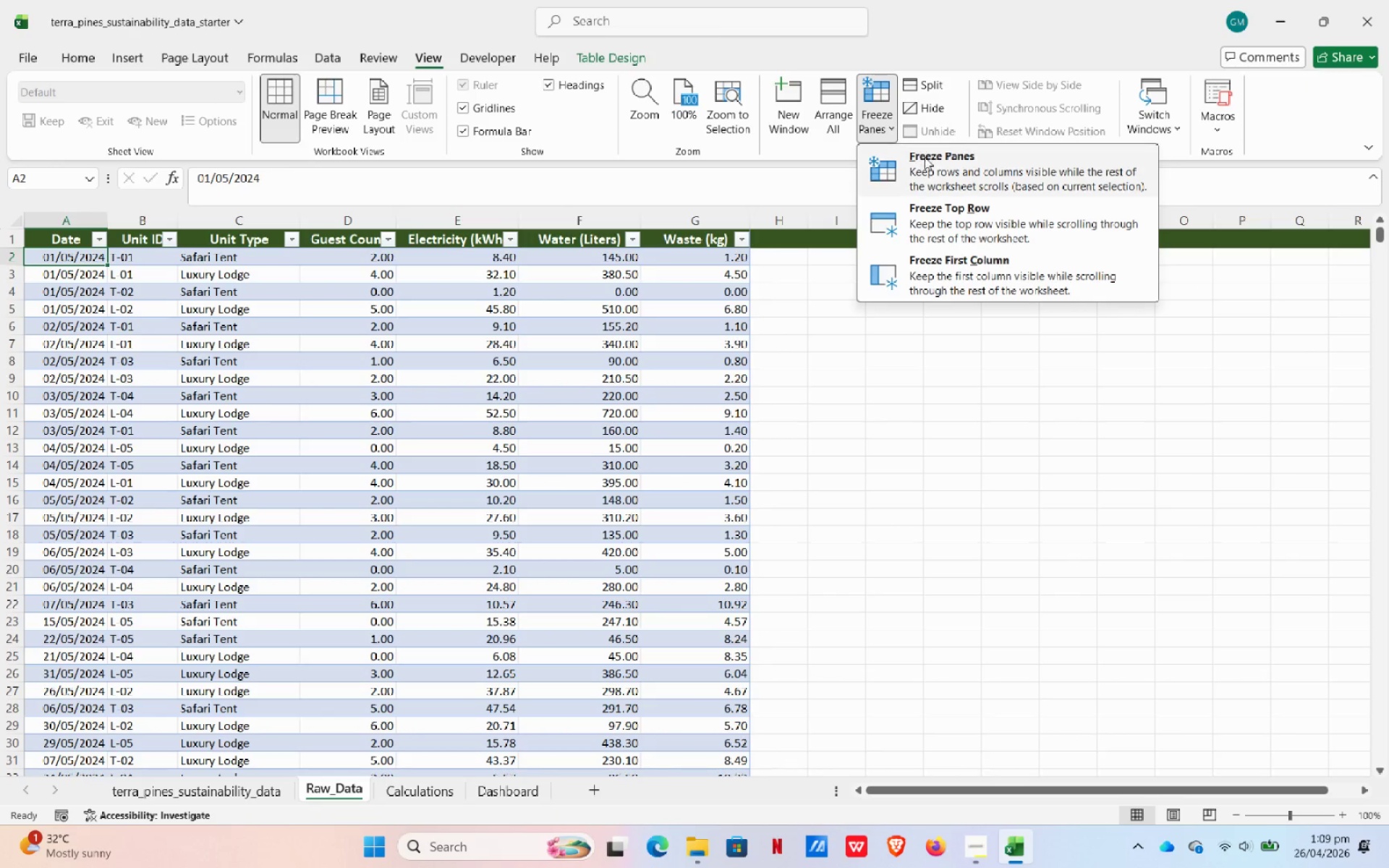 
left_click([926, 164])
 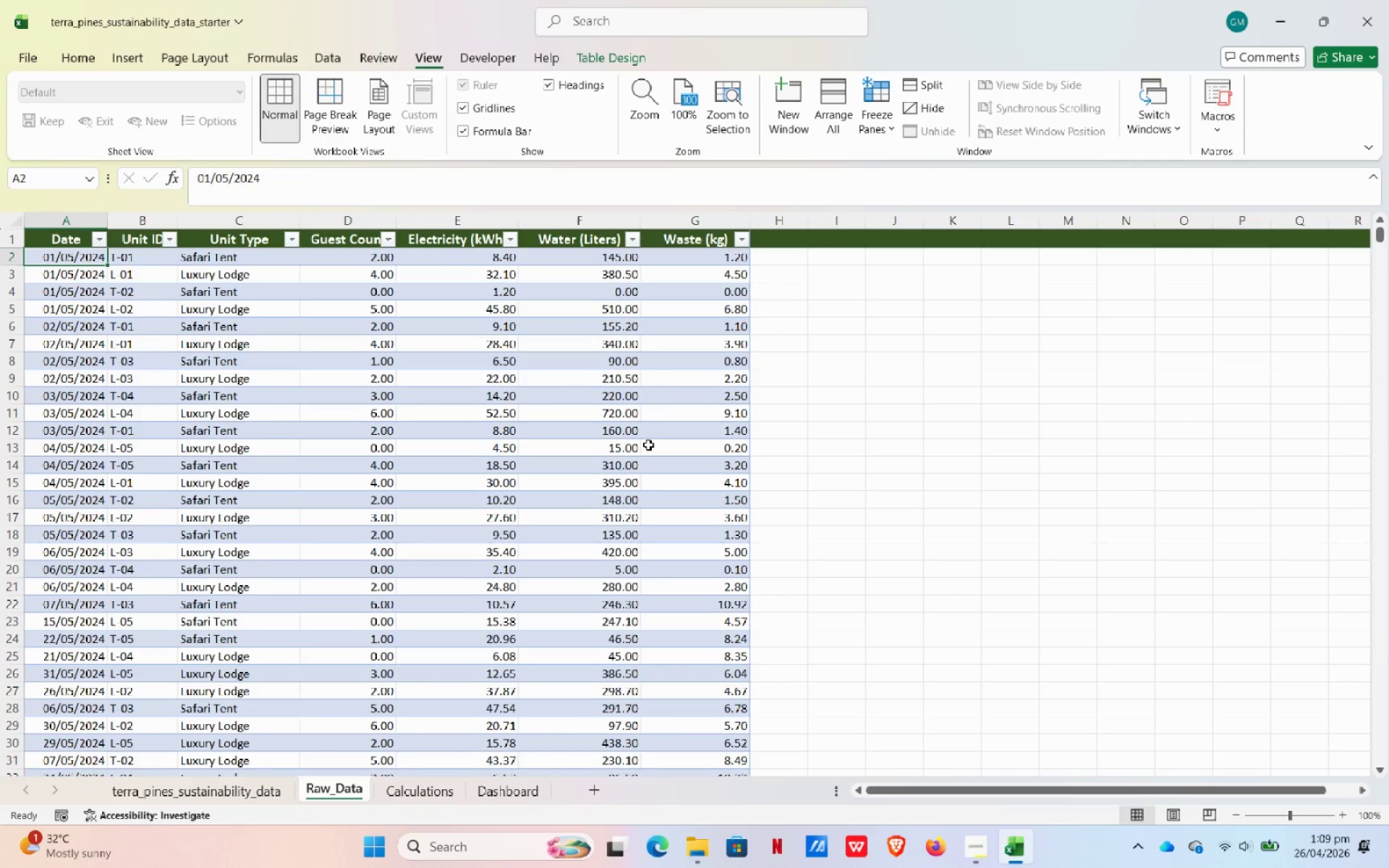 
wait(13.5)
 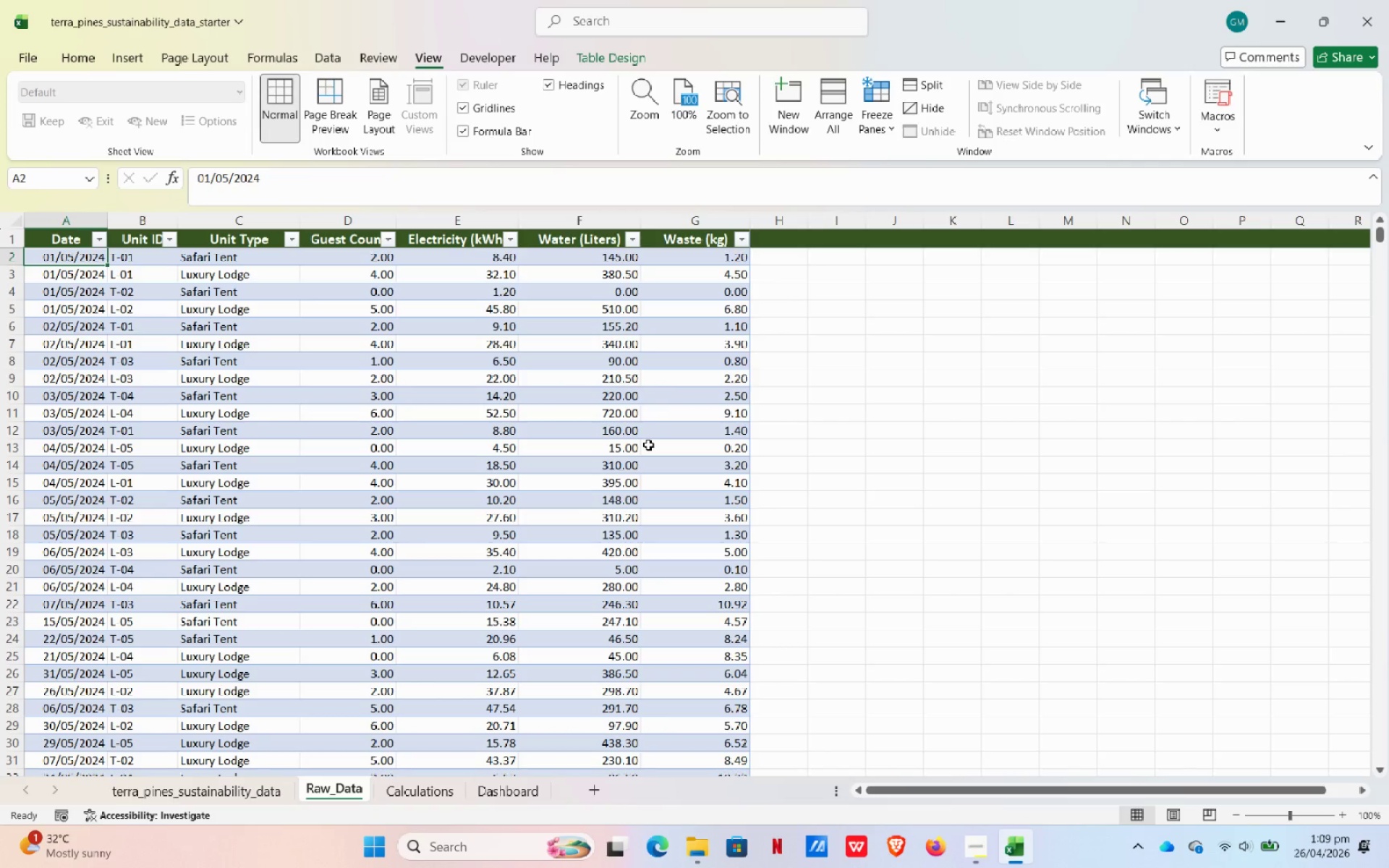 
scroll: coordinate [122, 502], scroll_direction: up, amount: 7.0
 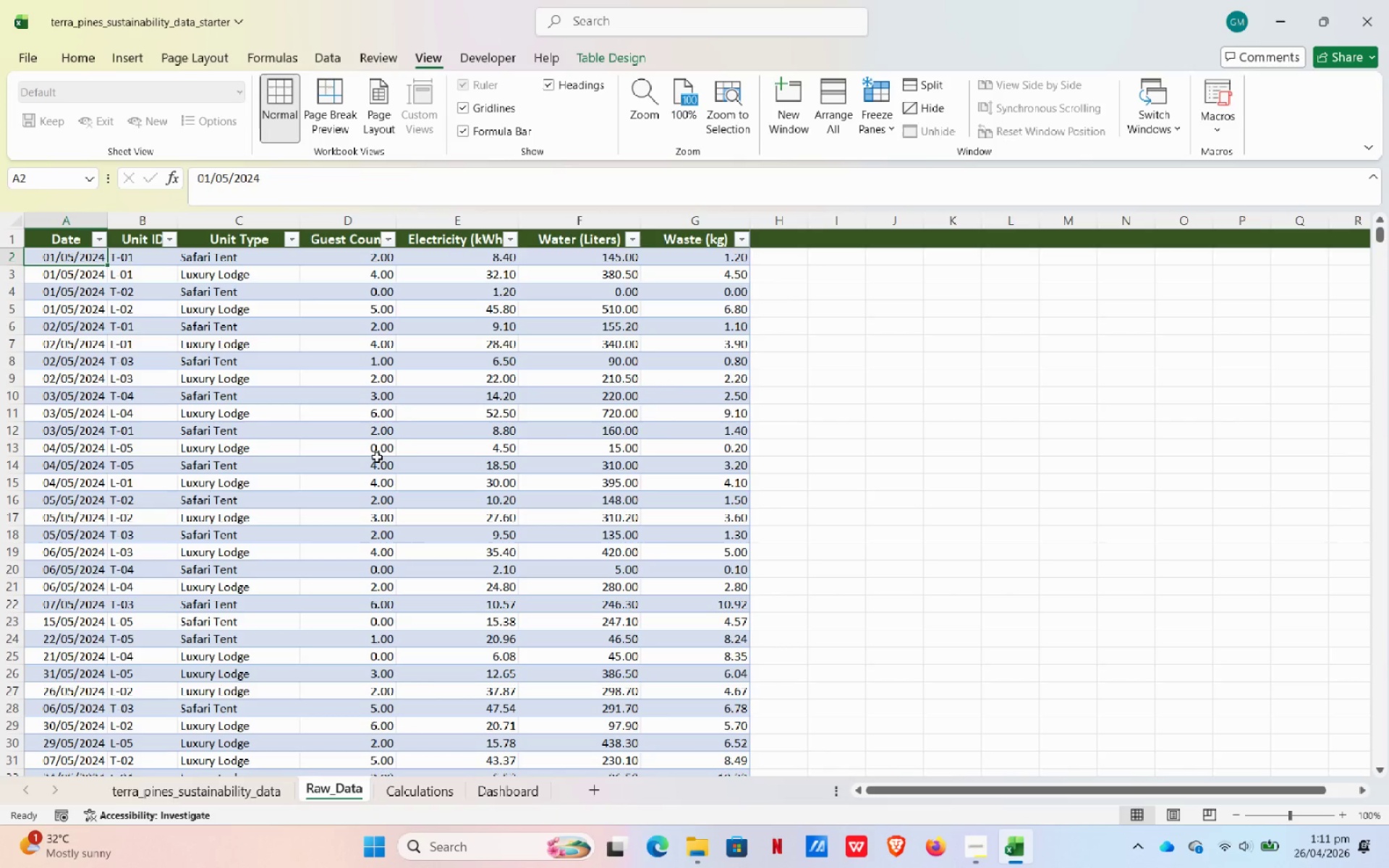 
wait(68.72)
 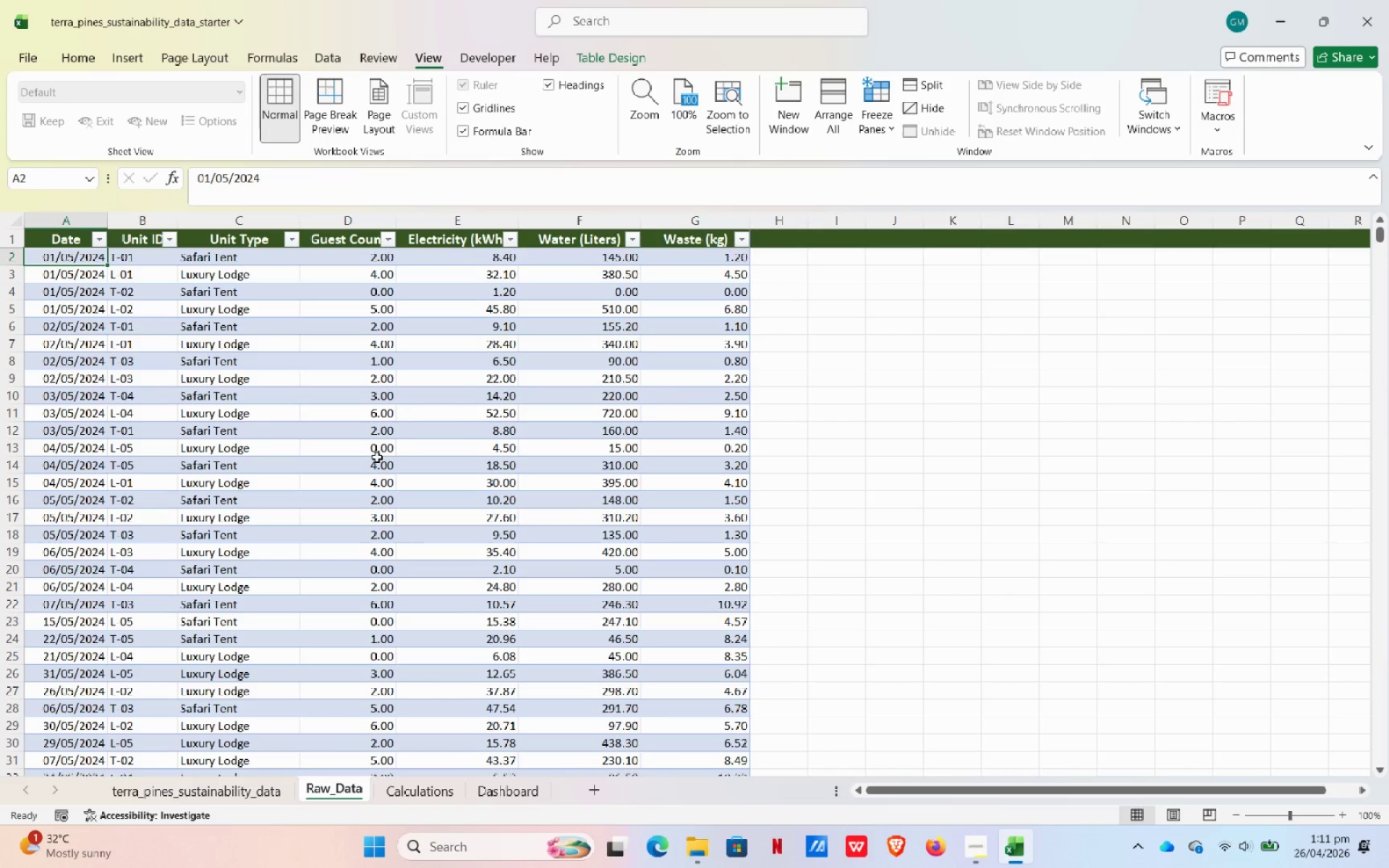 
scroll: coordinate [405, 647], scroll_direction: up, amount: 7.0
 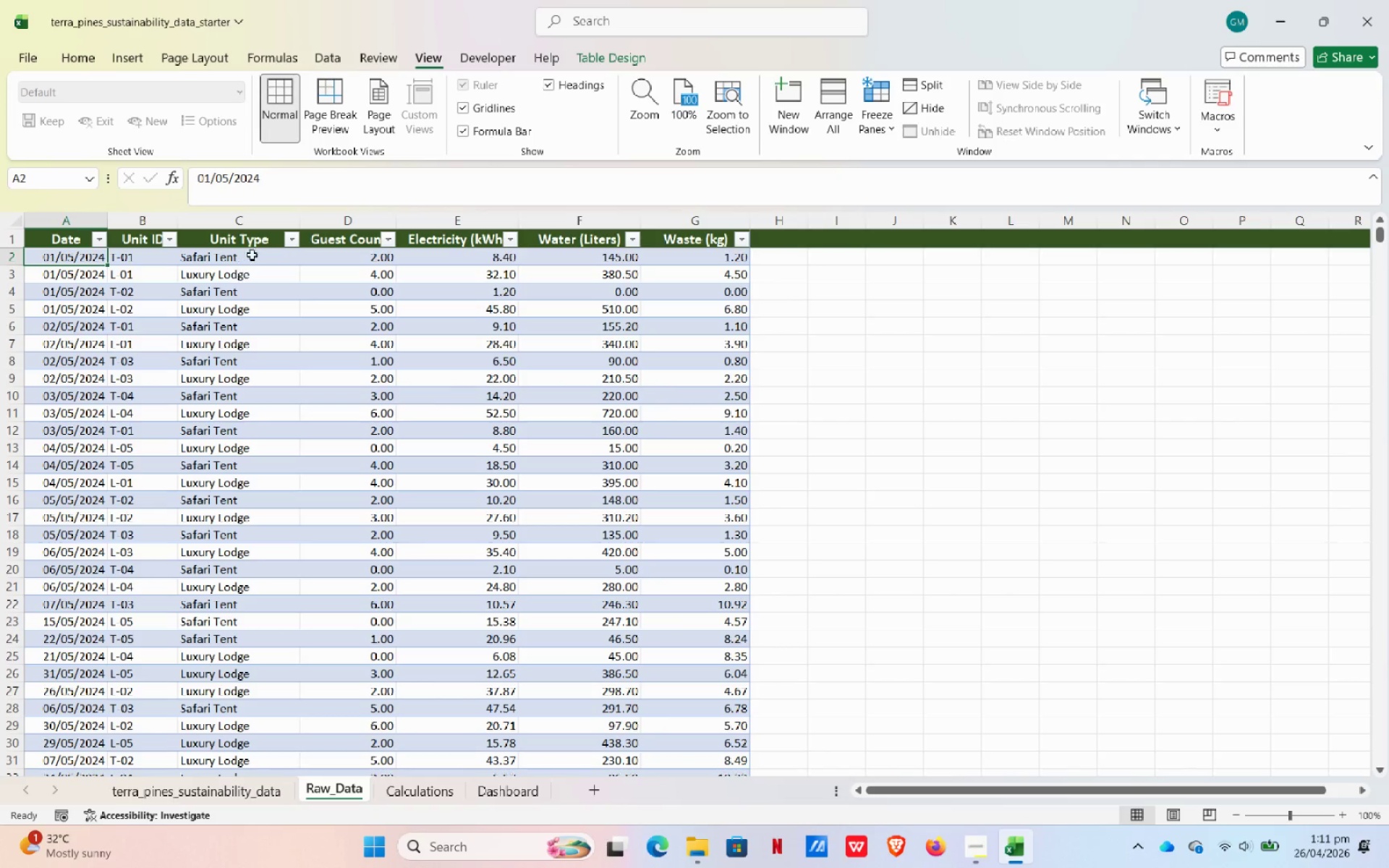 
left_click([272, 251])
 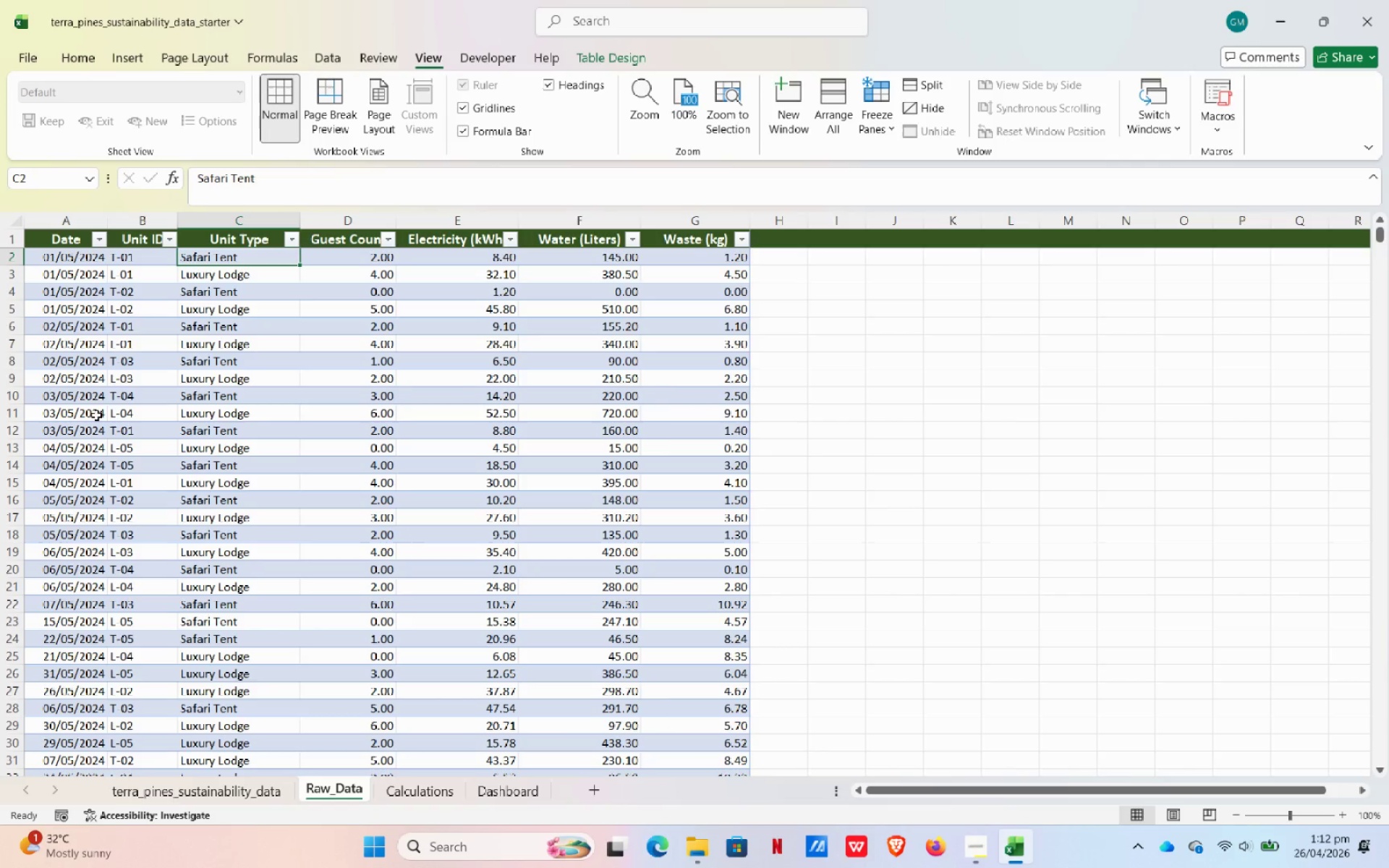 
wait(64.8)
 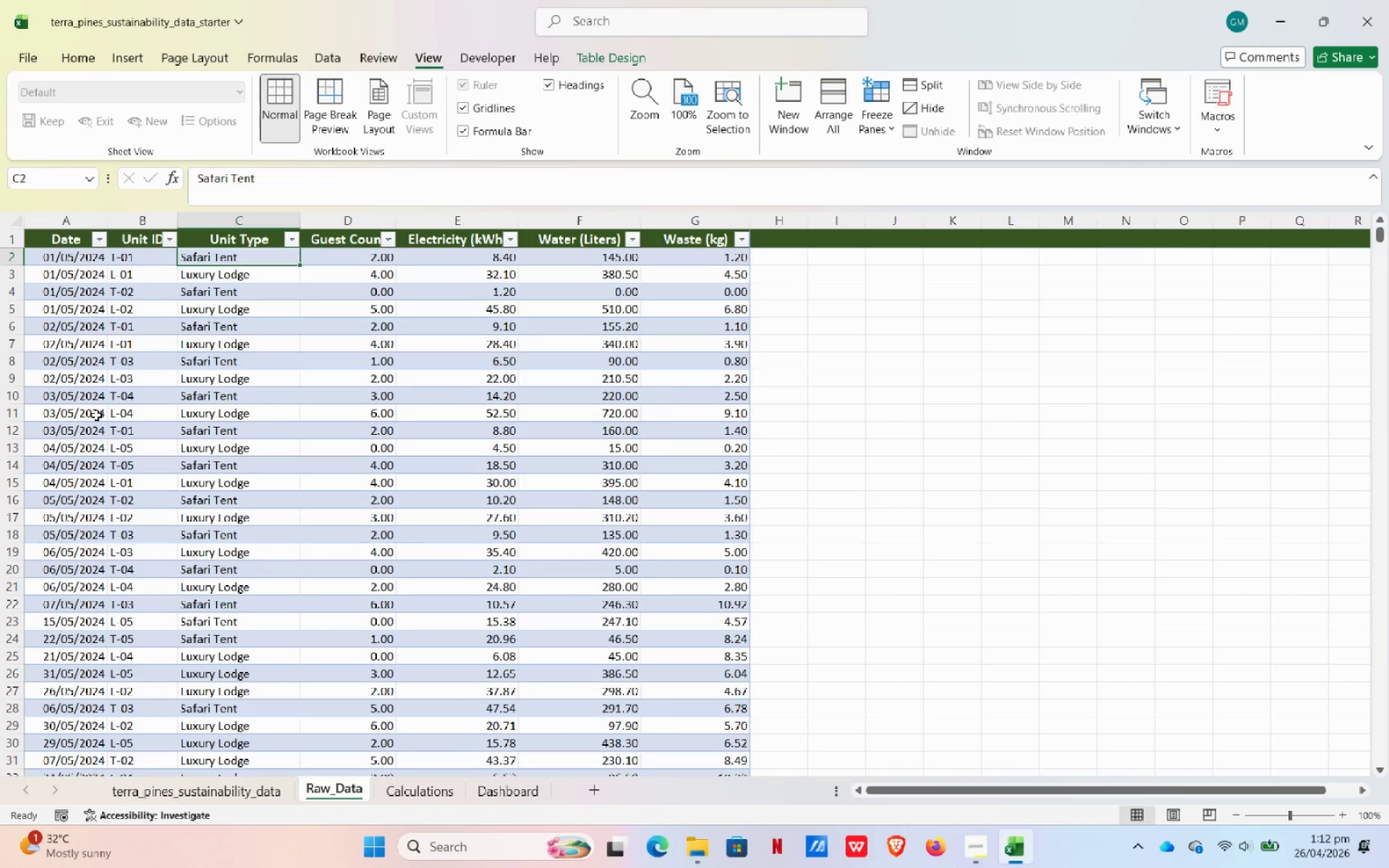 
scroll: coordinate [234, 549], scroll_direction: down, amount: 34.0
 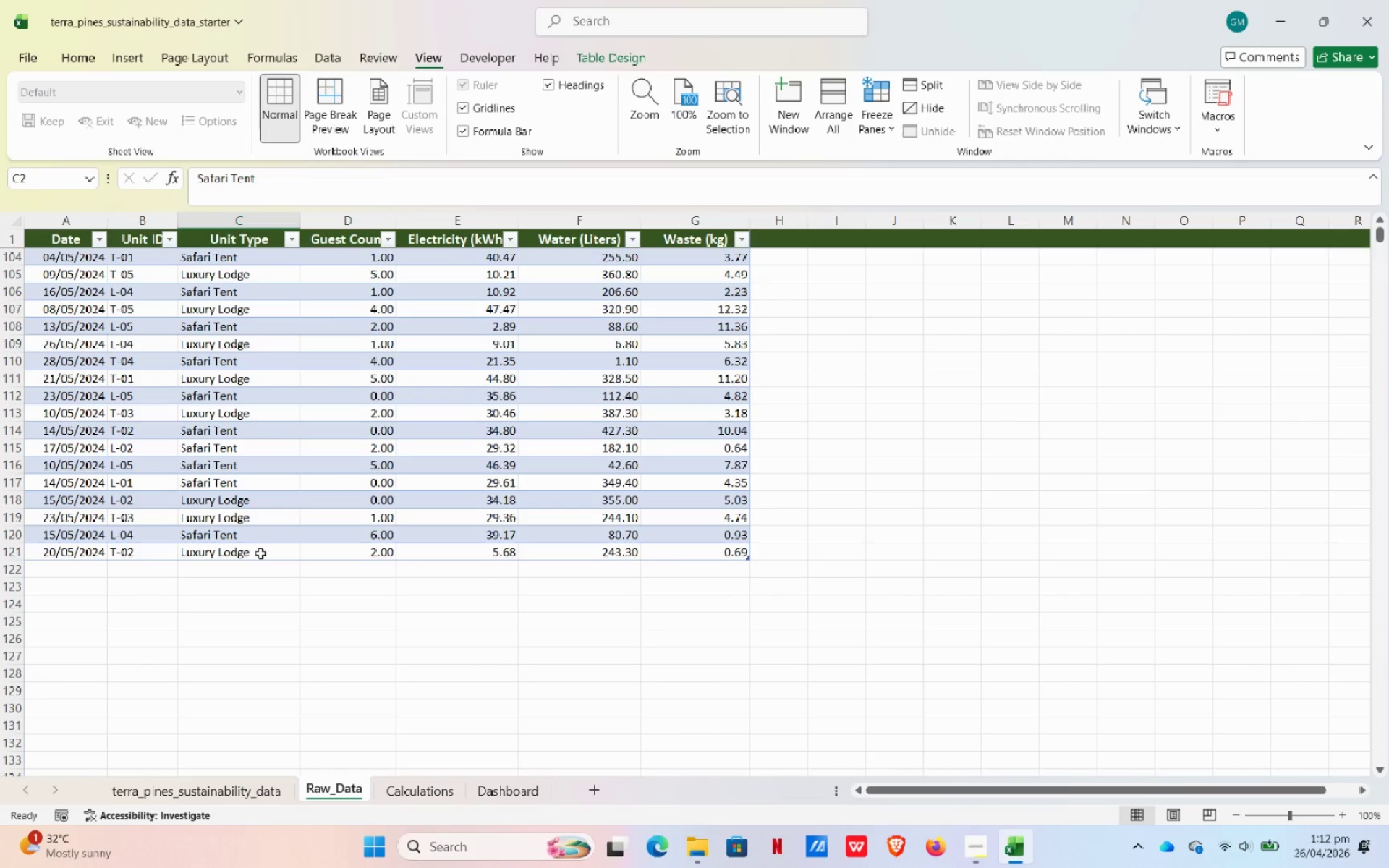 
hold_key(key=ShiftLeft, duration=0.44)
left_click([260, 555])
 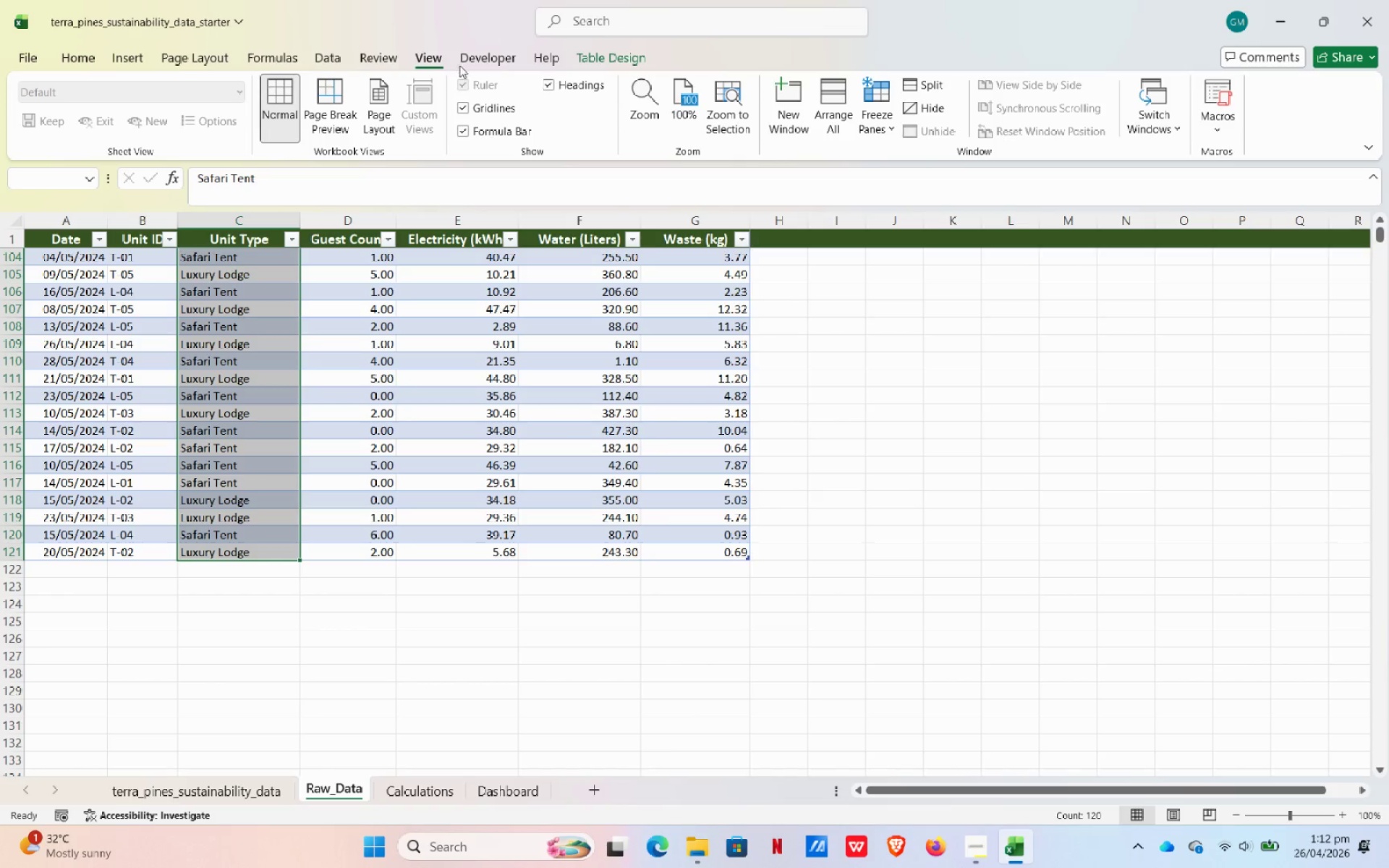 
left_click([326, 62])
 